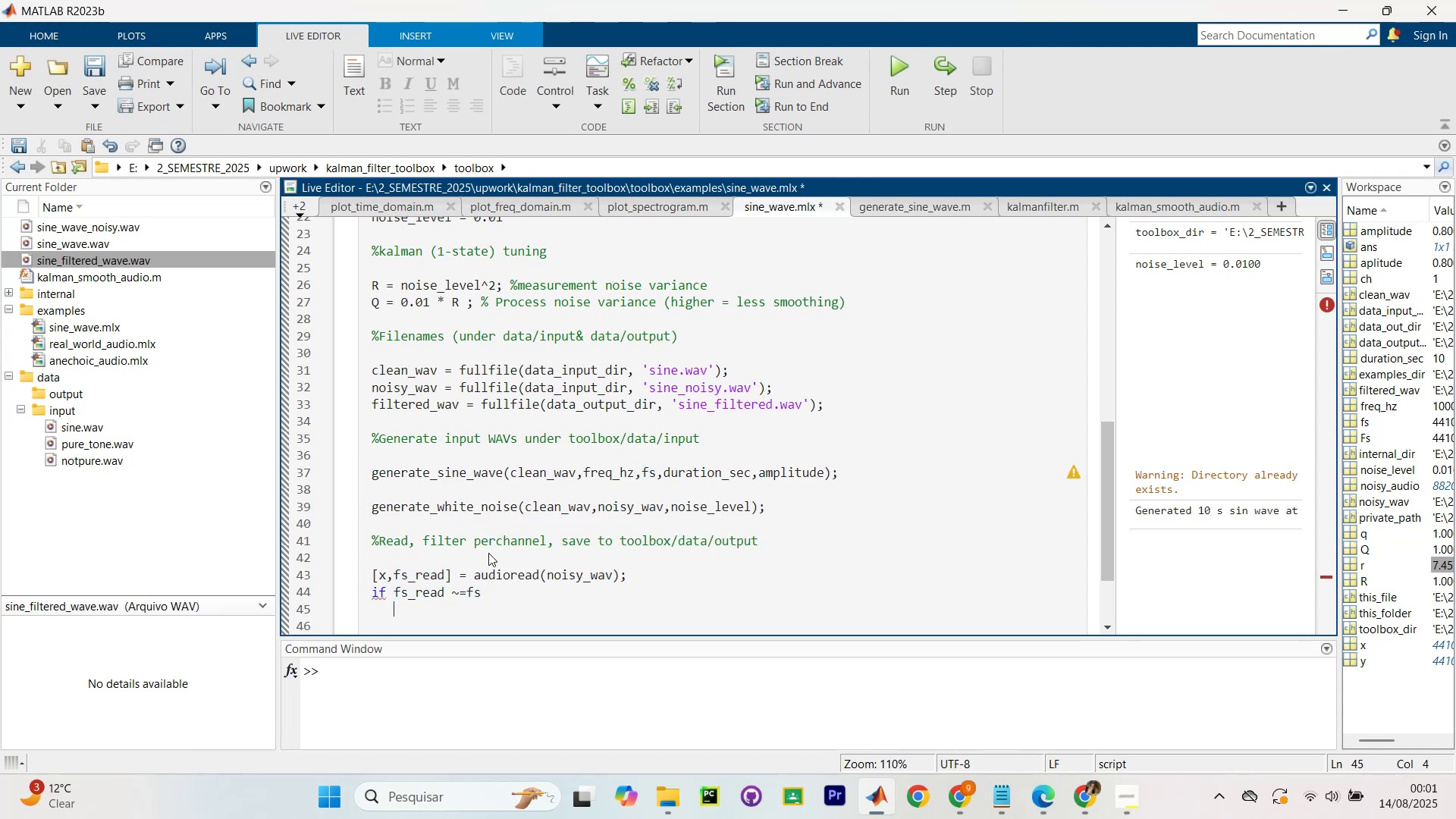 
key(ArrowLeft)
 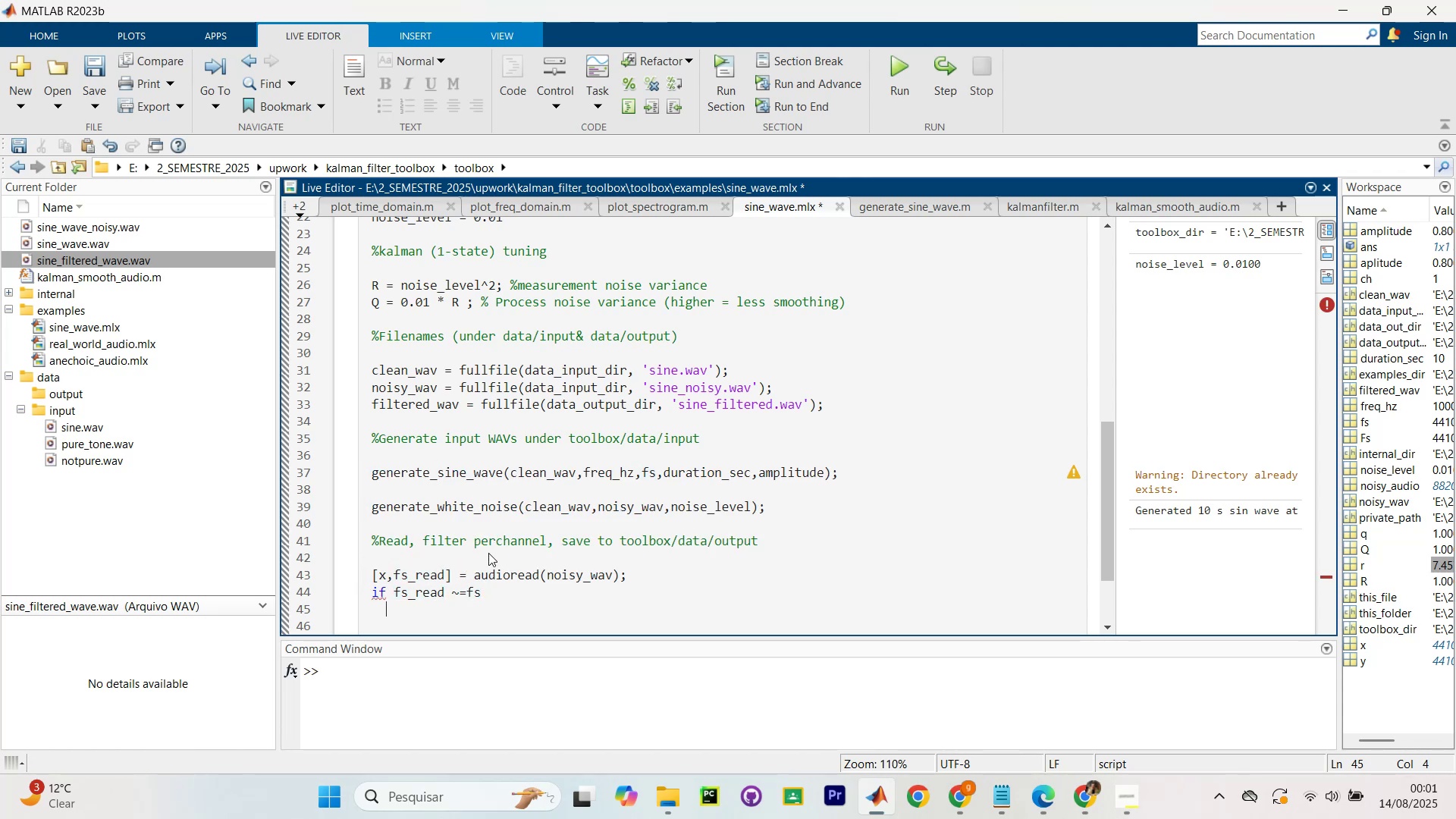 
key(ArrowLeft)
 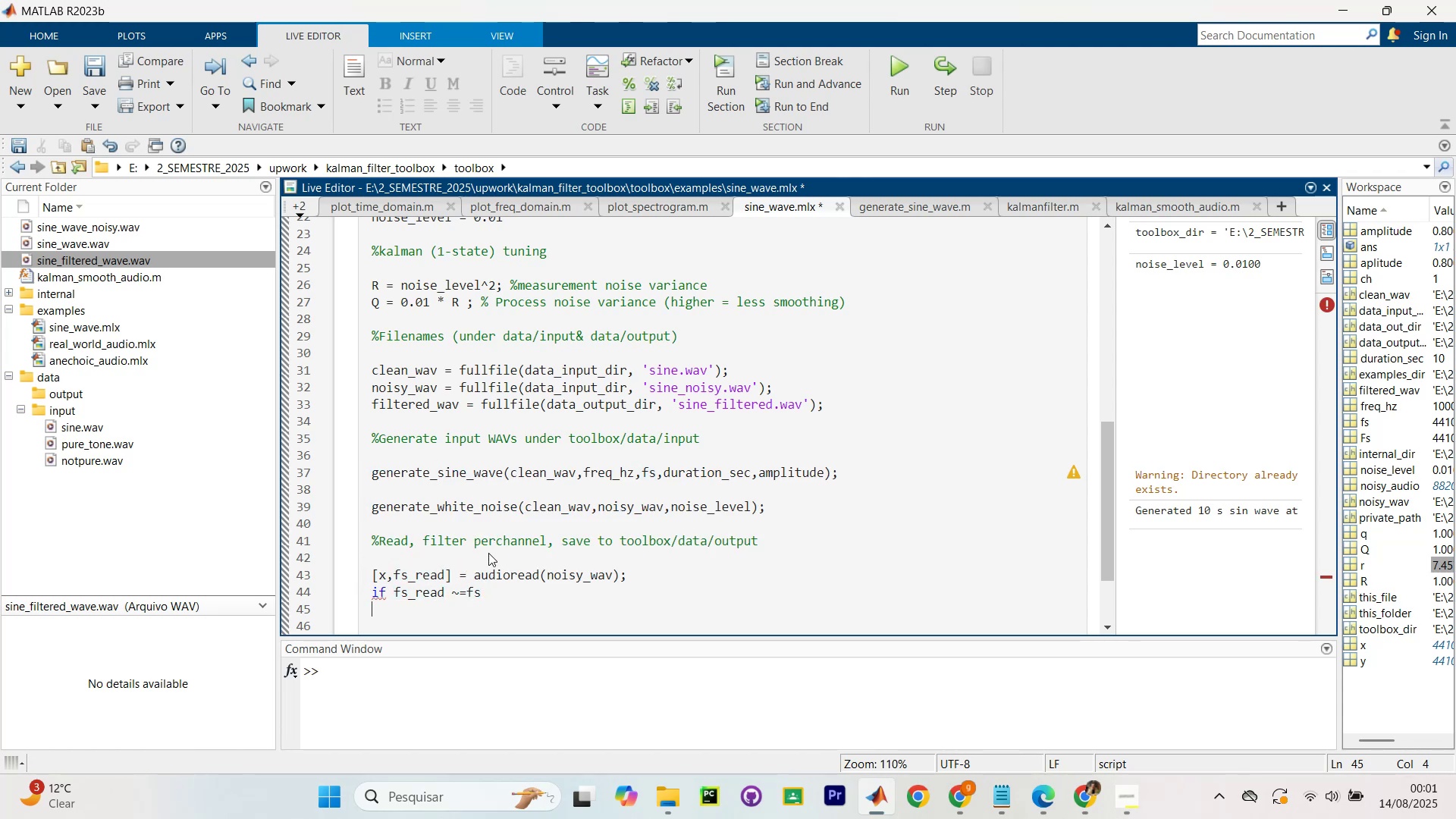 
key(ArrowLeft)
 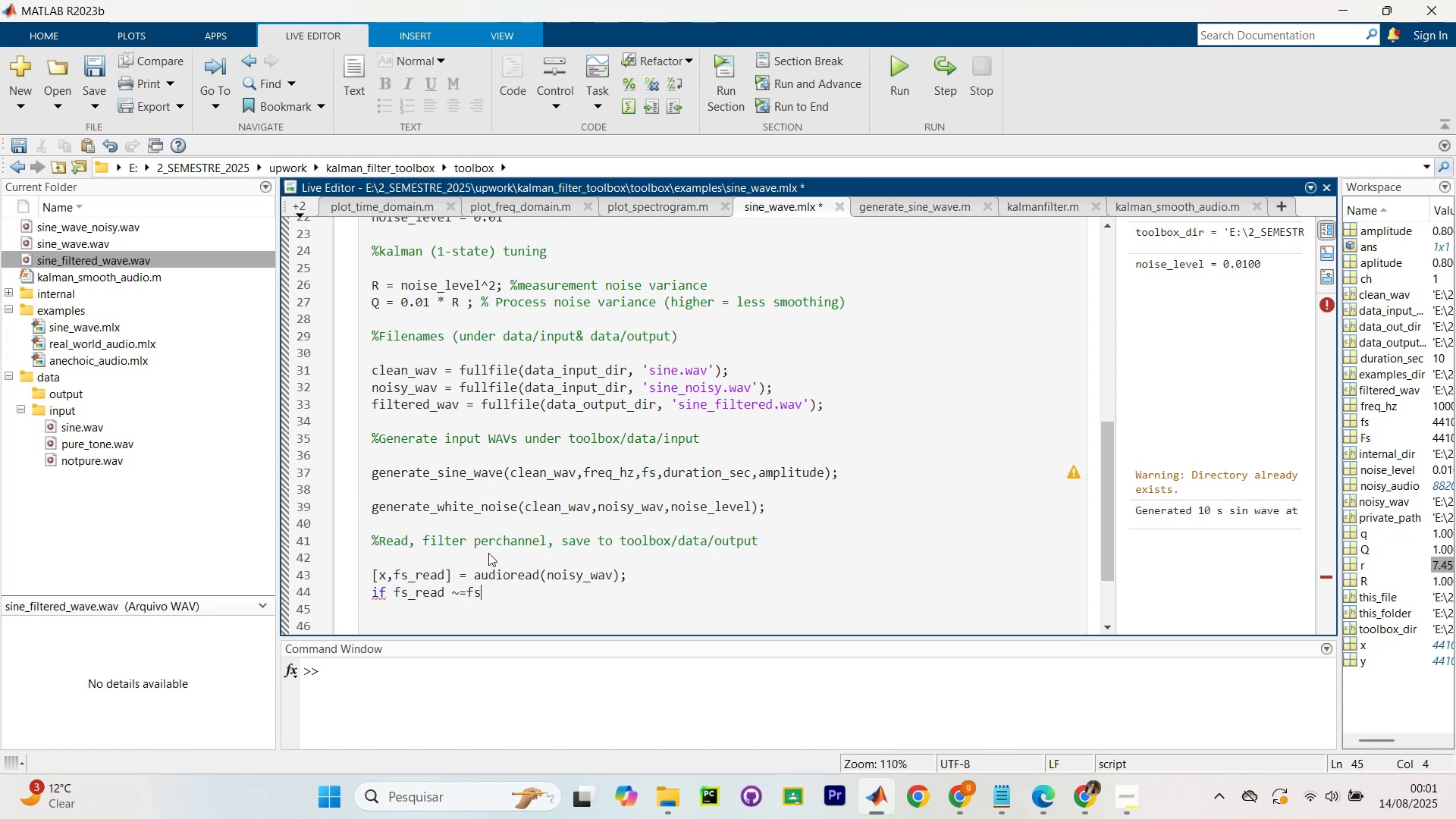 
key(ArrowLeft)
 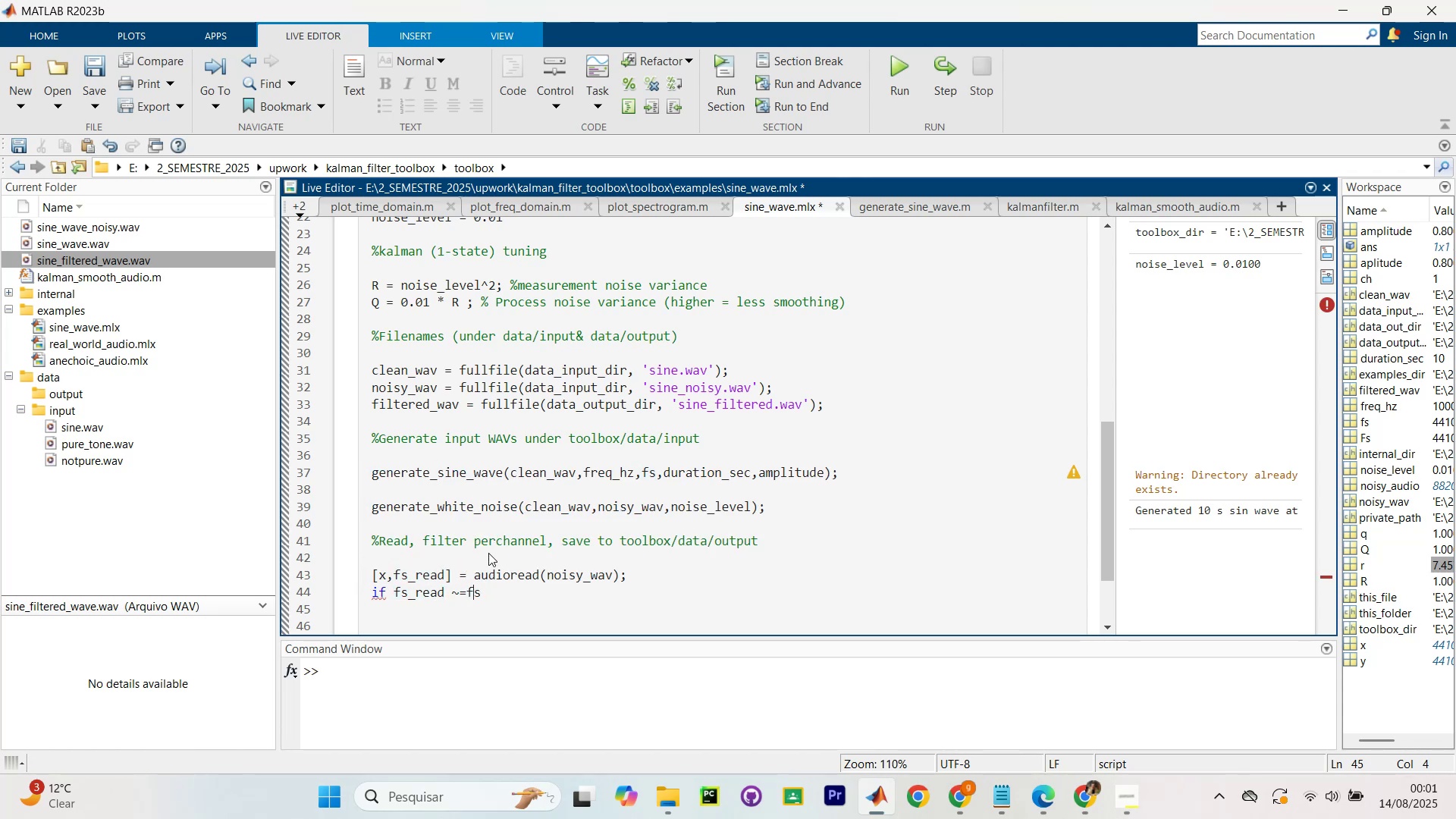 
key(ArrowLeft)
 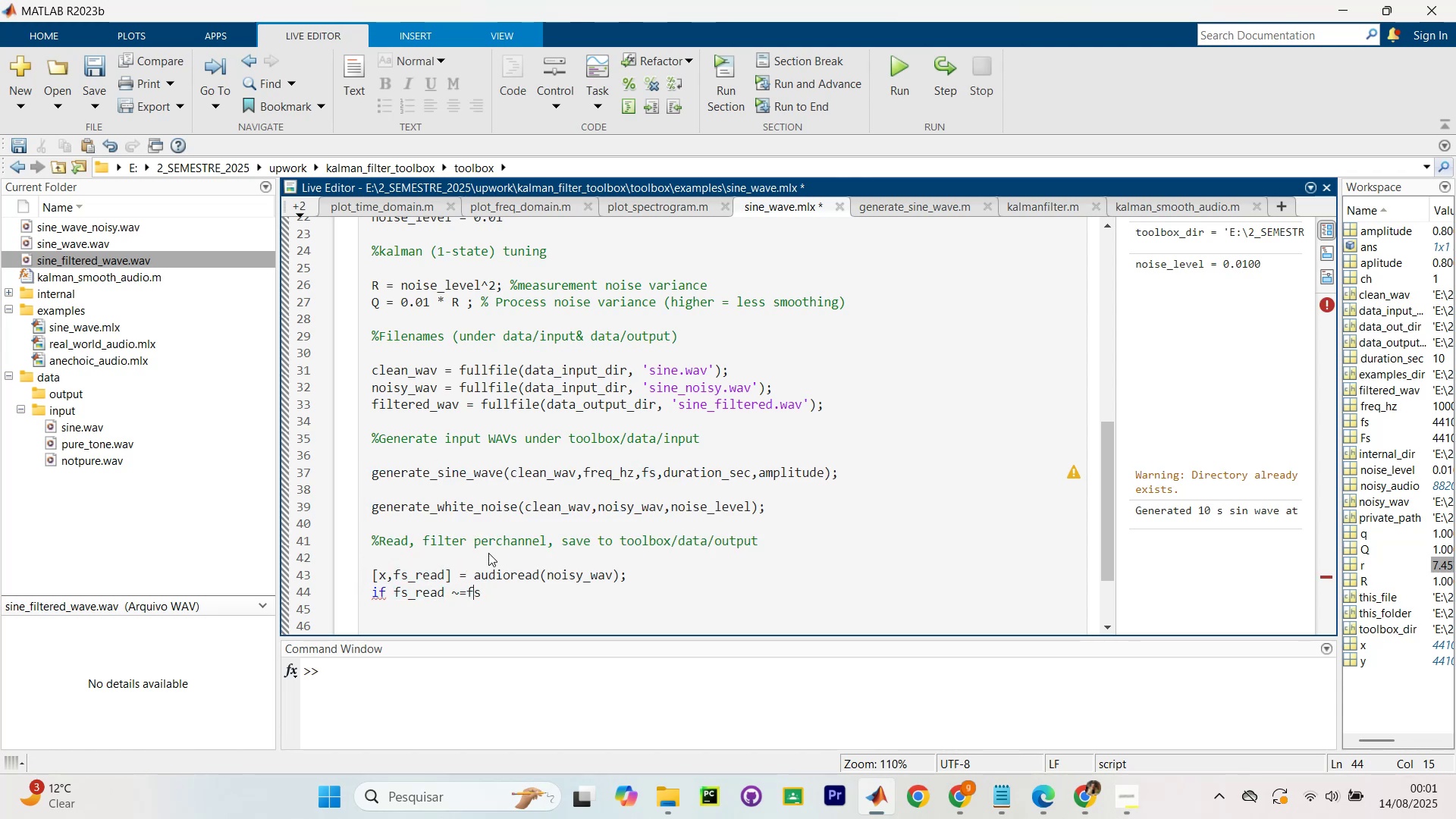 
key(ArrowLeft)
 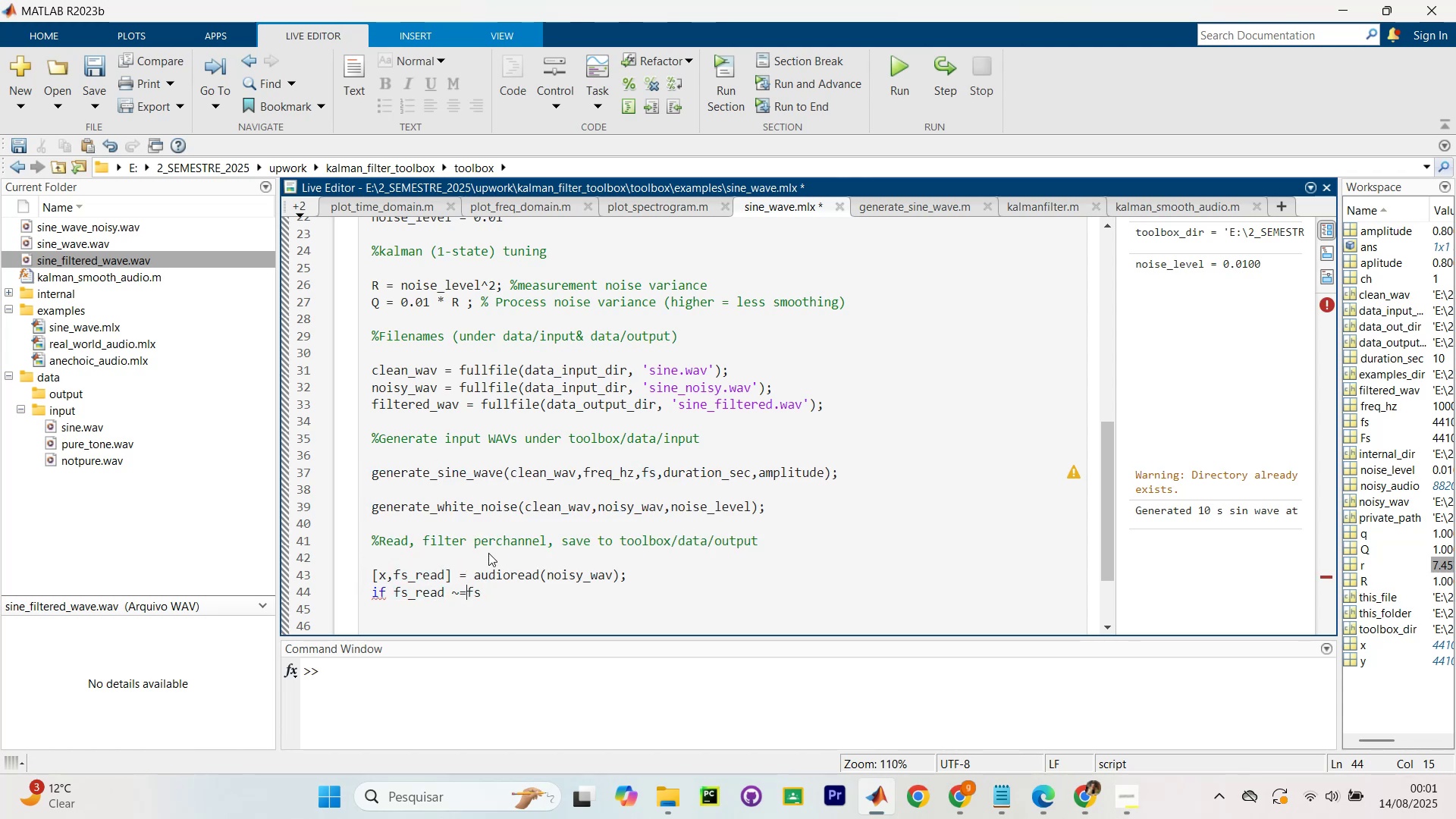 
key(Space)
 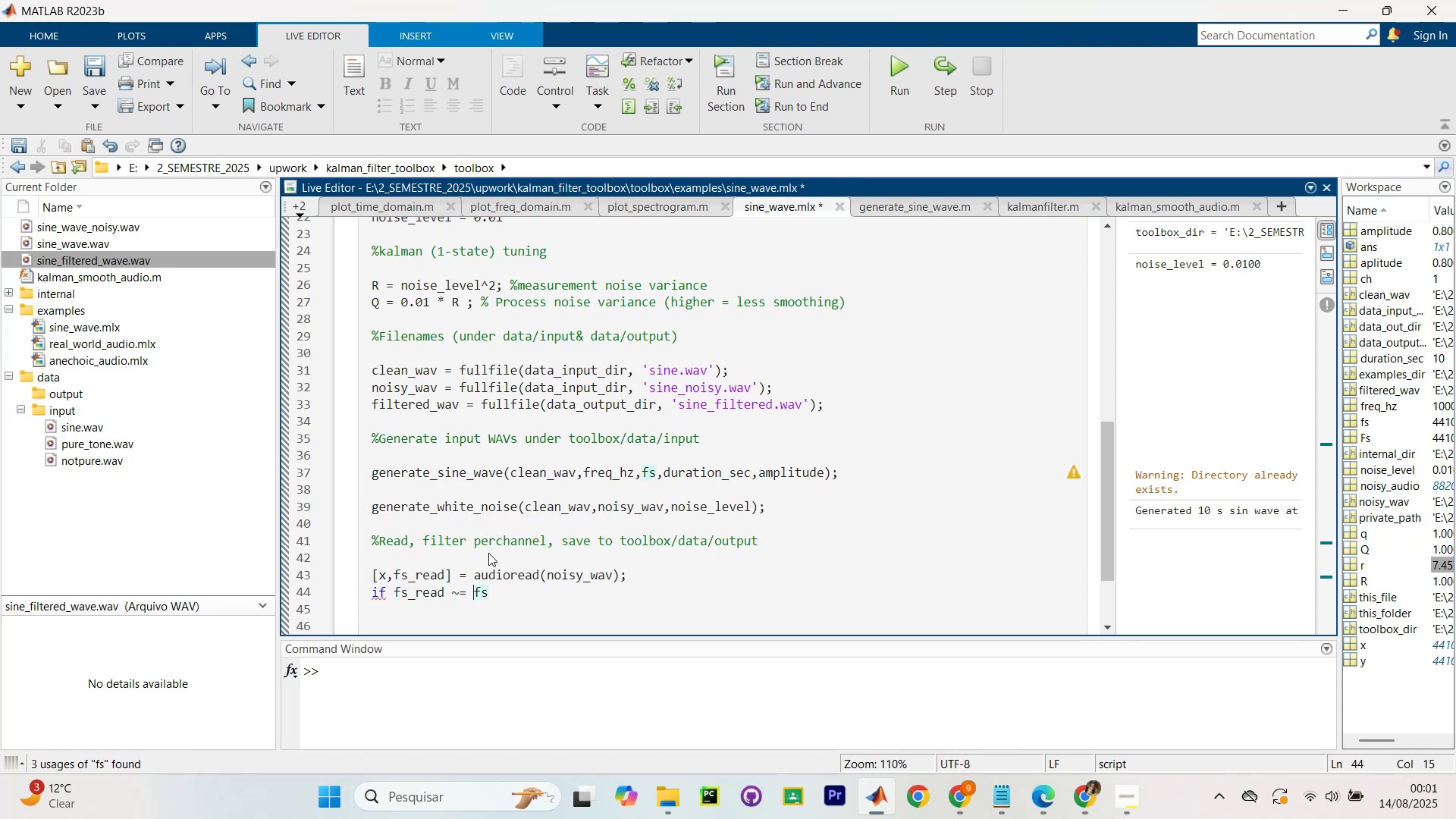 
key(ArrowRight)
 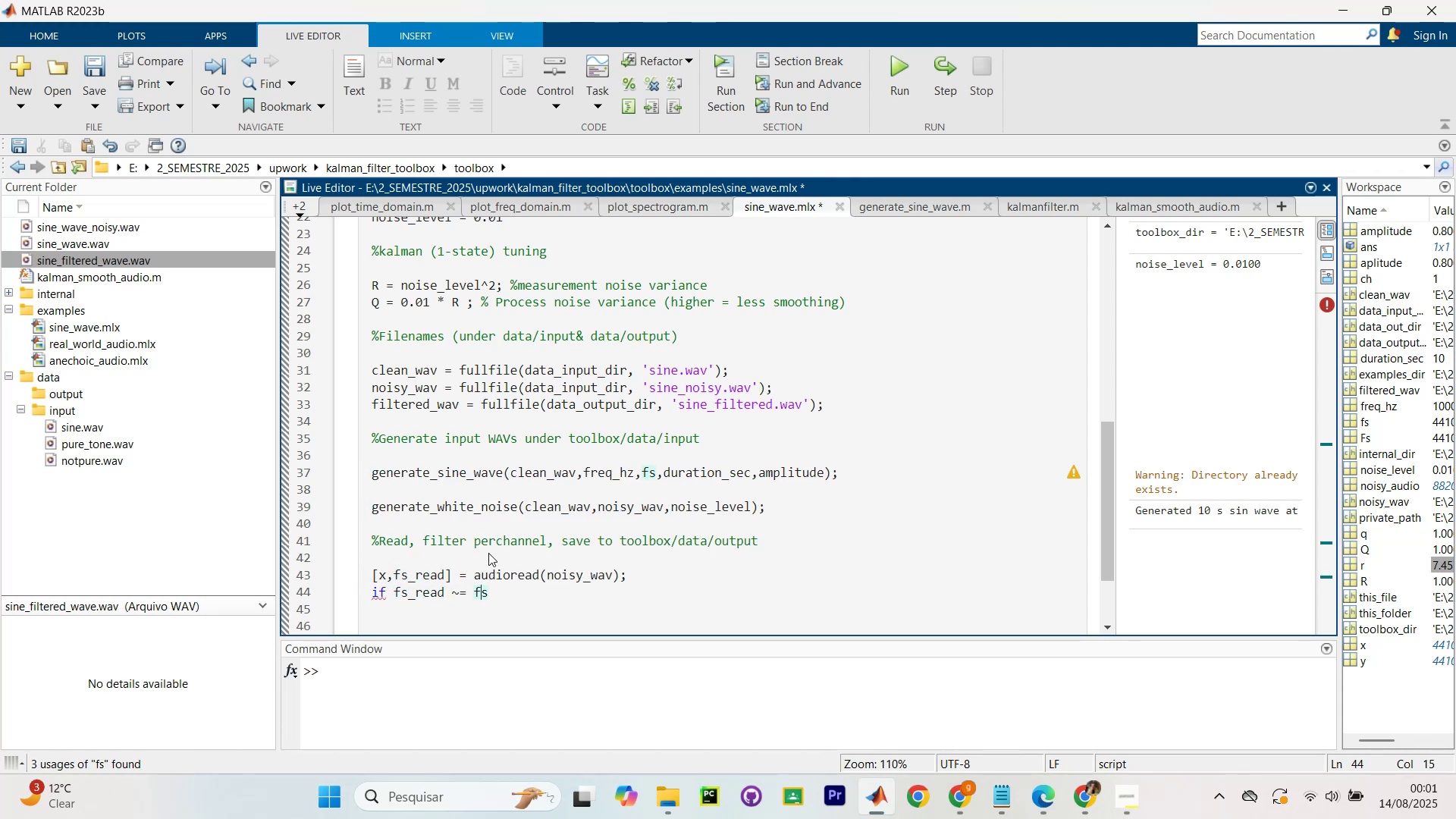 
key(ArrowRight)
 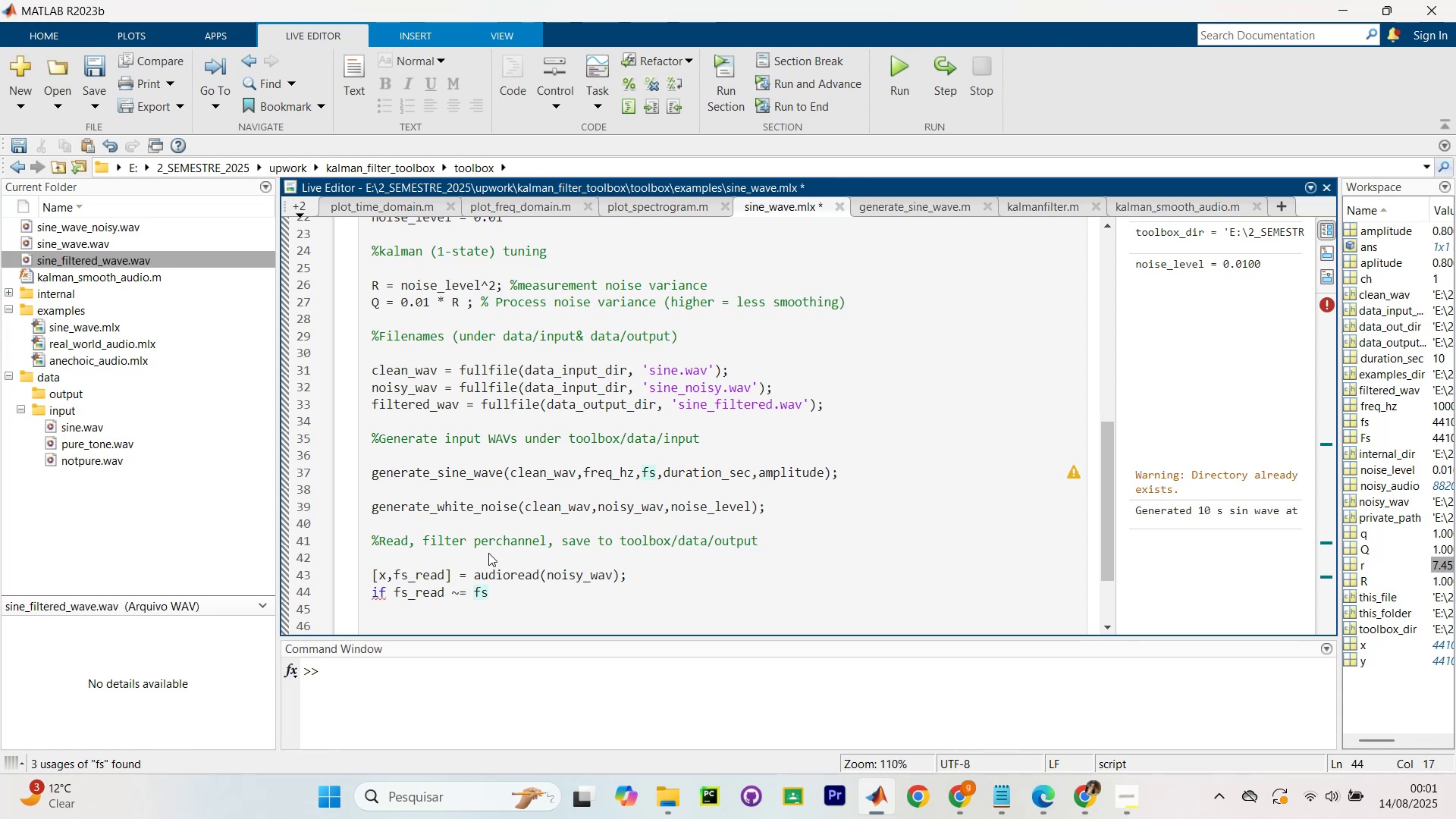 
key(Enter)
 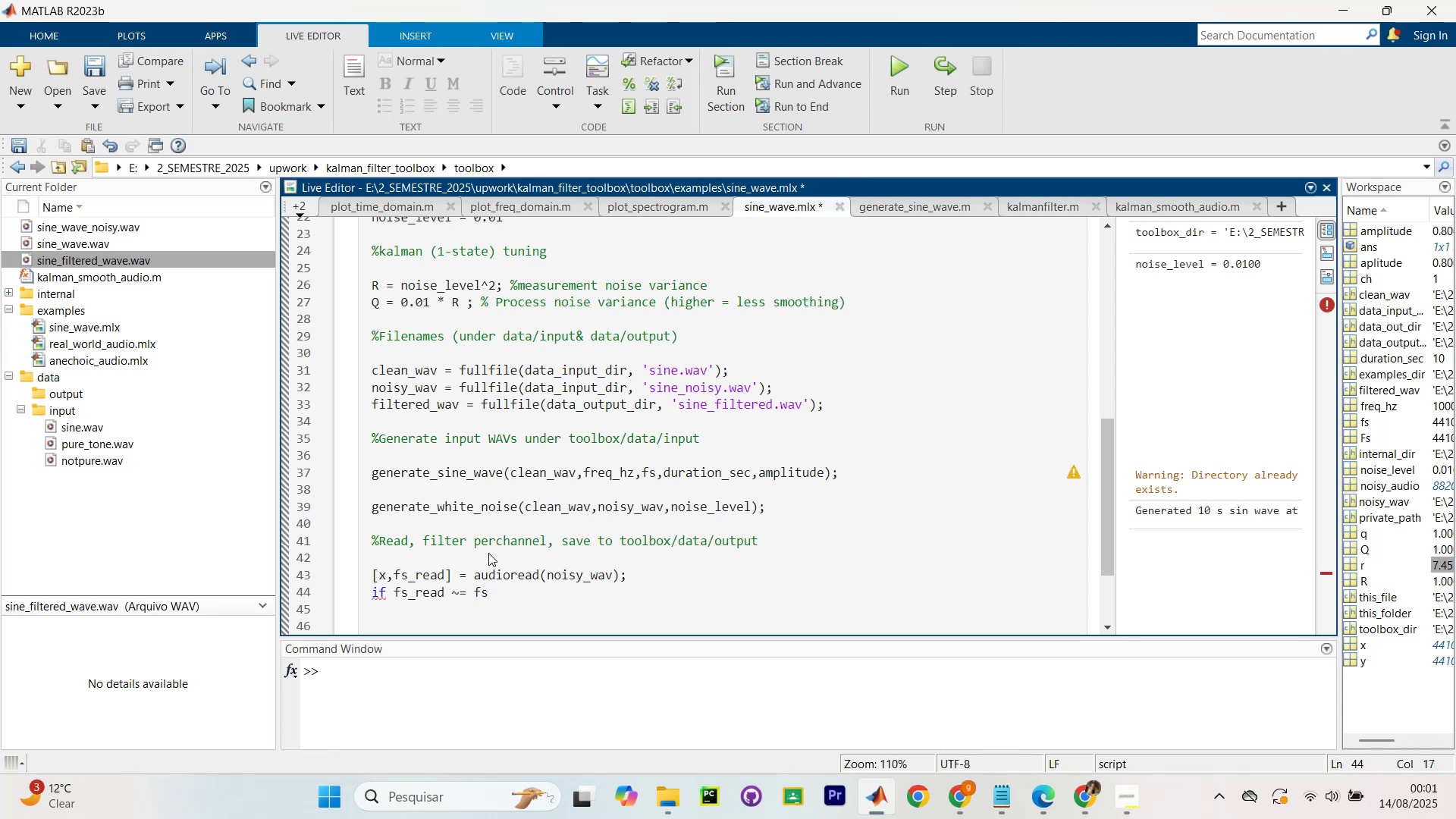 
type(warning(`Sample rate mismatch? expected %d )
key(Backspace)
type(, got %d. Using file t)
key(Backspace)
type(rate )
key(Backspace)
type(.)
 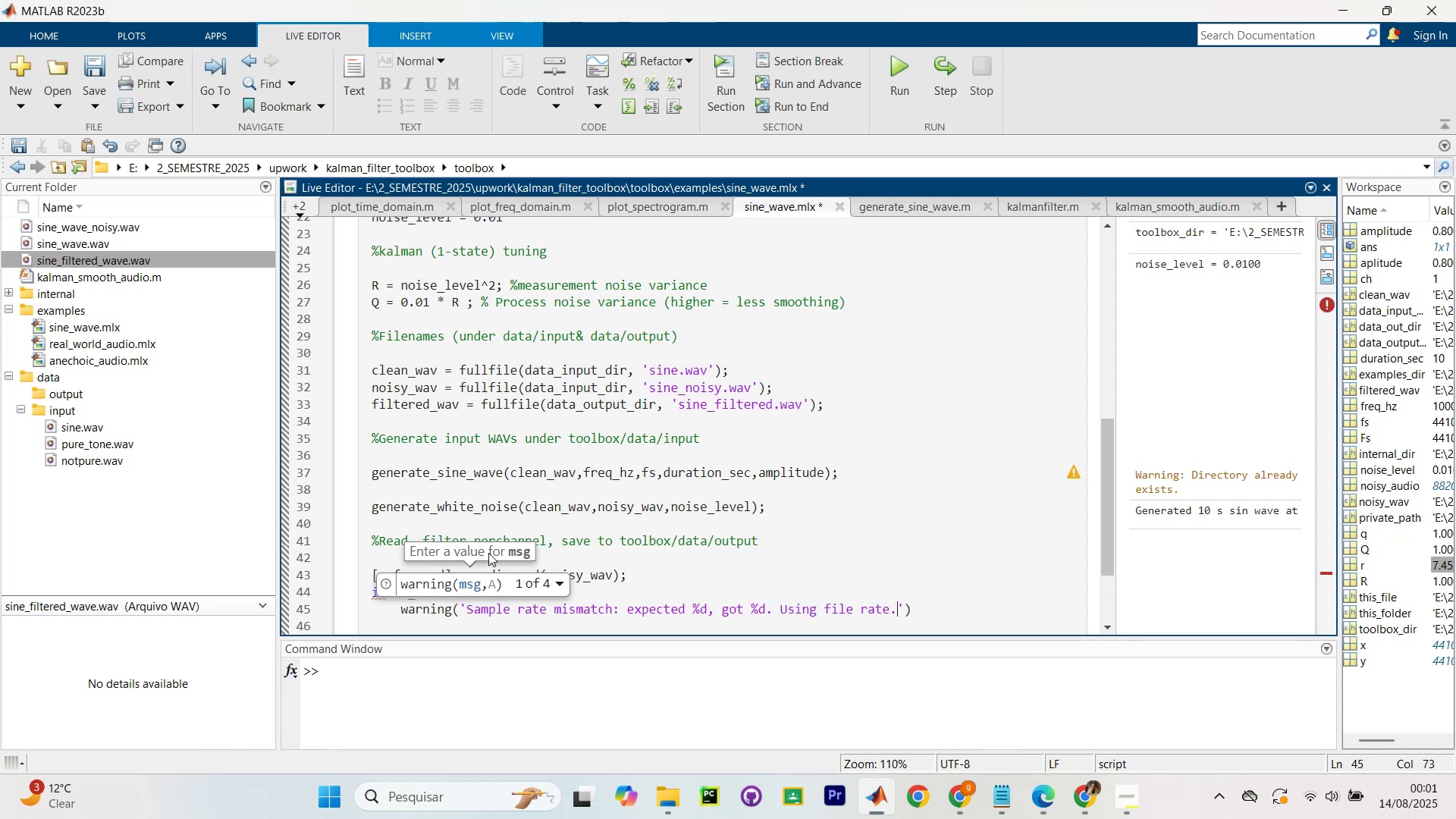 
key(ArrowRight)
 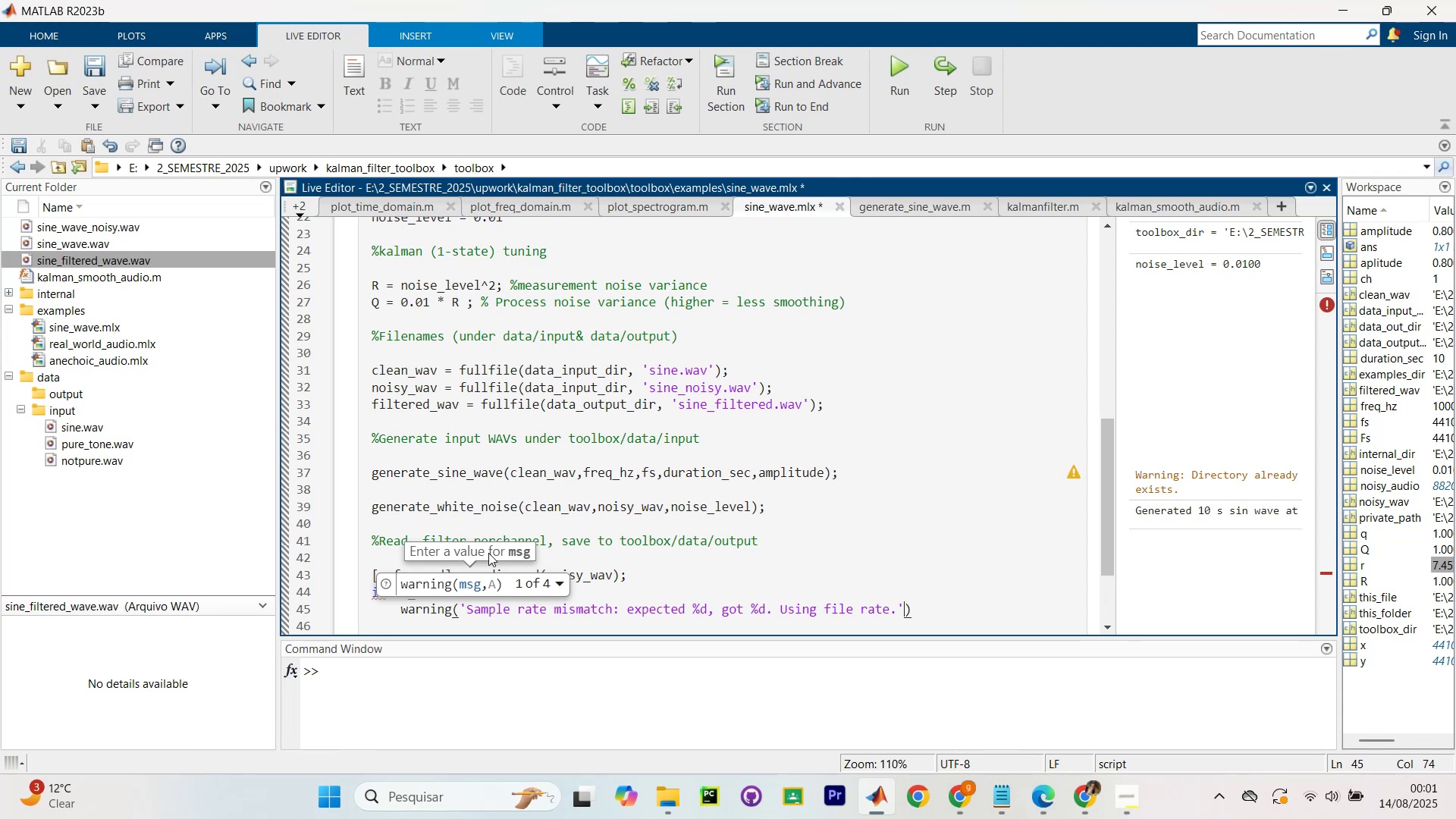 
type(, s)
key(Backspace)
type(ds)
key(Backspace)
key(Backspace)
type(fs, fs_read)
 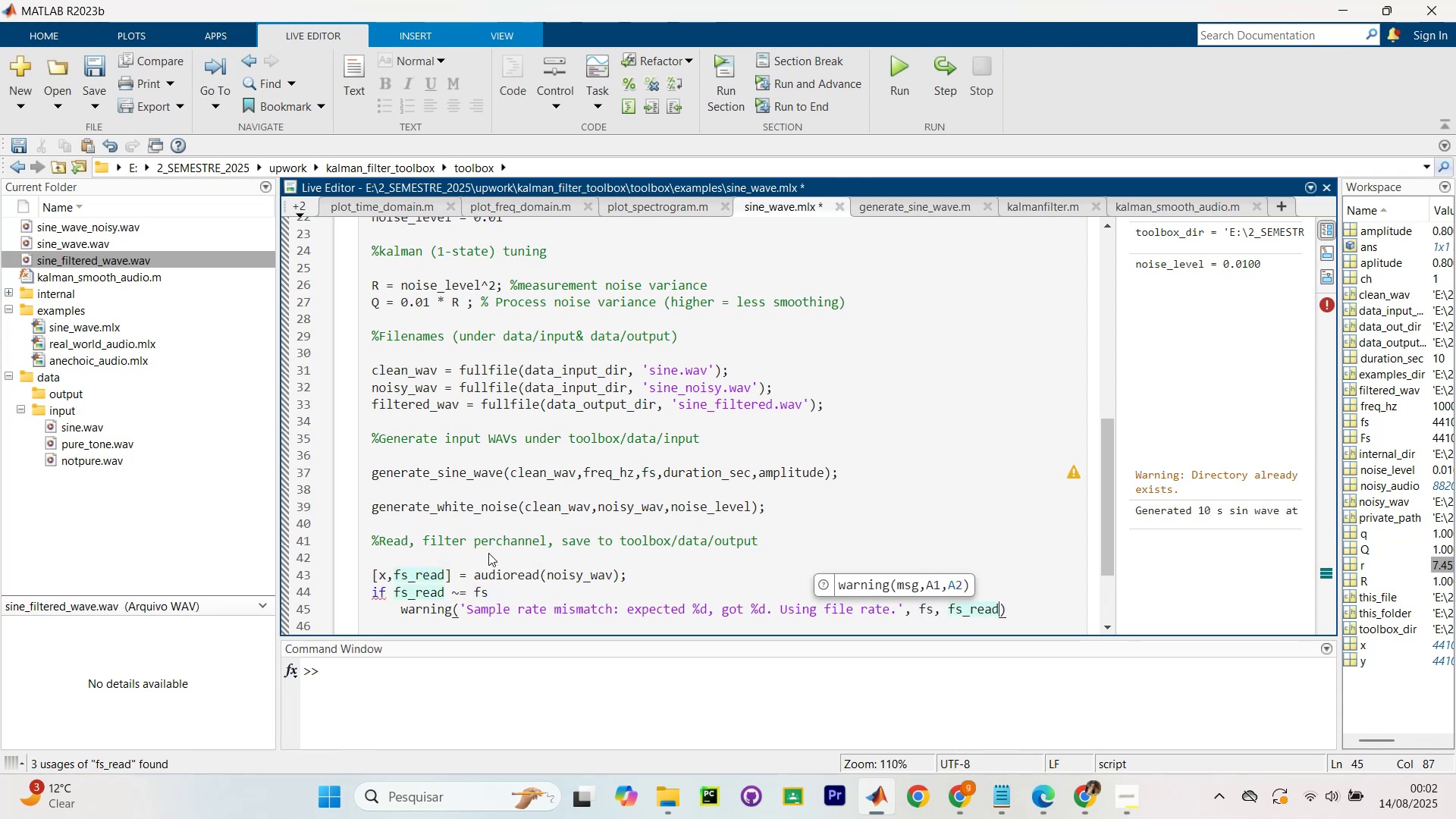 
key(ArrowRight)
 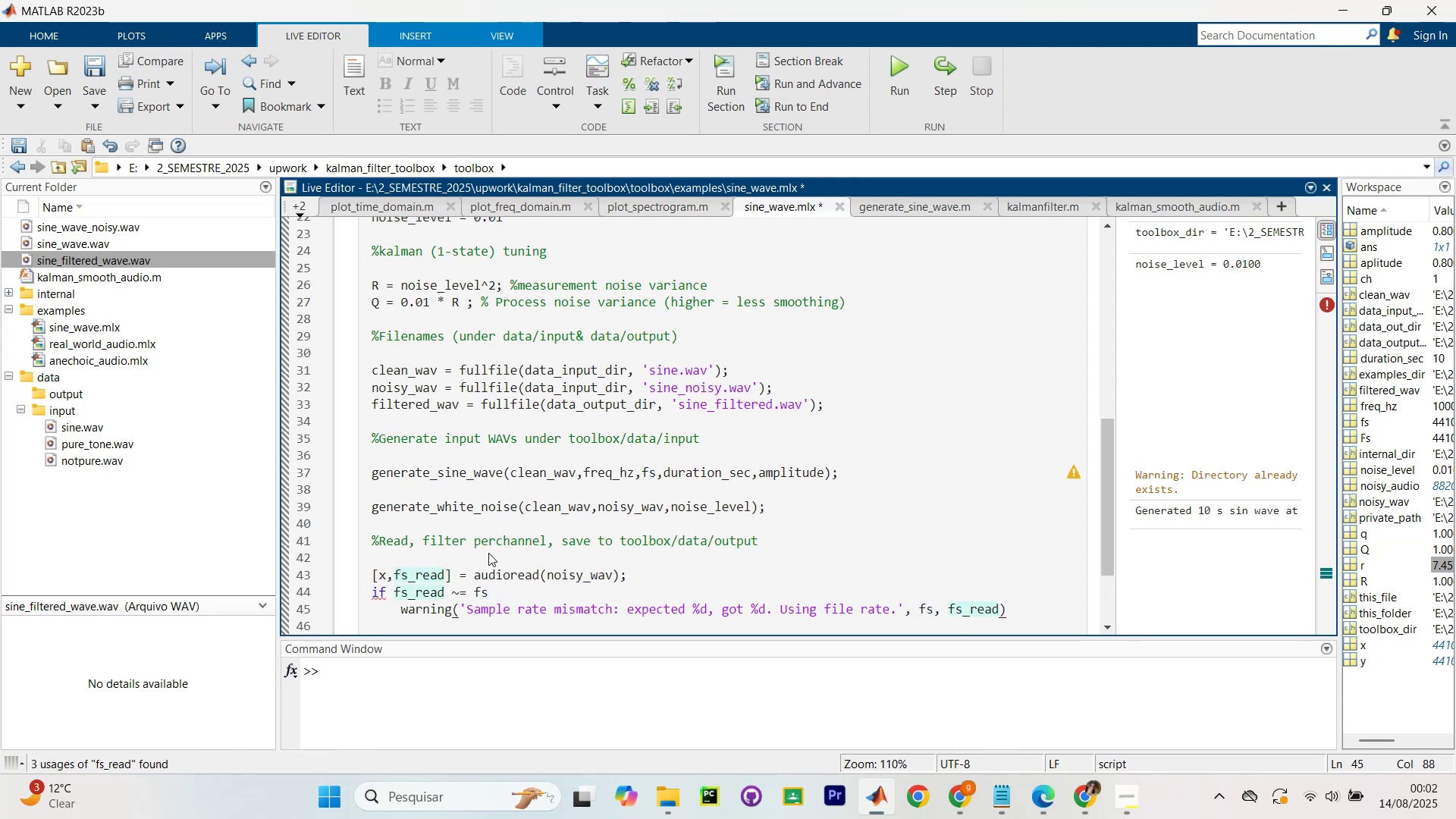 
key(Slash)
 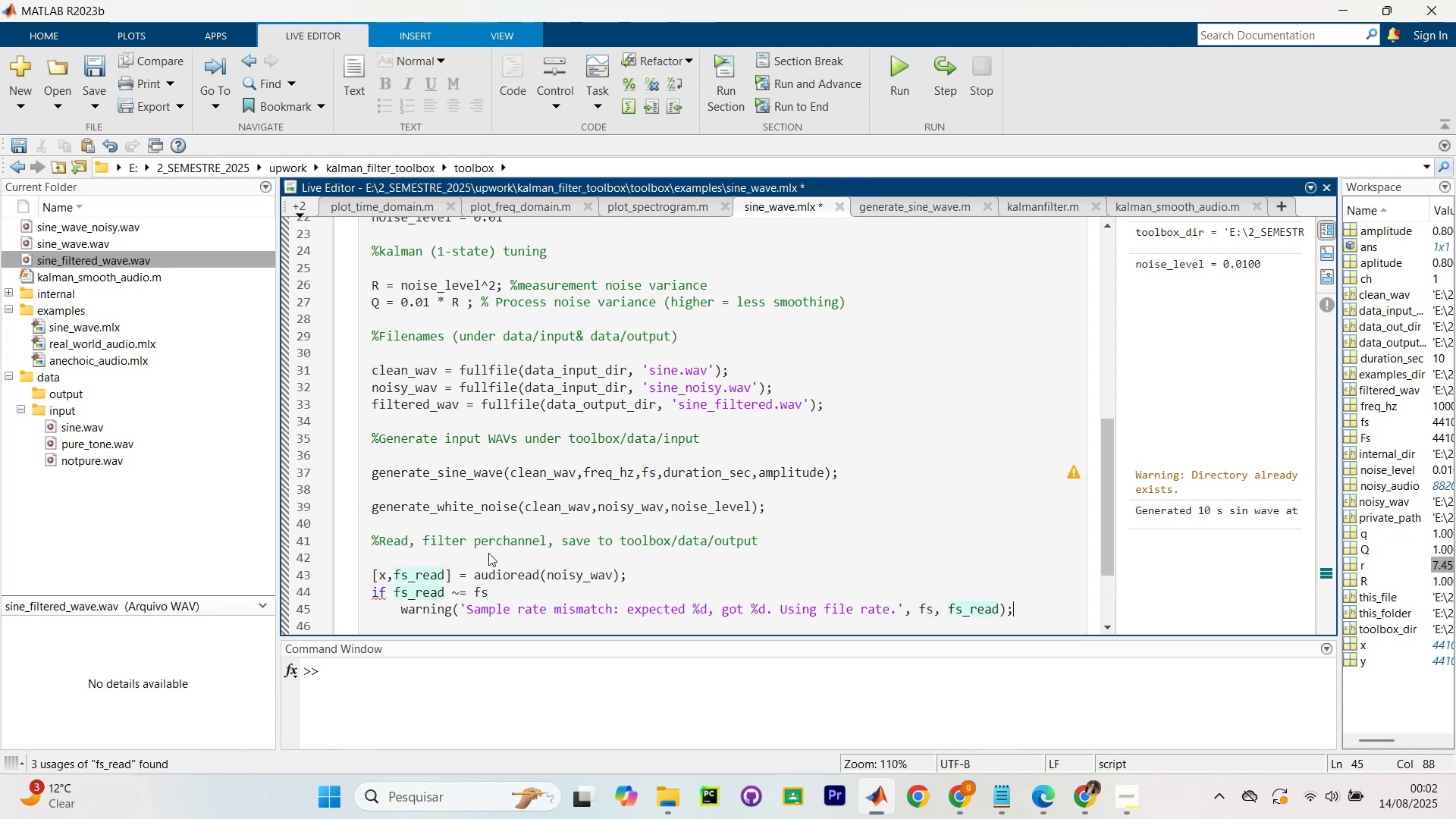 
key(Enter)
 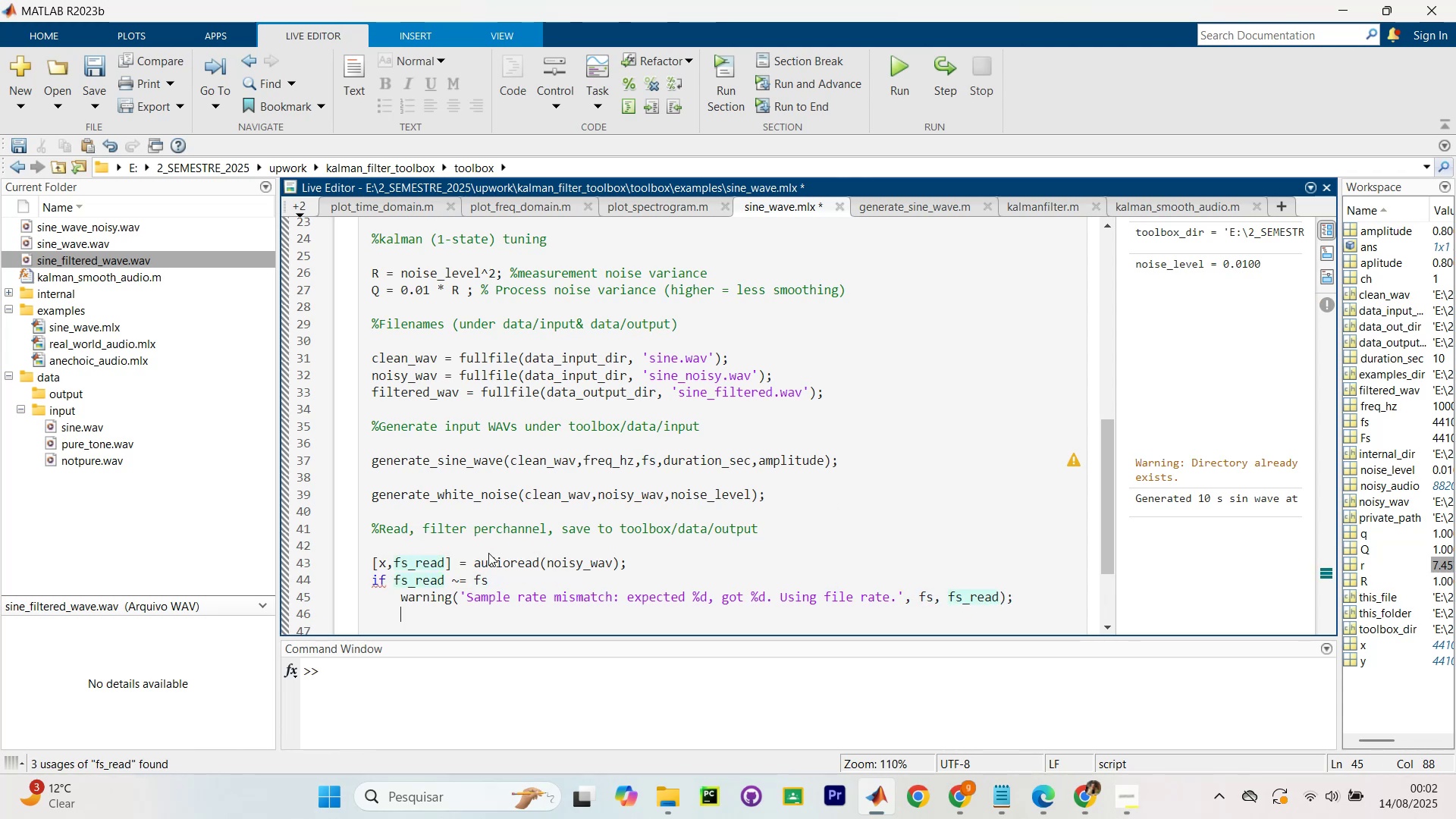 
key(Enter)
 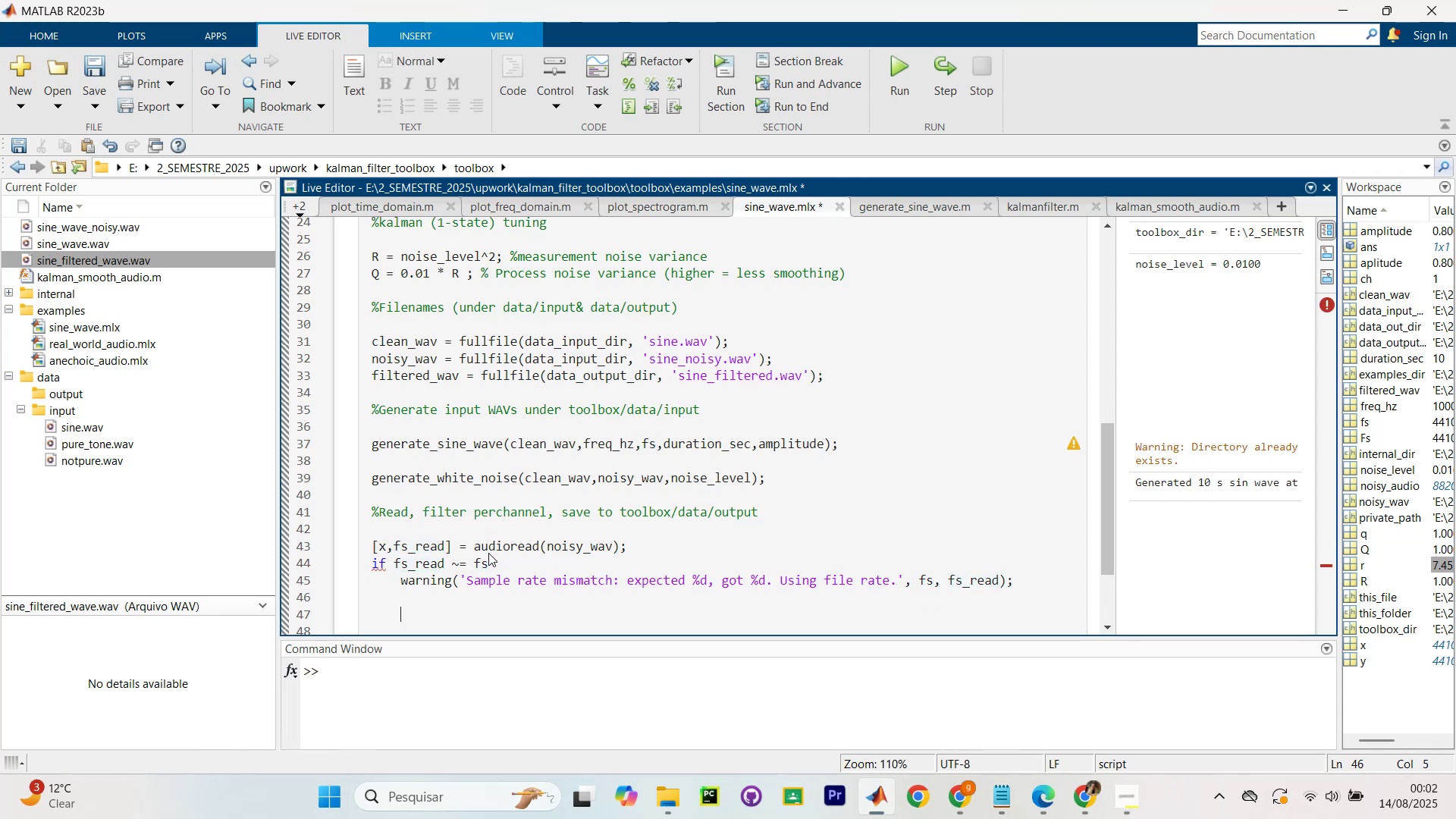 
key(Backspace)
key(Backspace)
key(Backspace)
key(Backspace)
key(Backspace)
key(Tab)
type(fs = fs_)
key(Backspace)
type(_read/)
 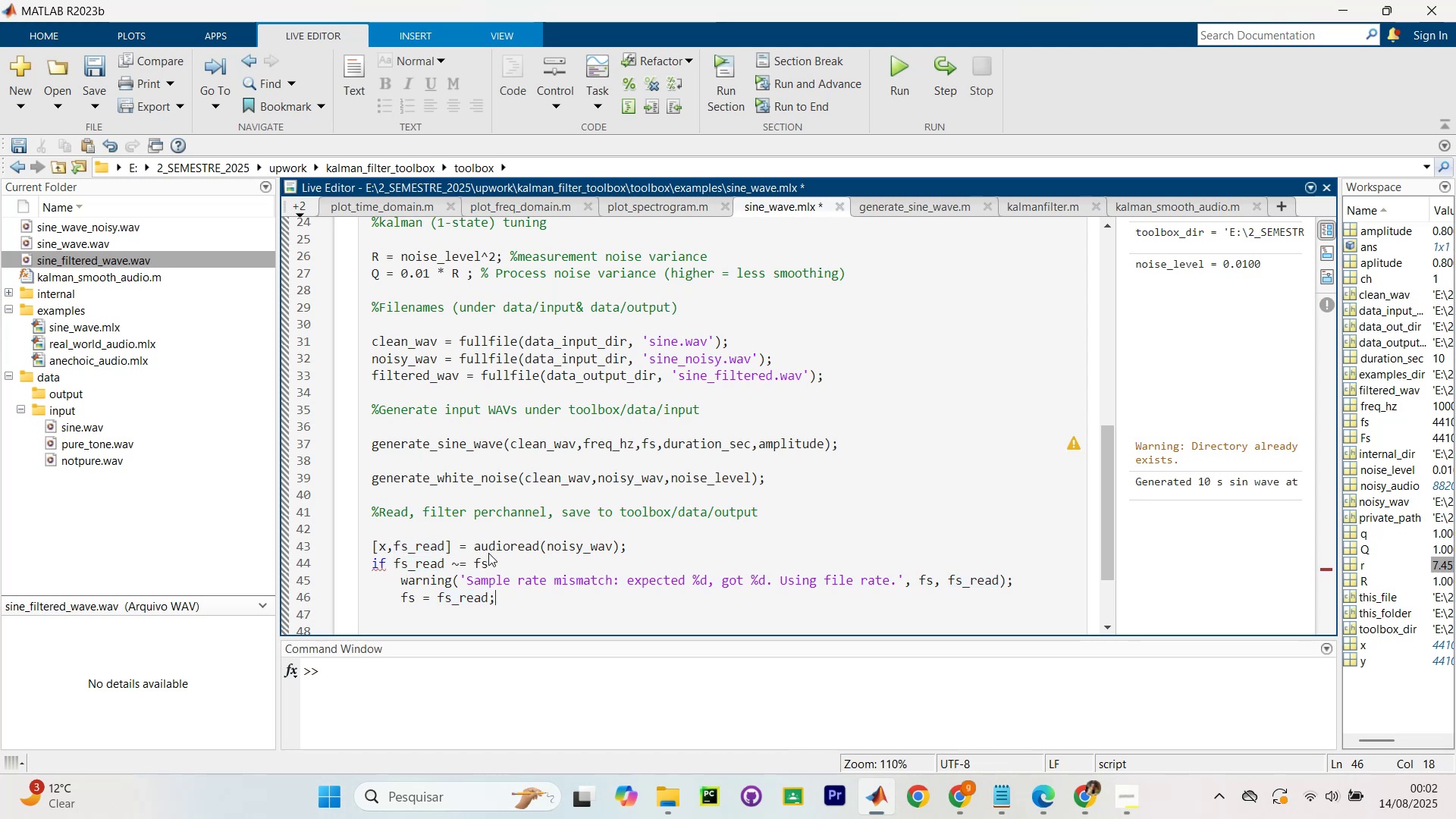 
 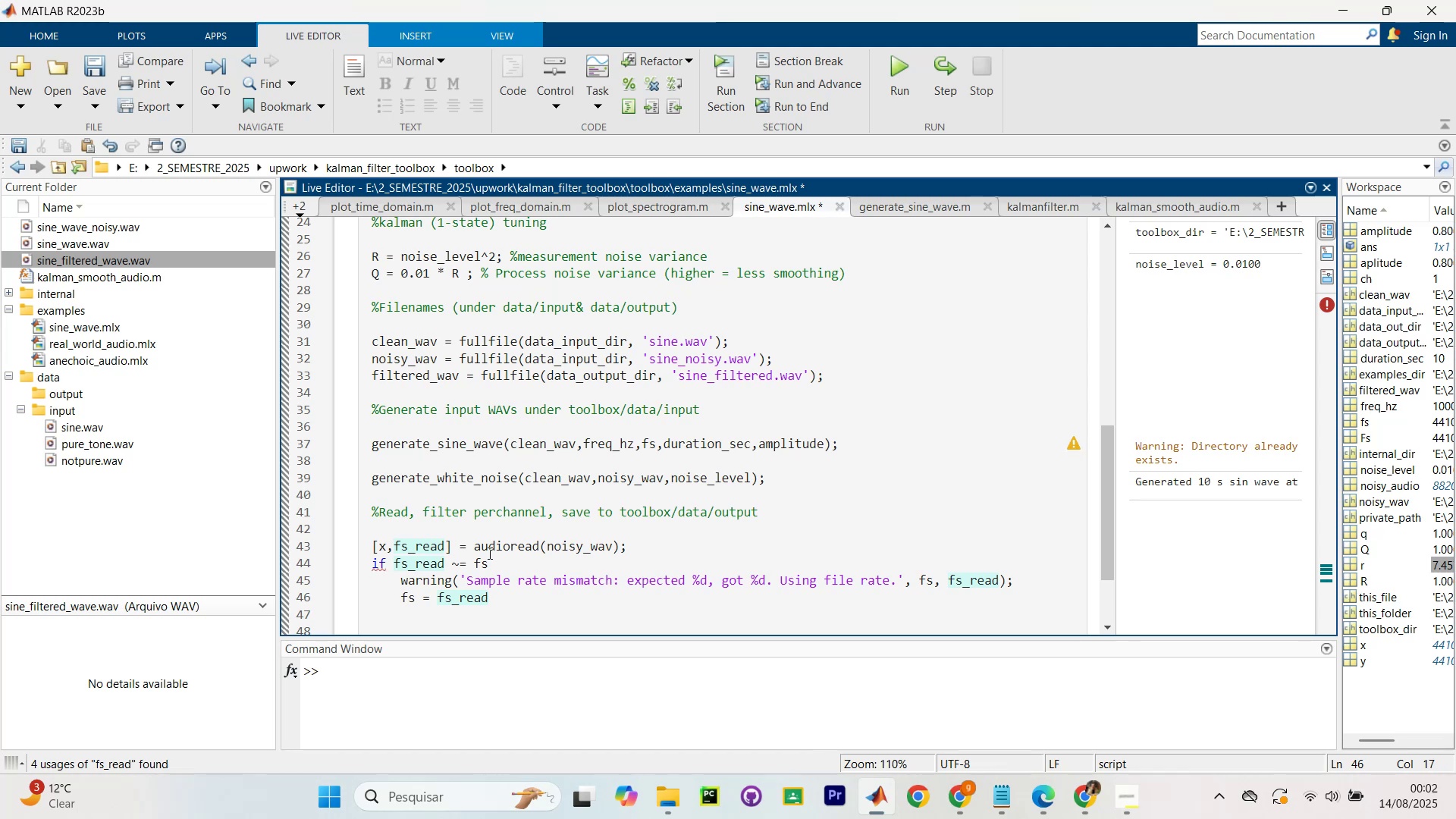 
key(Enter)
 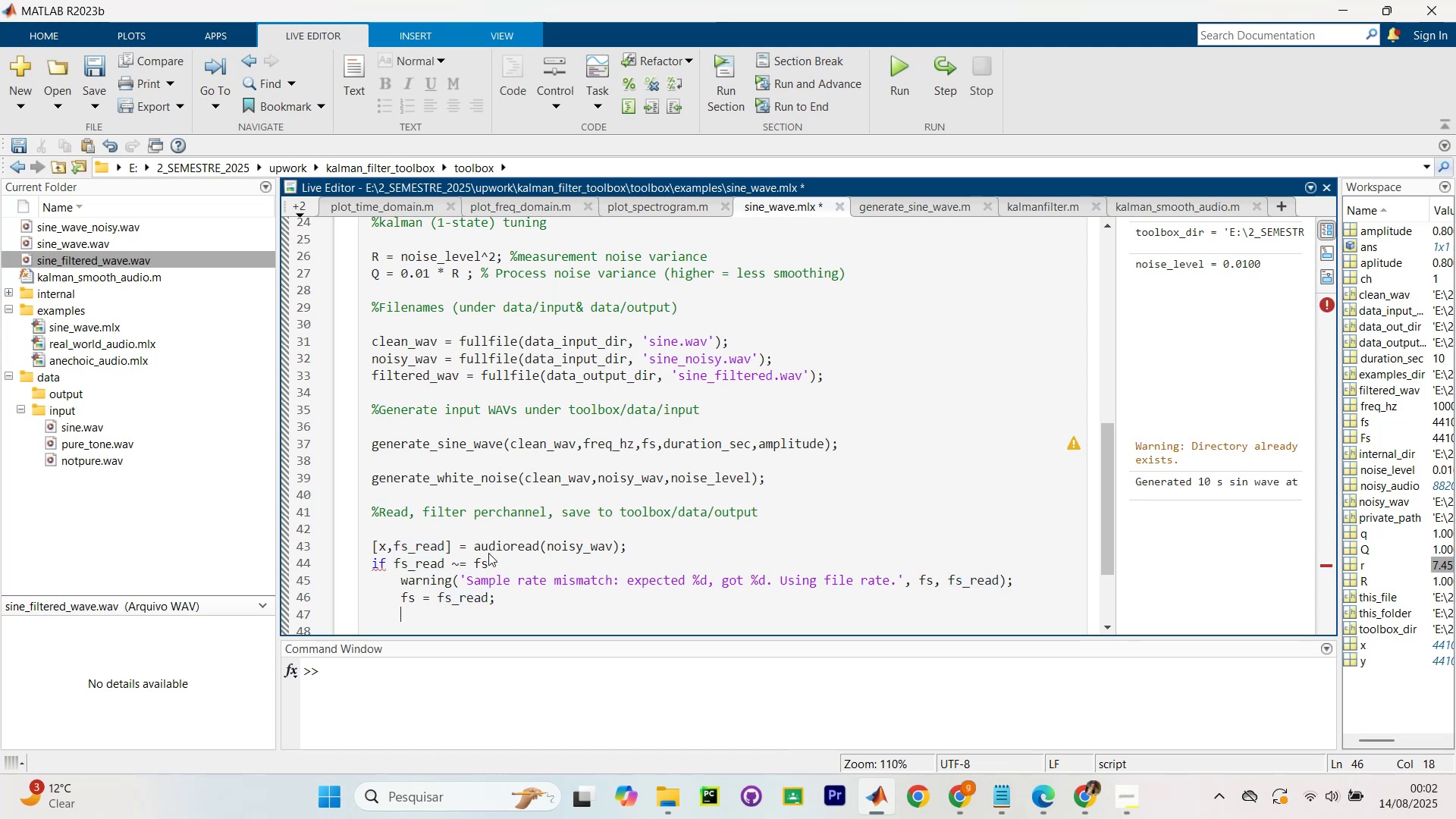 
type(end)
 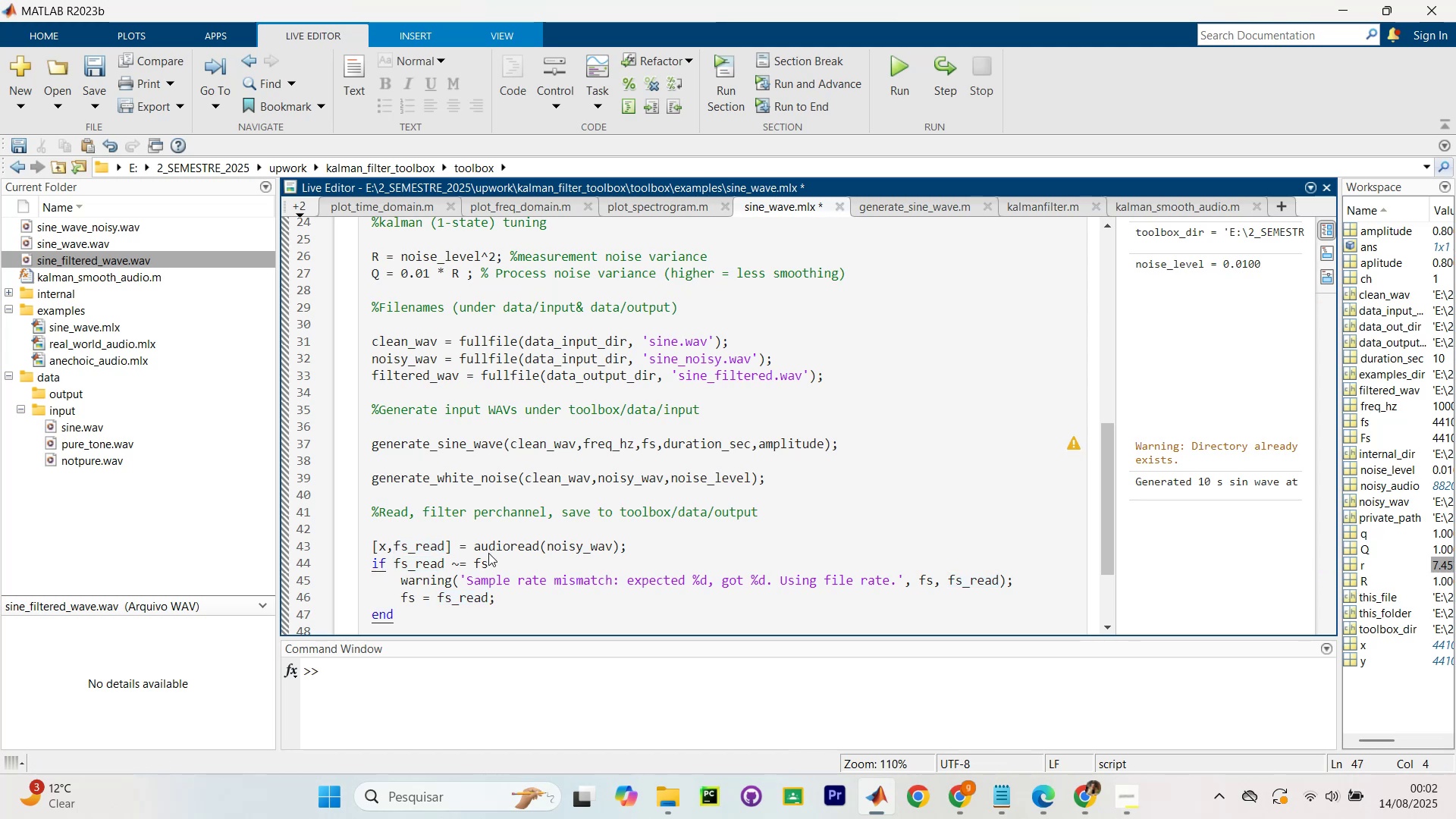 
key(Enter)
 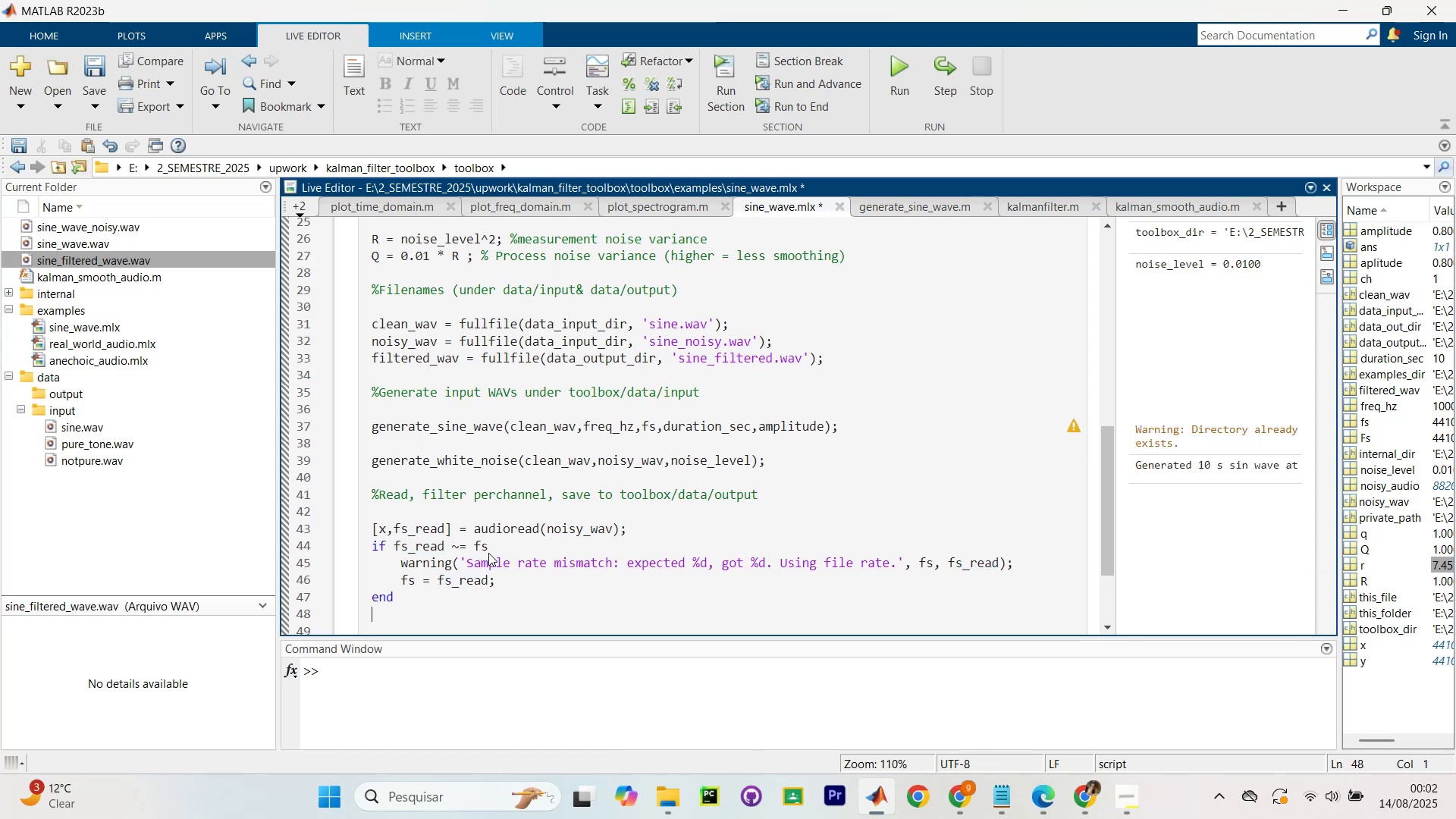 
key(Enter)
 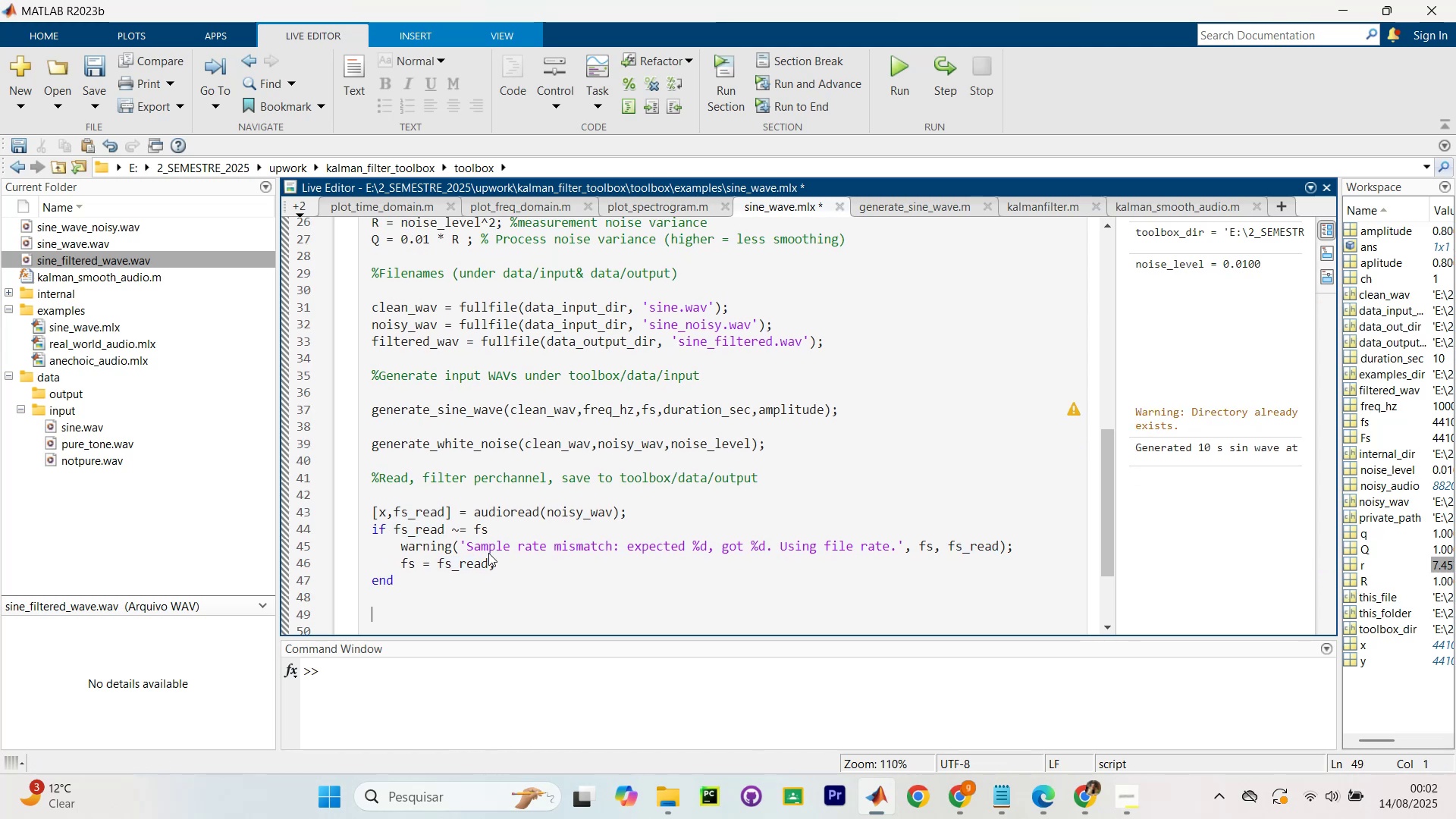 
type(y = zeros(size(x)
 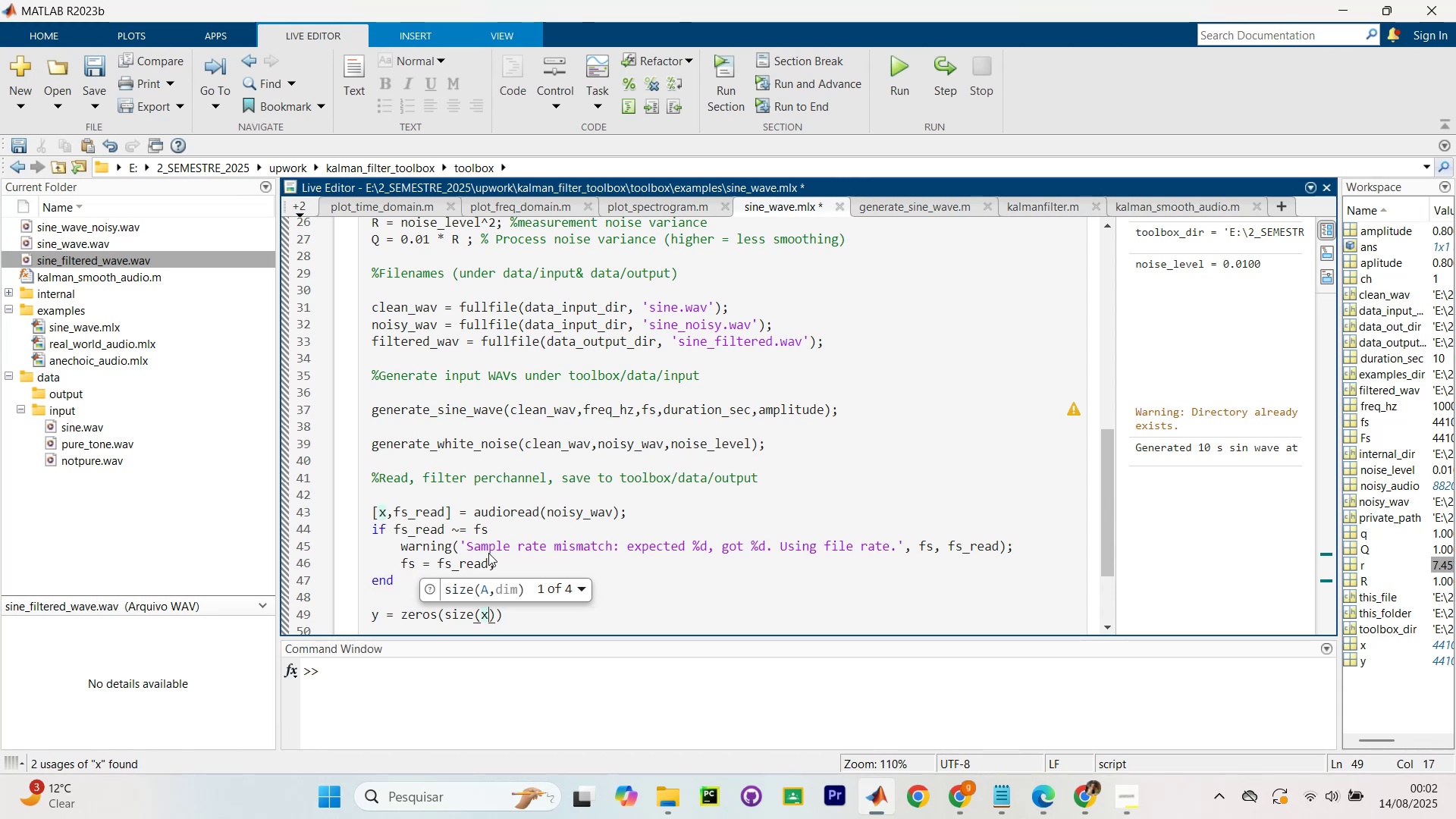 
 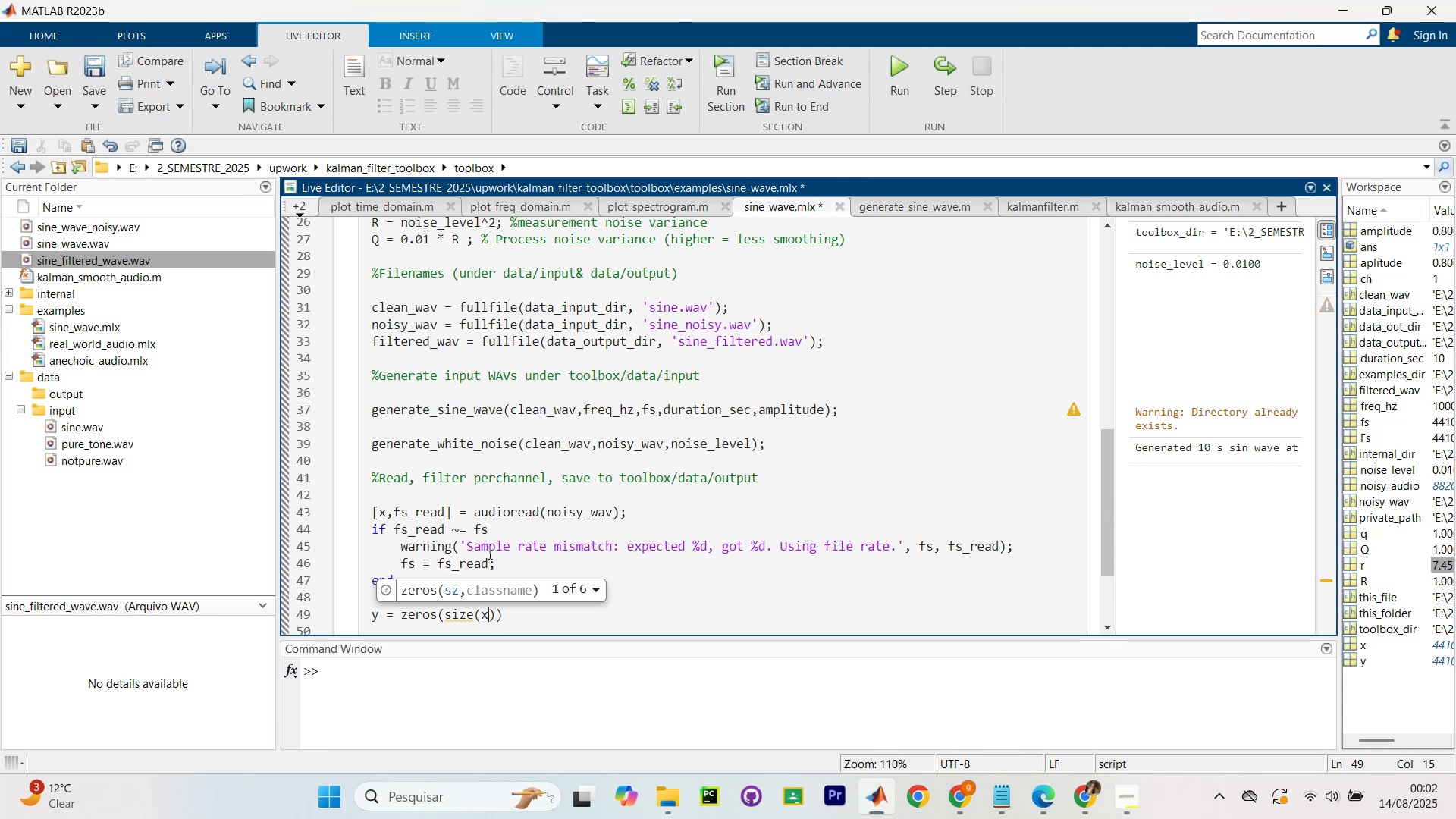 
hold_key(key=ShiftRight, duration=1.34)
 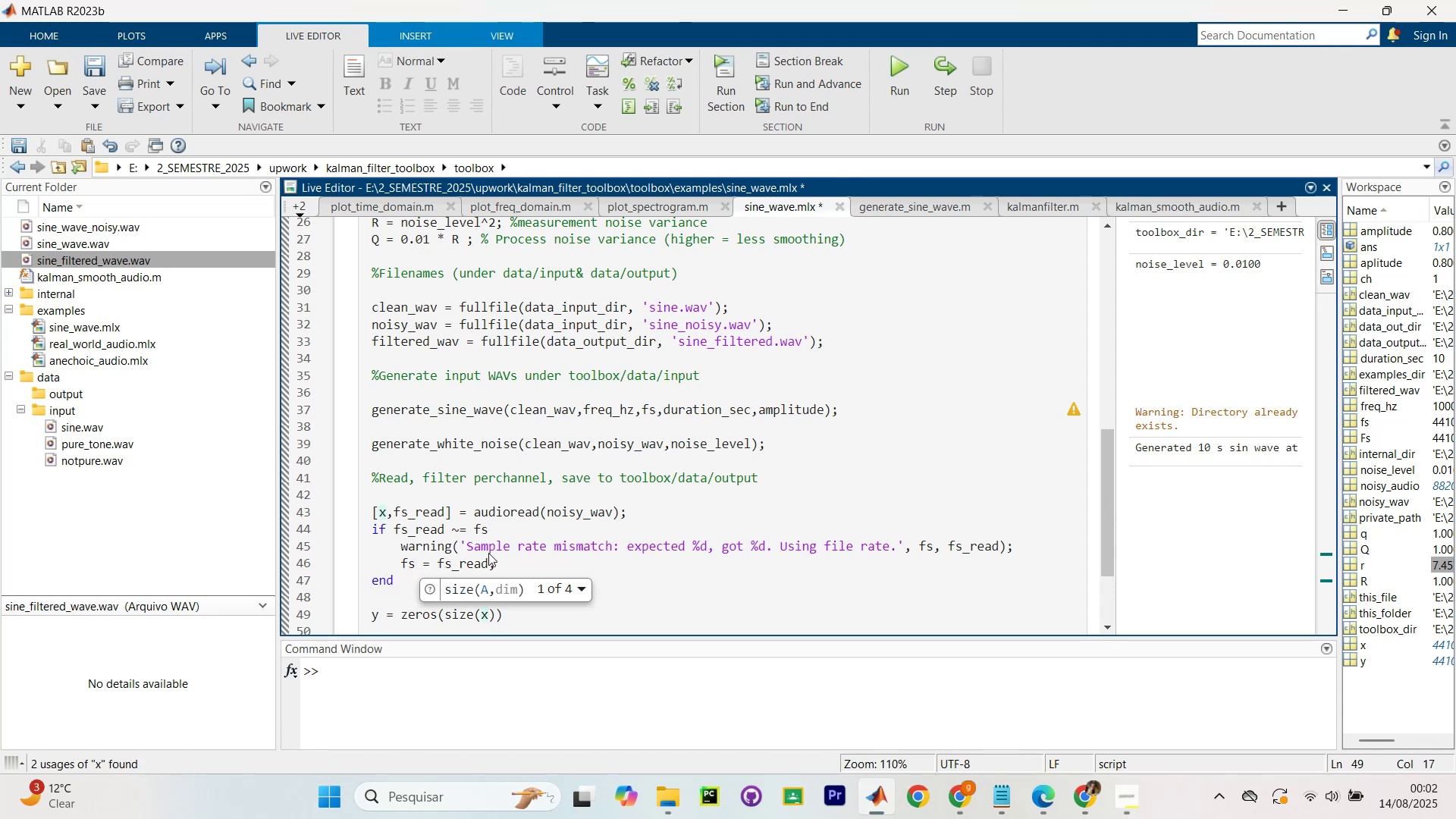 
key(ArrowRight)
 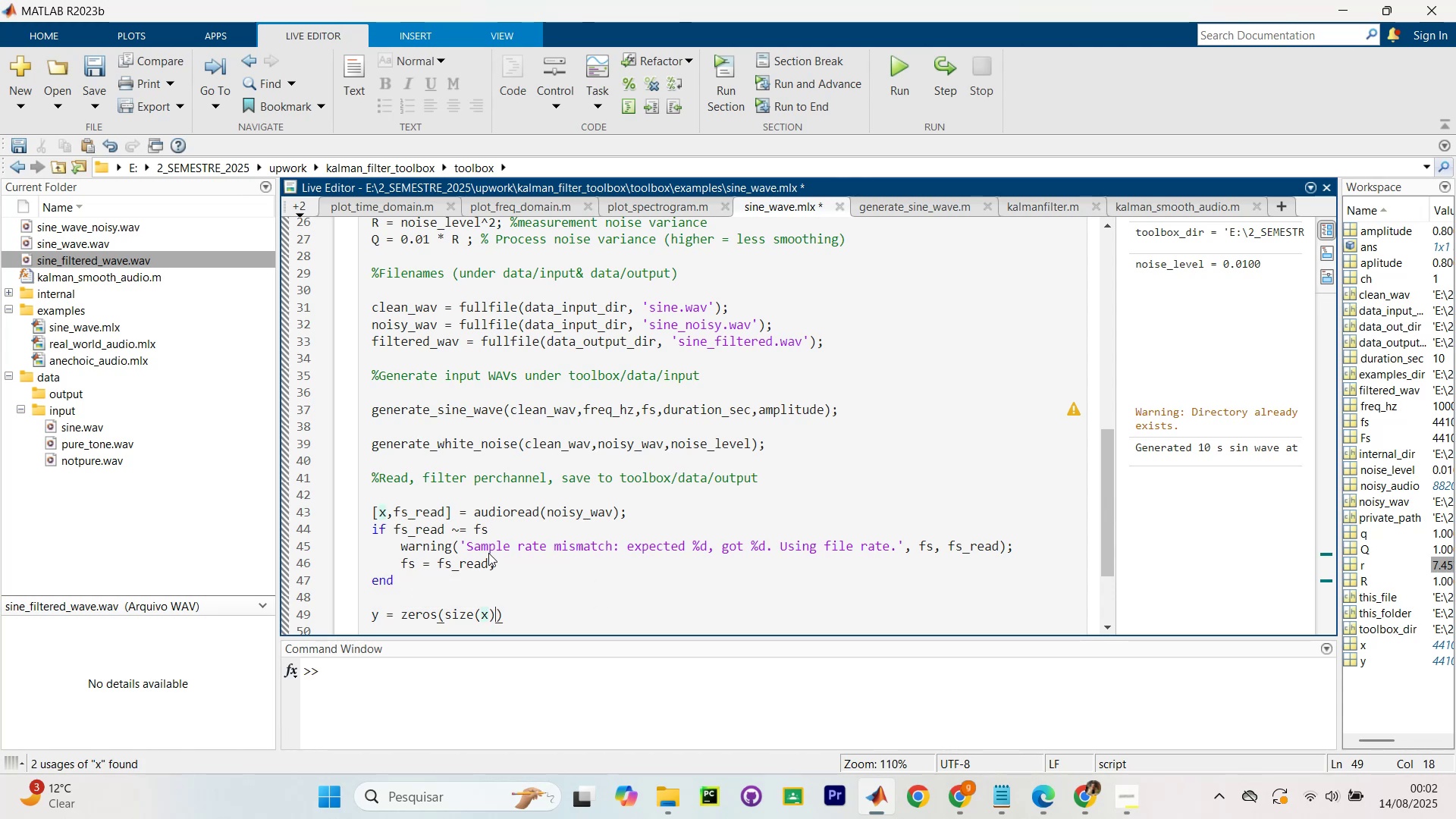 
type(,`like)
 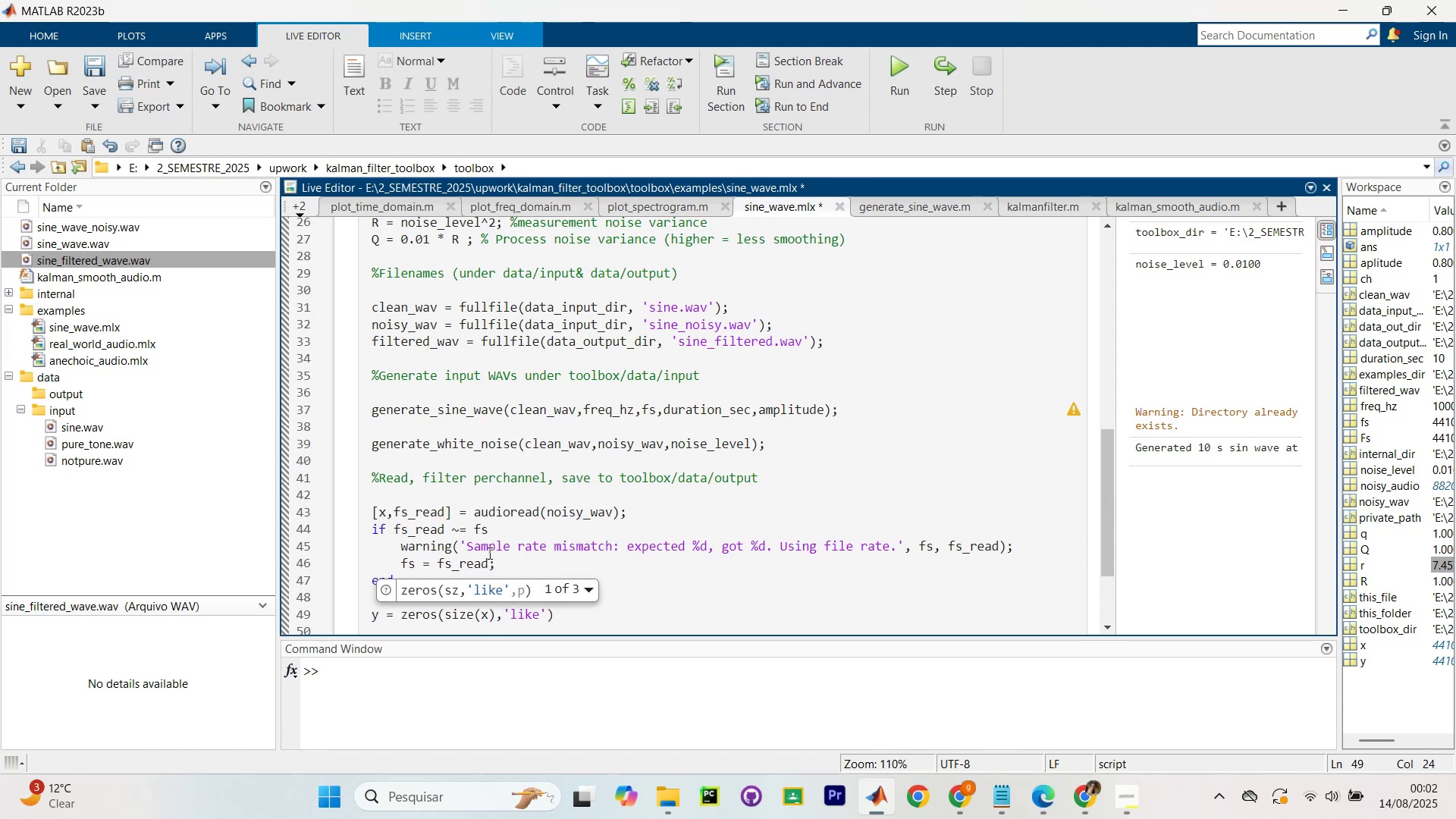 
key(ArrowRight)
 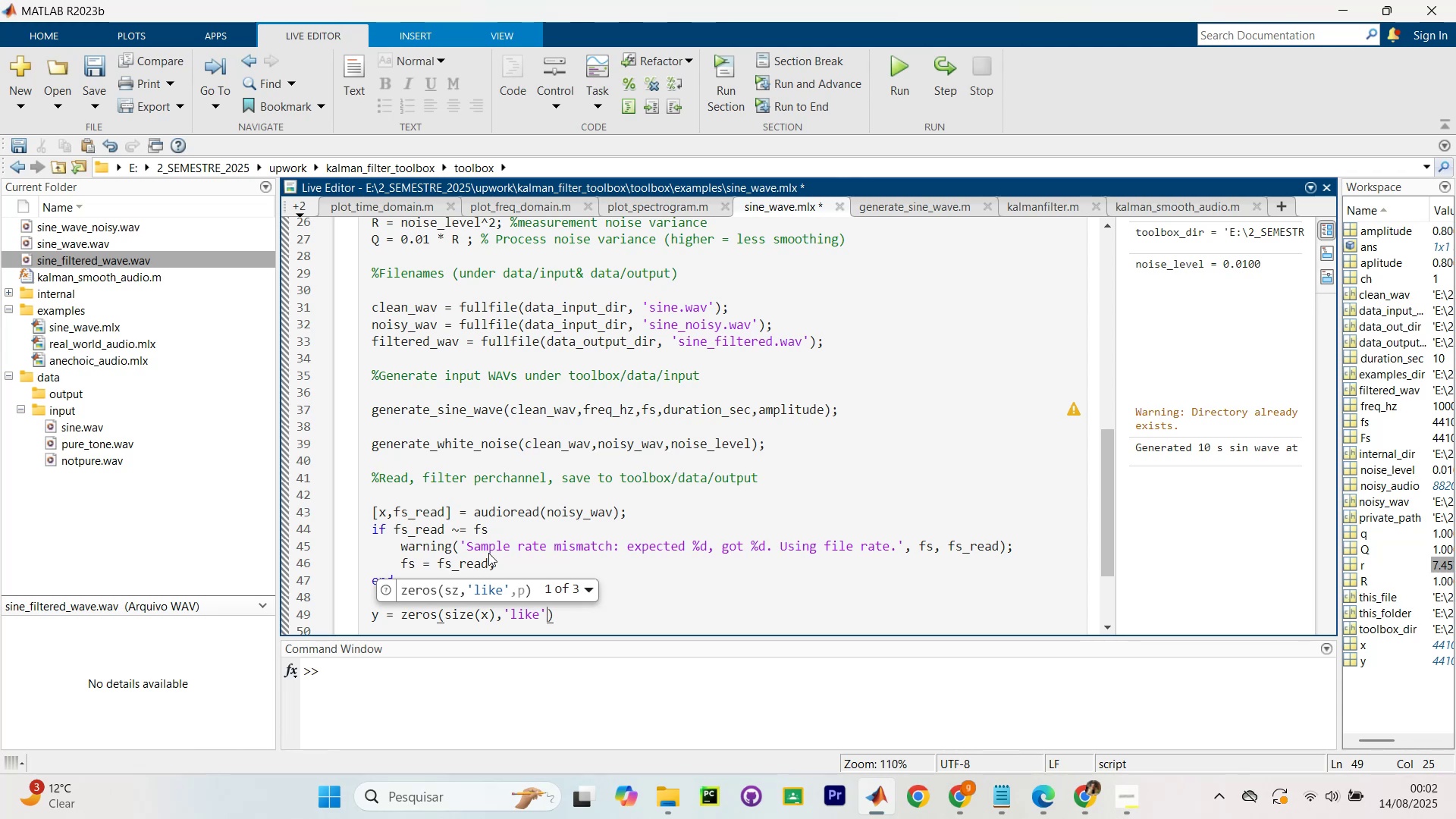 
key(Comma)
 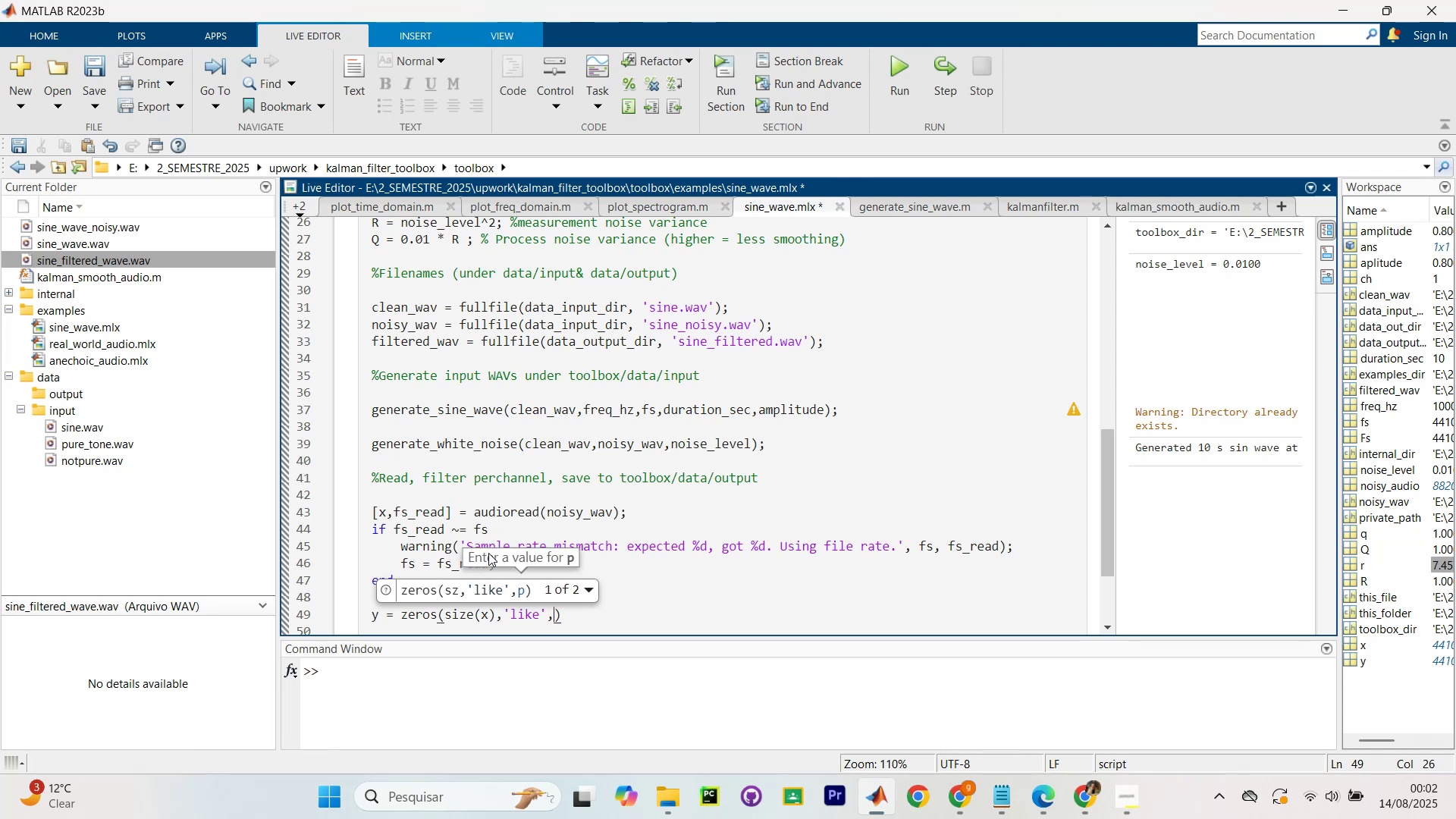 
key(X)
 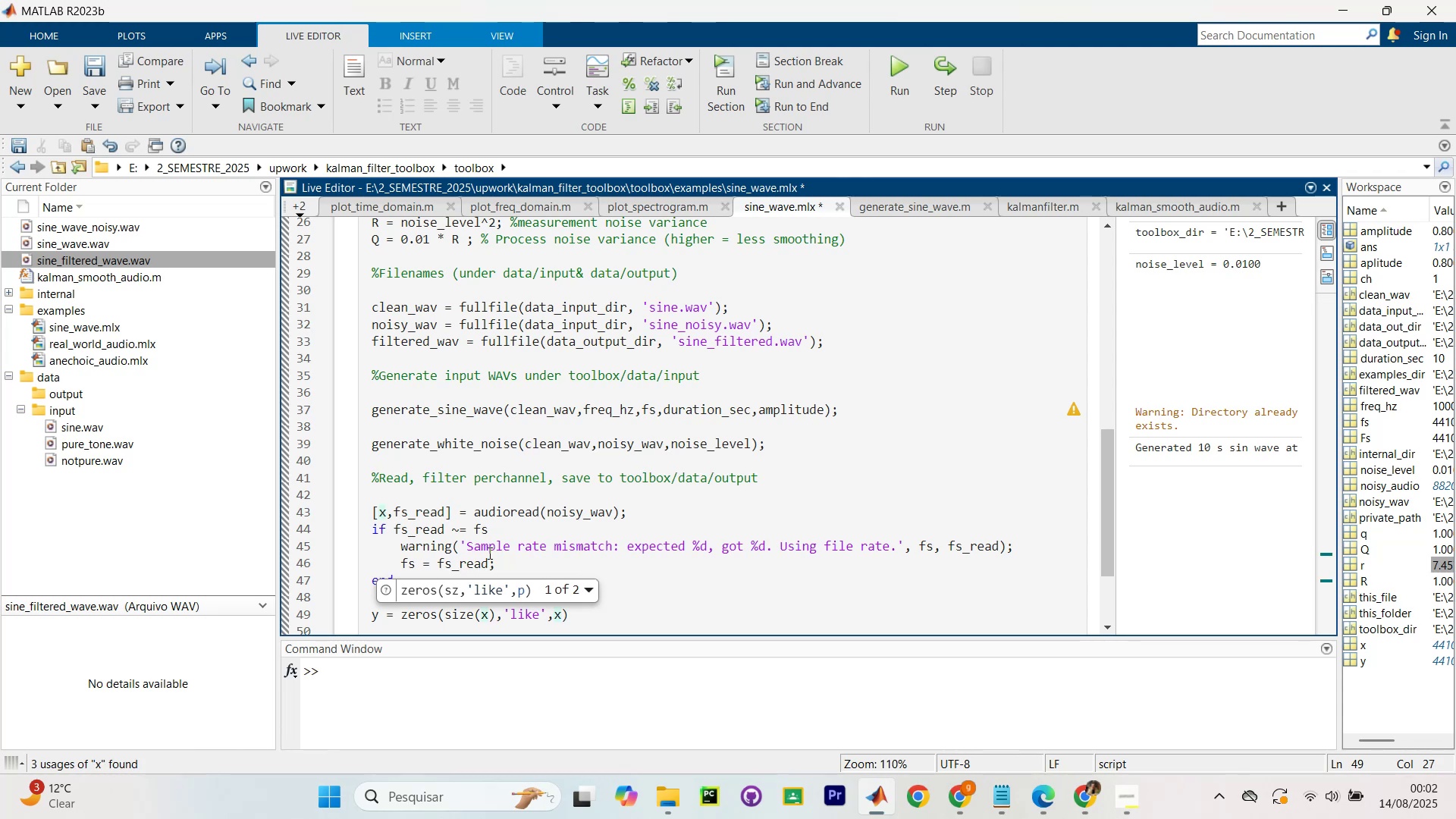 
key(ArrowRight)
 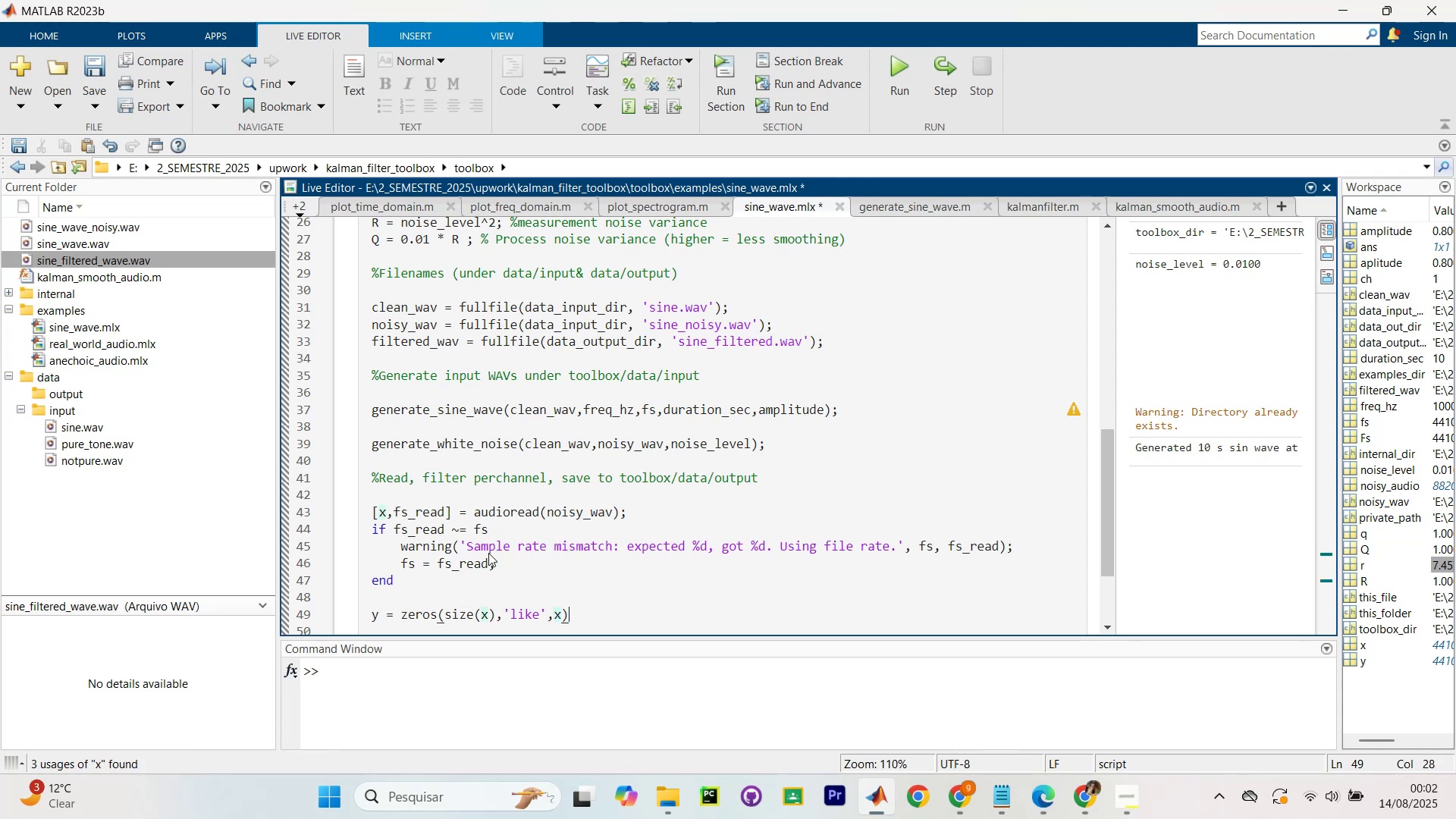 
key(Period)
 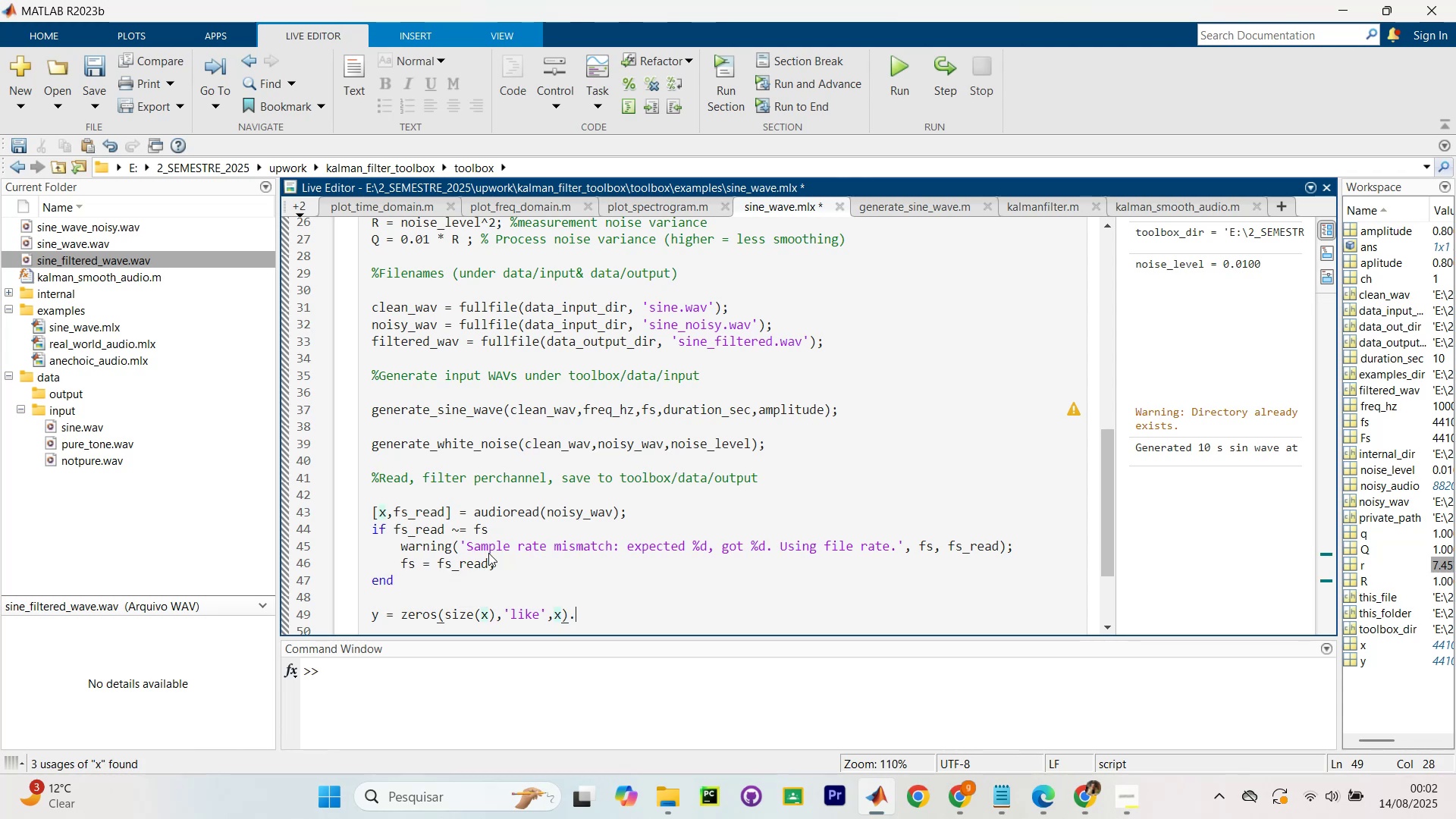 
key(Period)
 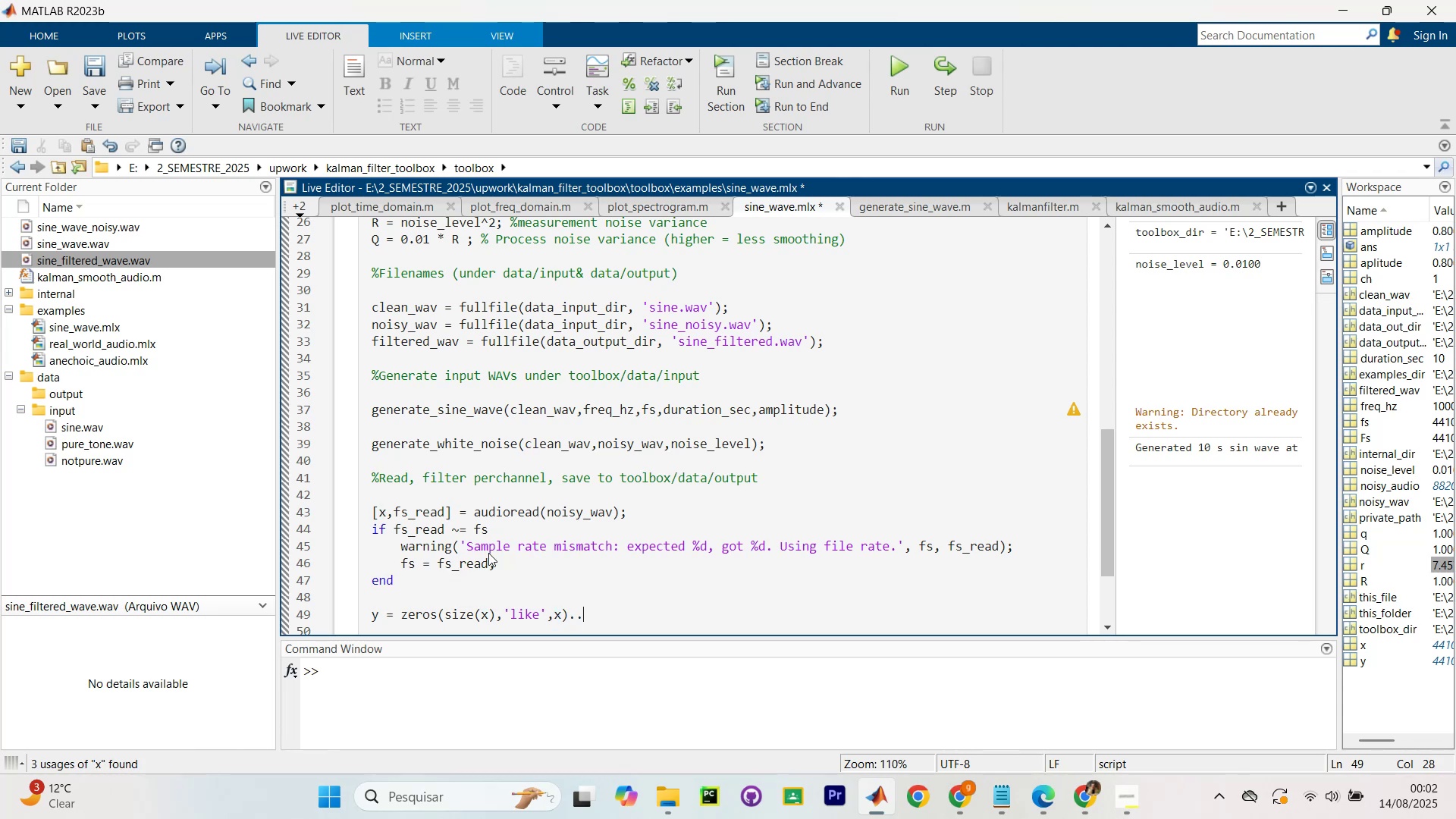 
key(Backspace)
 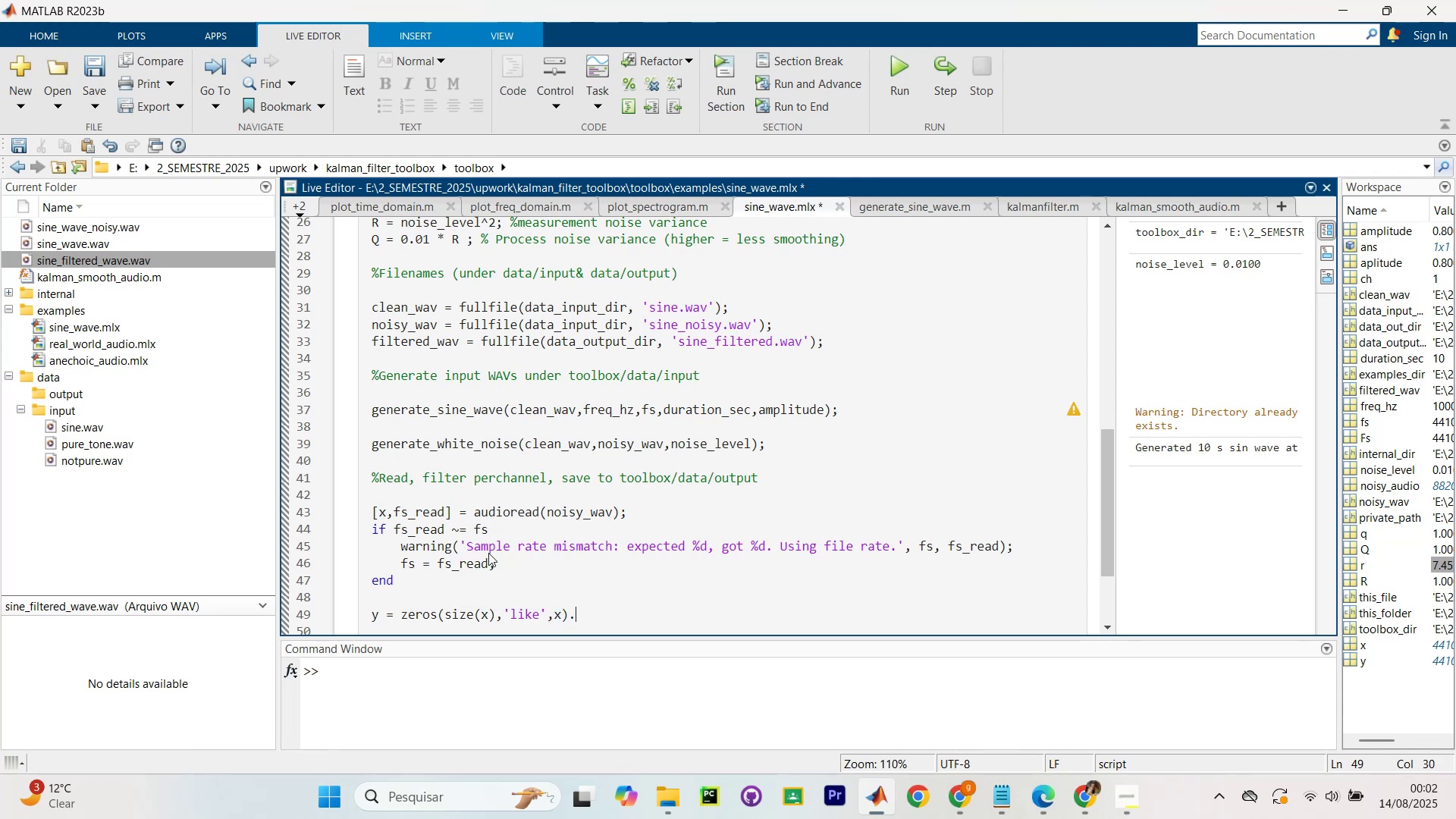 
key(Backspace)
 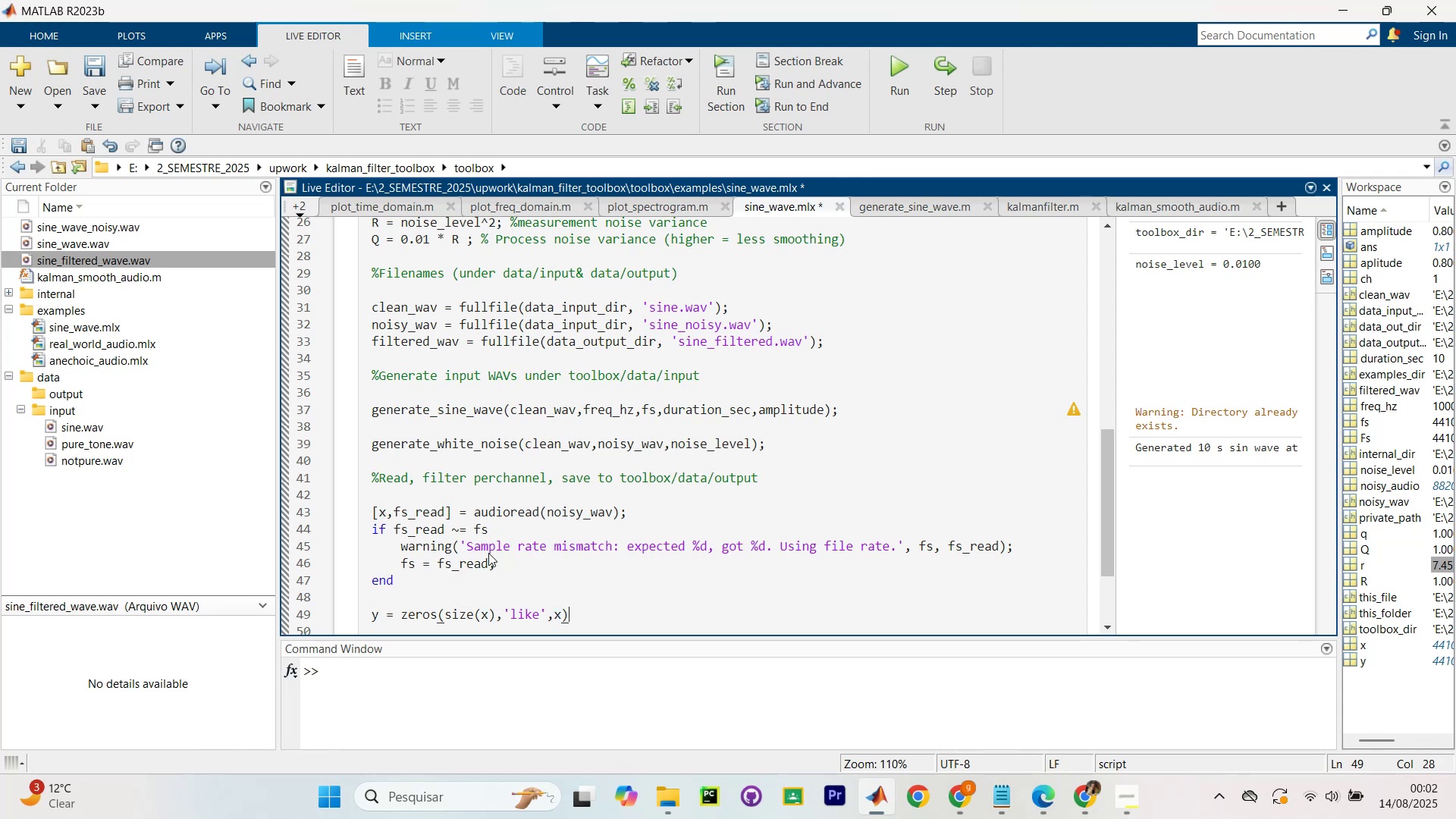 
key(Slash)
 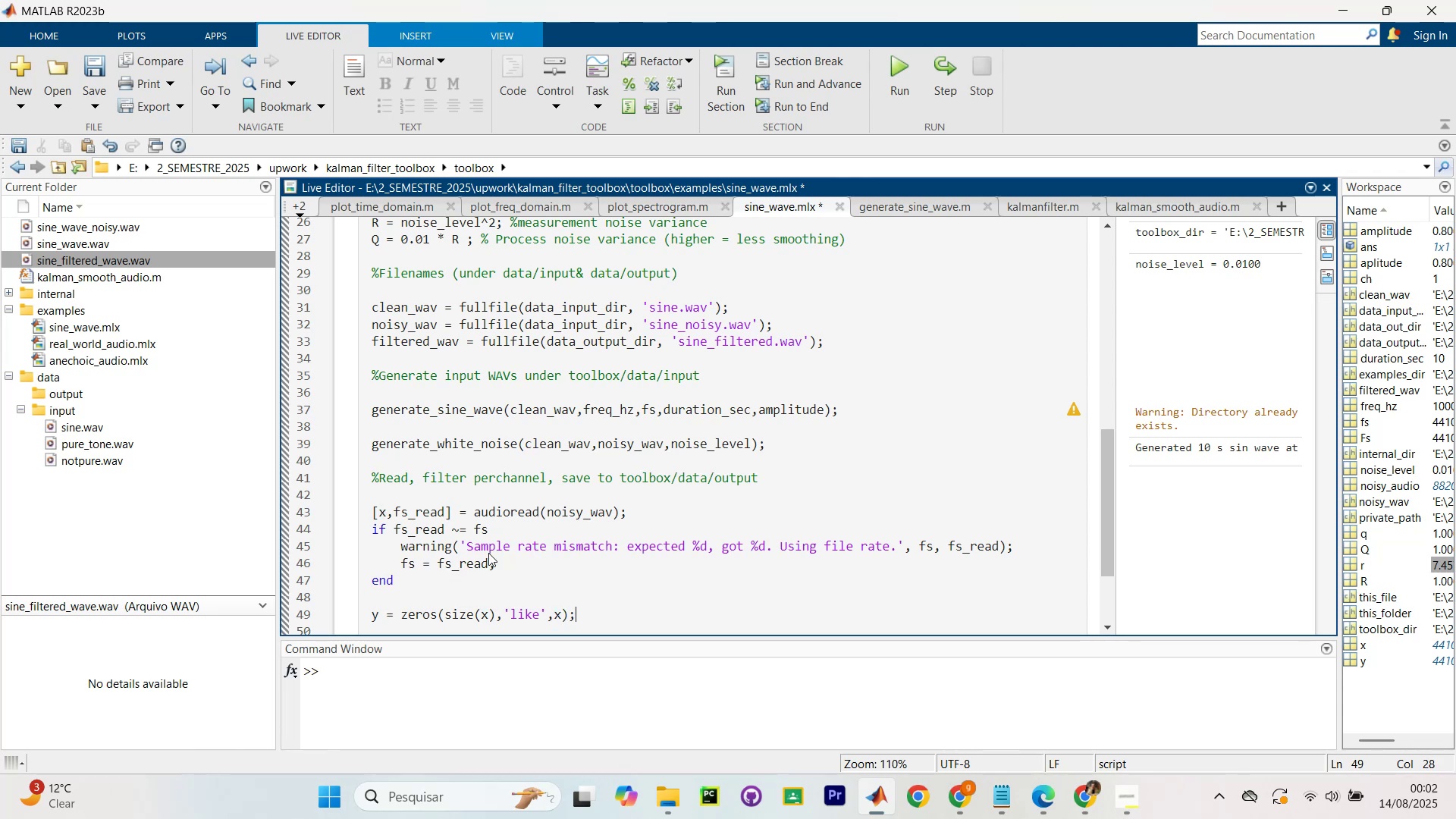 
key(Enter)
 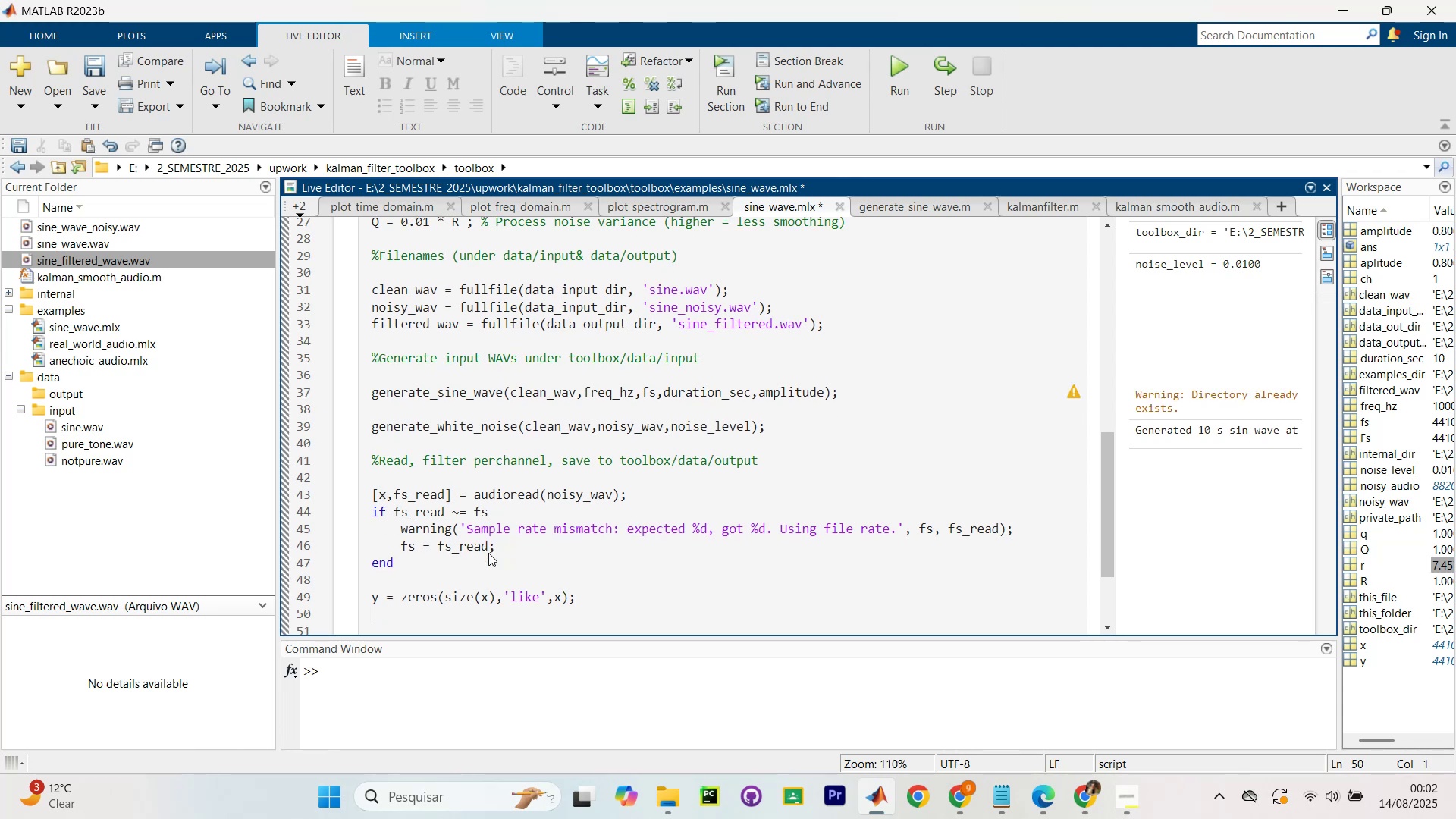 
type(for ch = 1?size(x,2)
 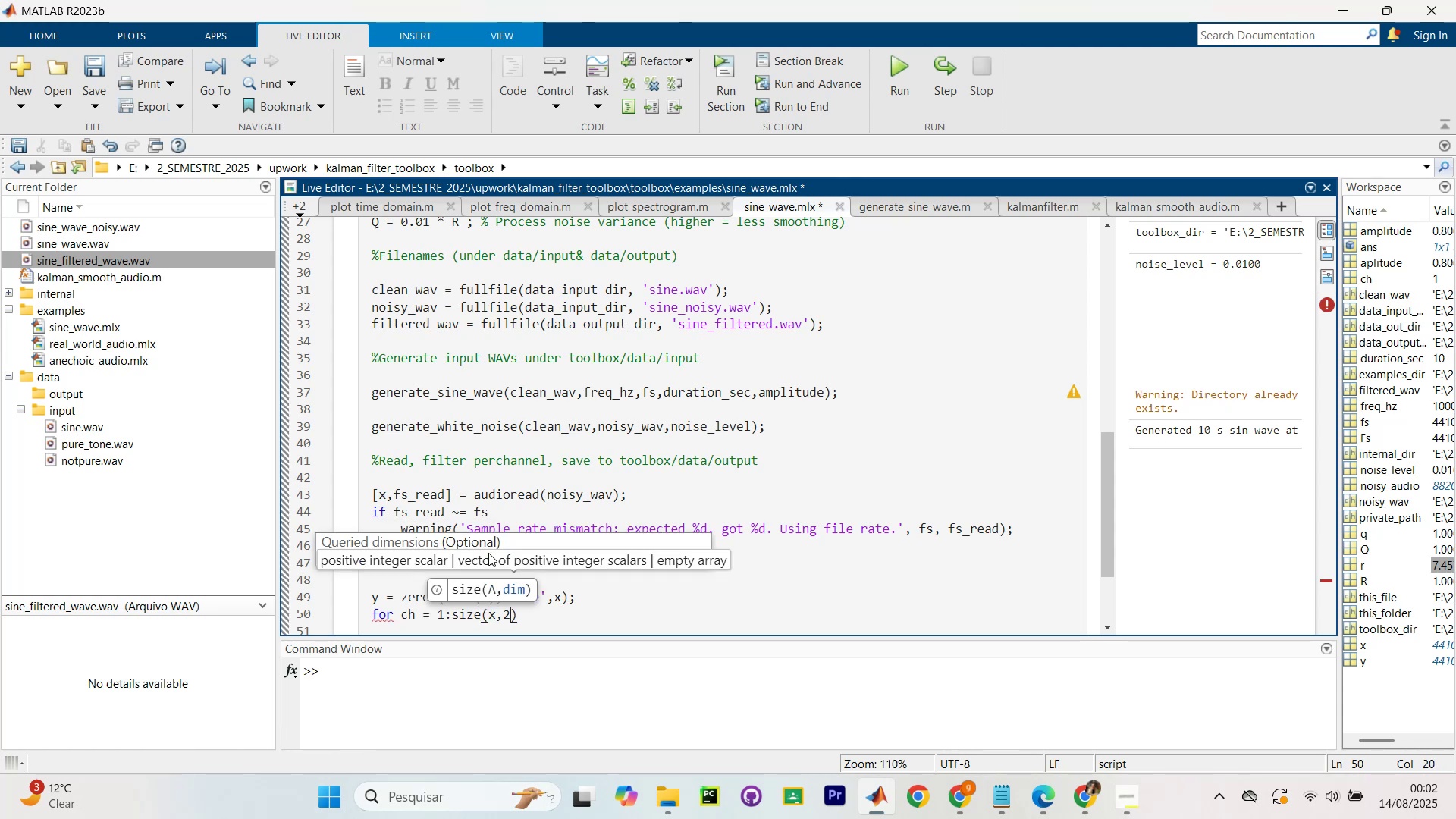 
key(ArrowRight)
 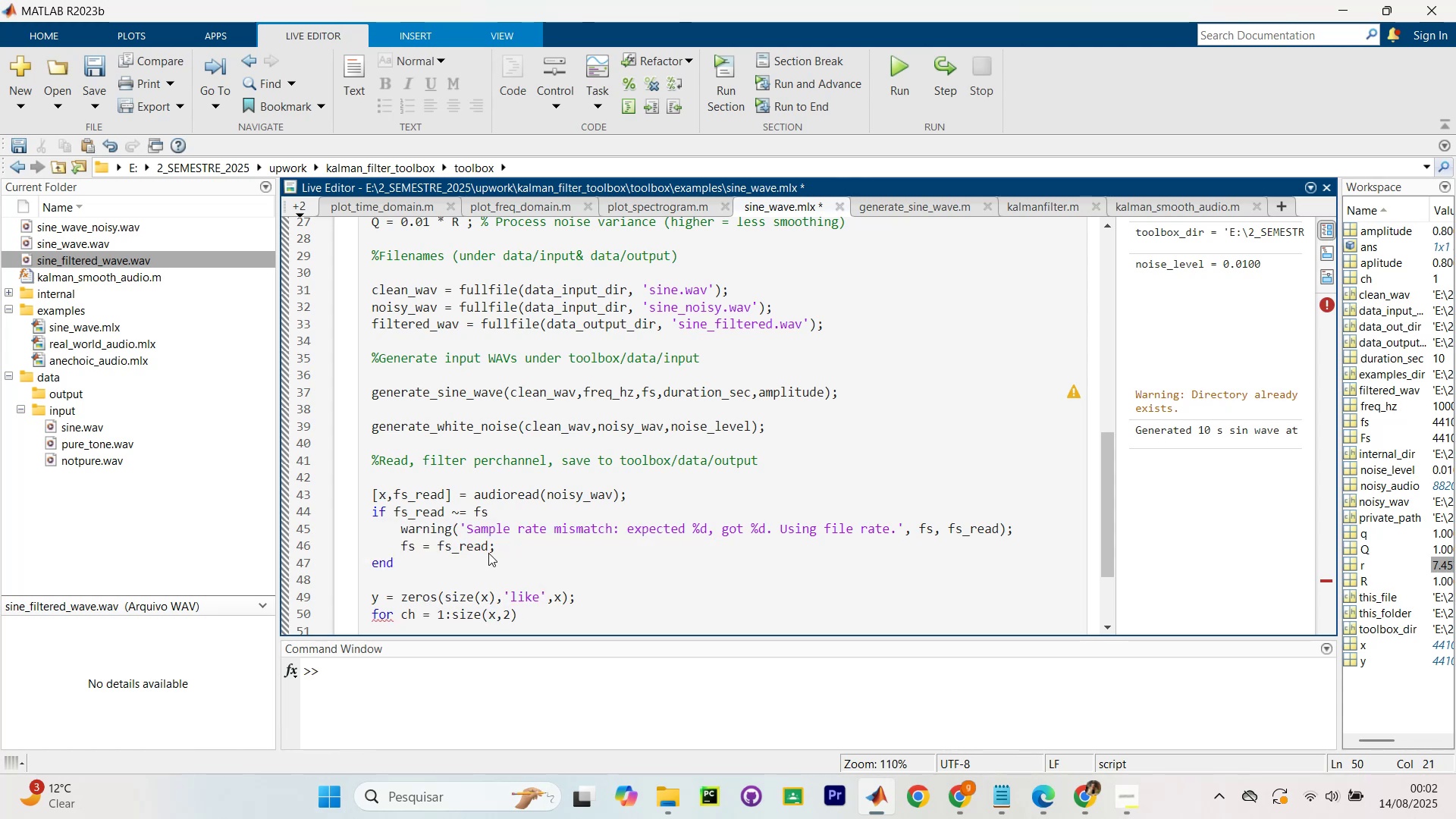 
key(Enter)
 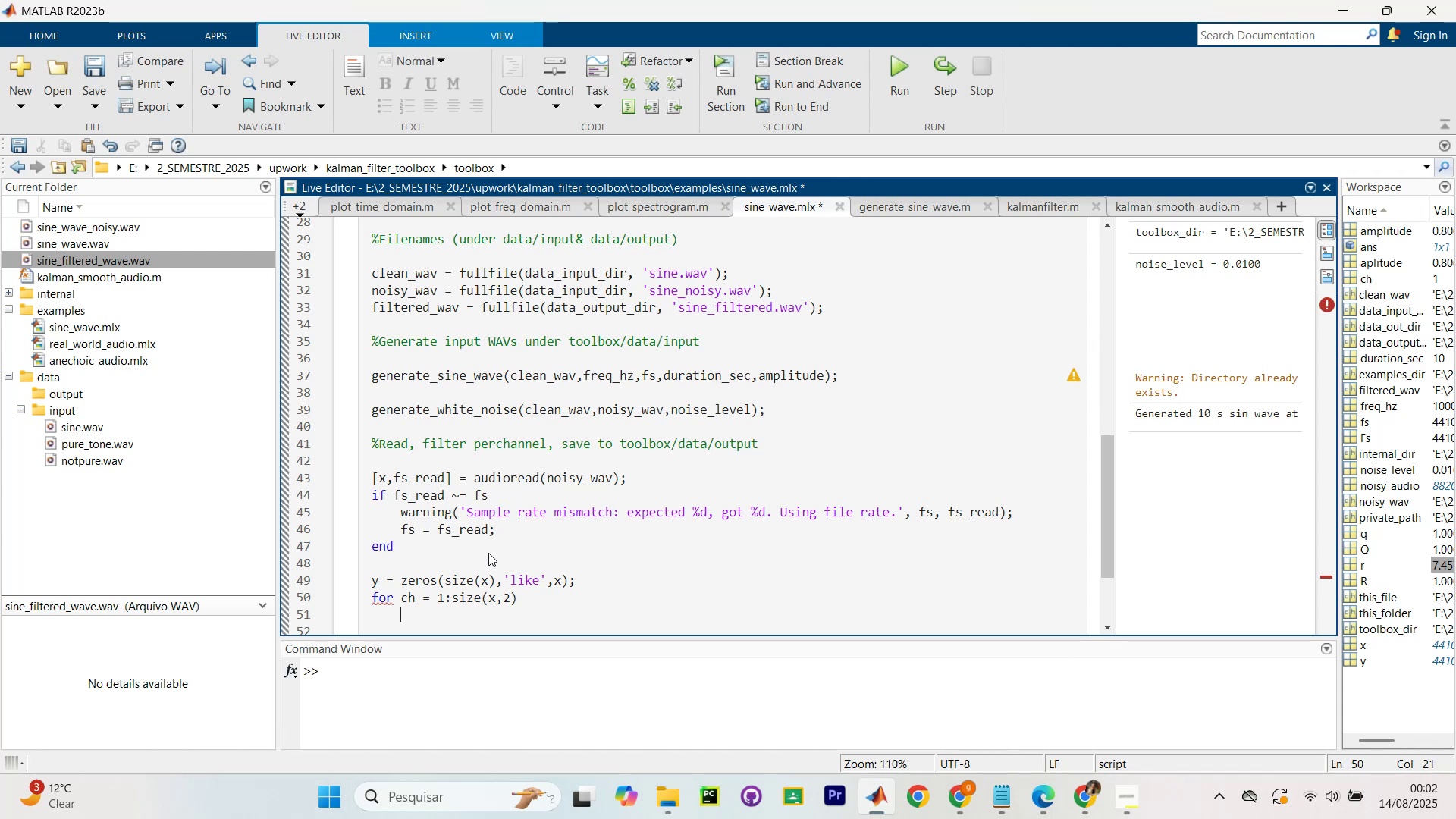 
type(y(?,ch)
 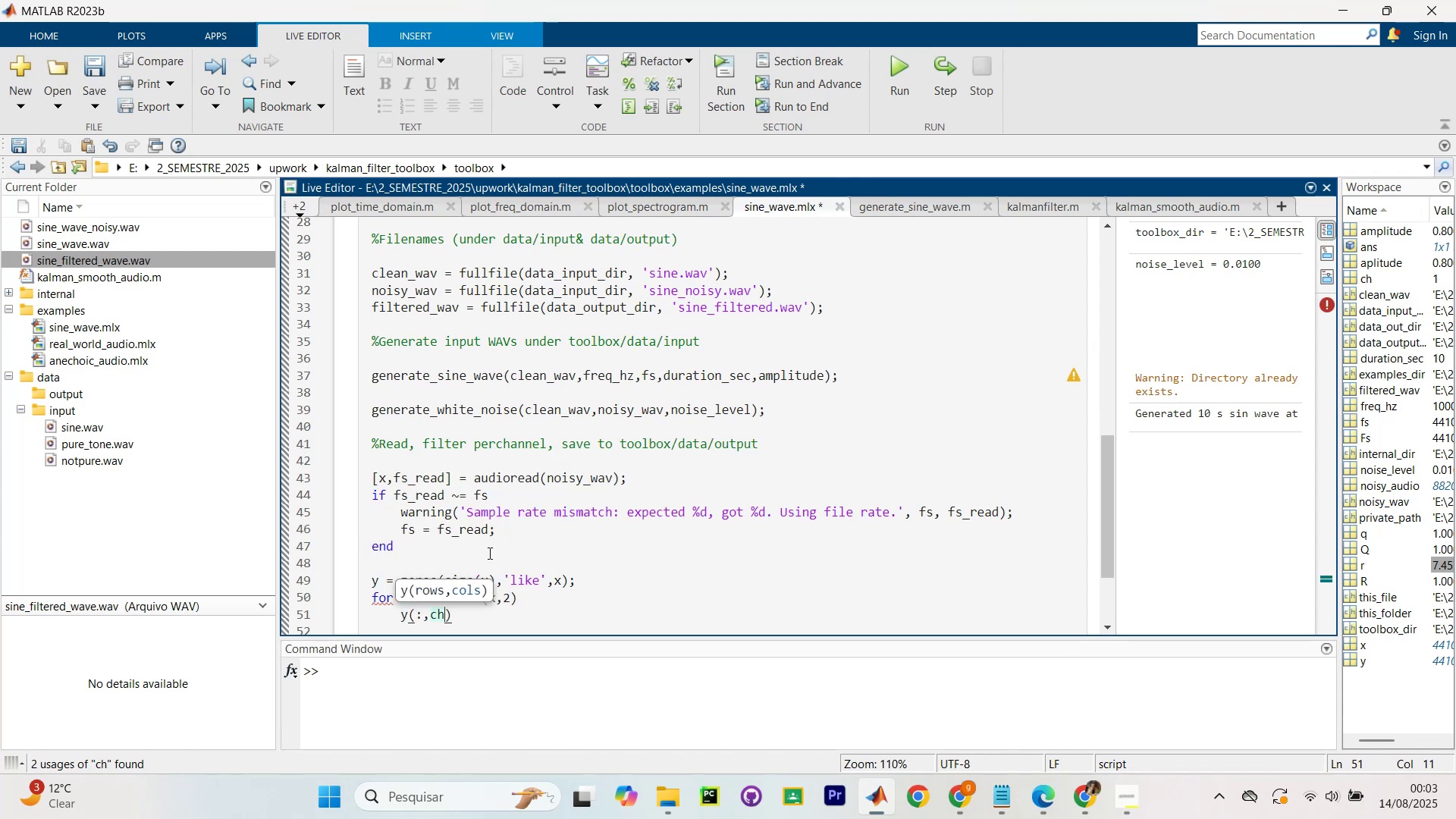 
key(ArrowRight)
 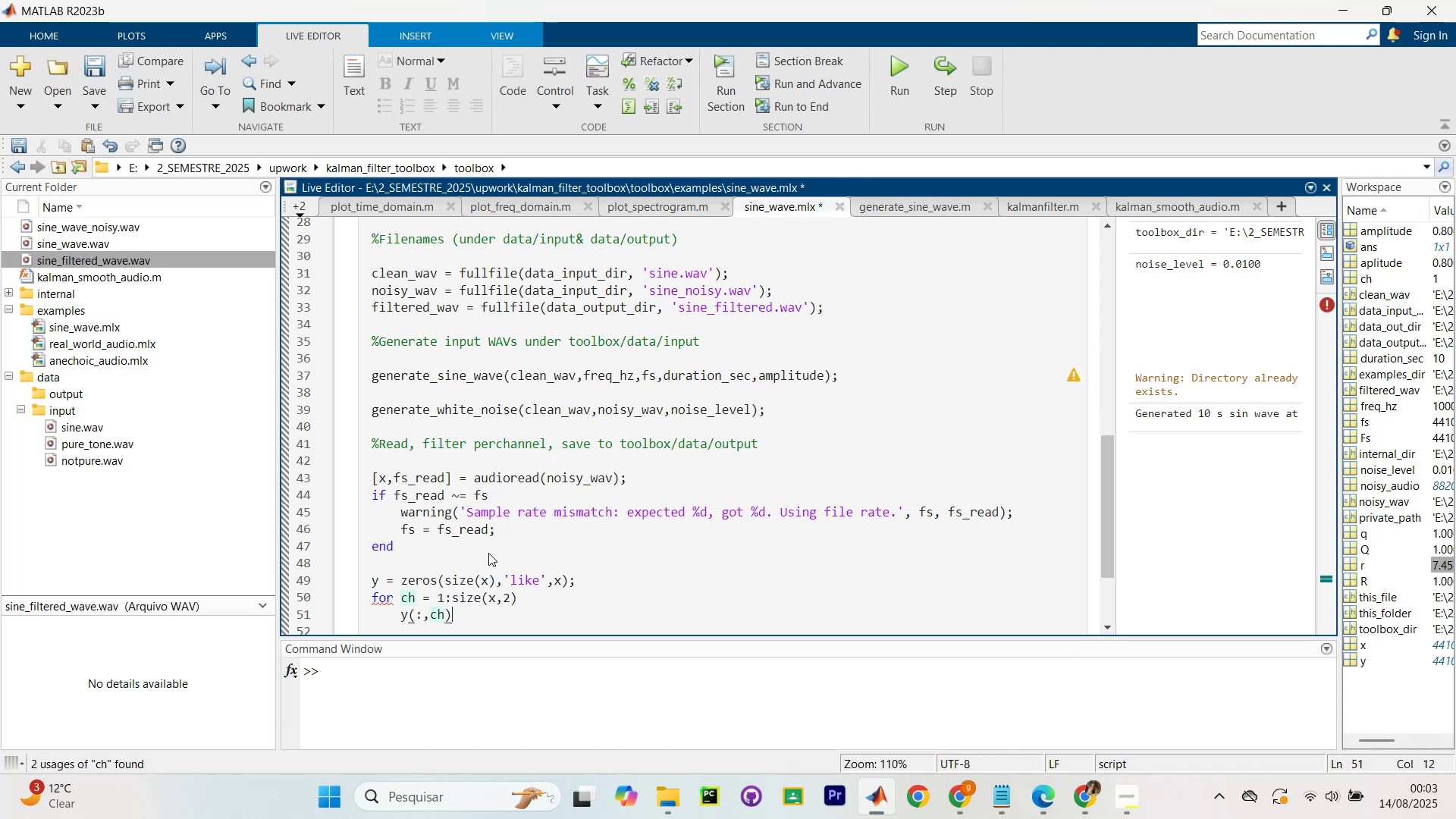 
key(ArrowRight)
 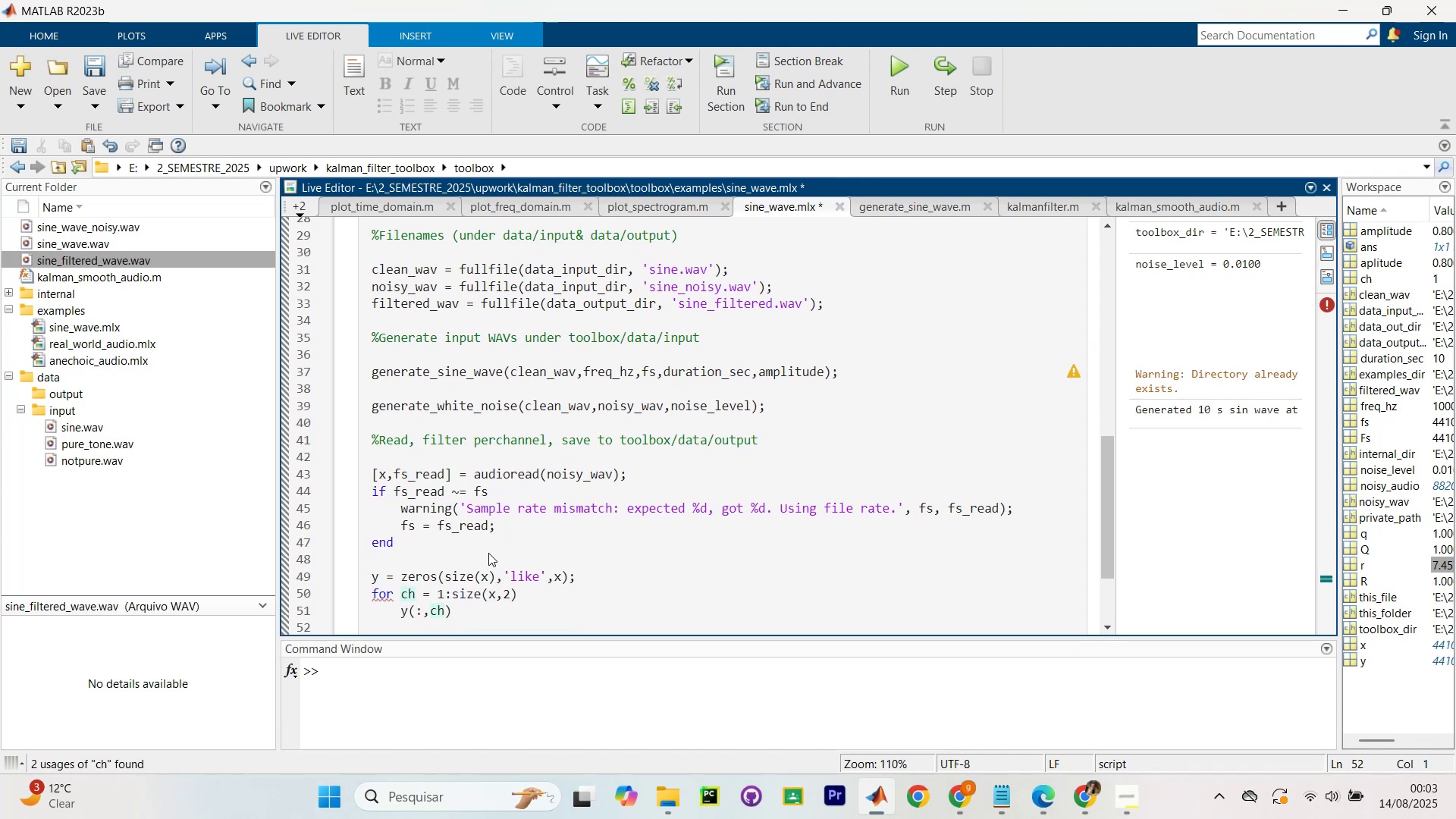 
key(ArrowLeft)
 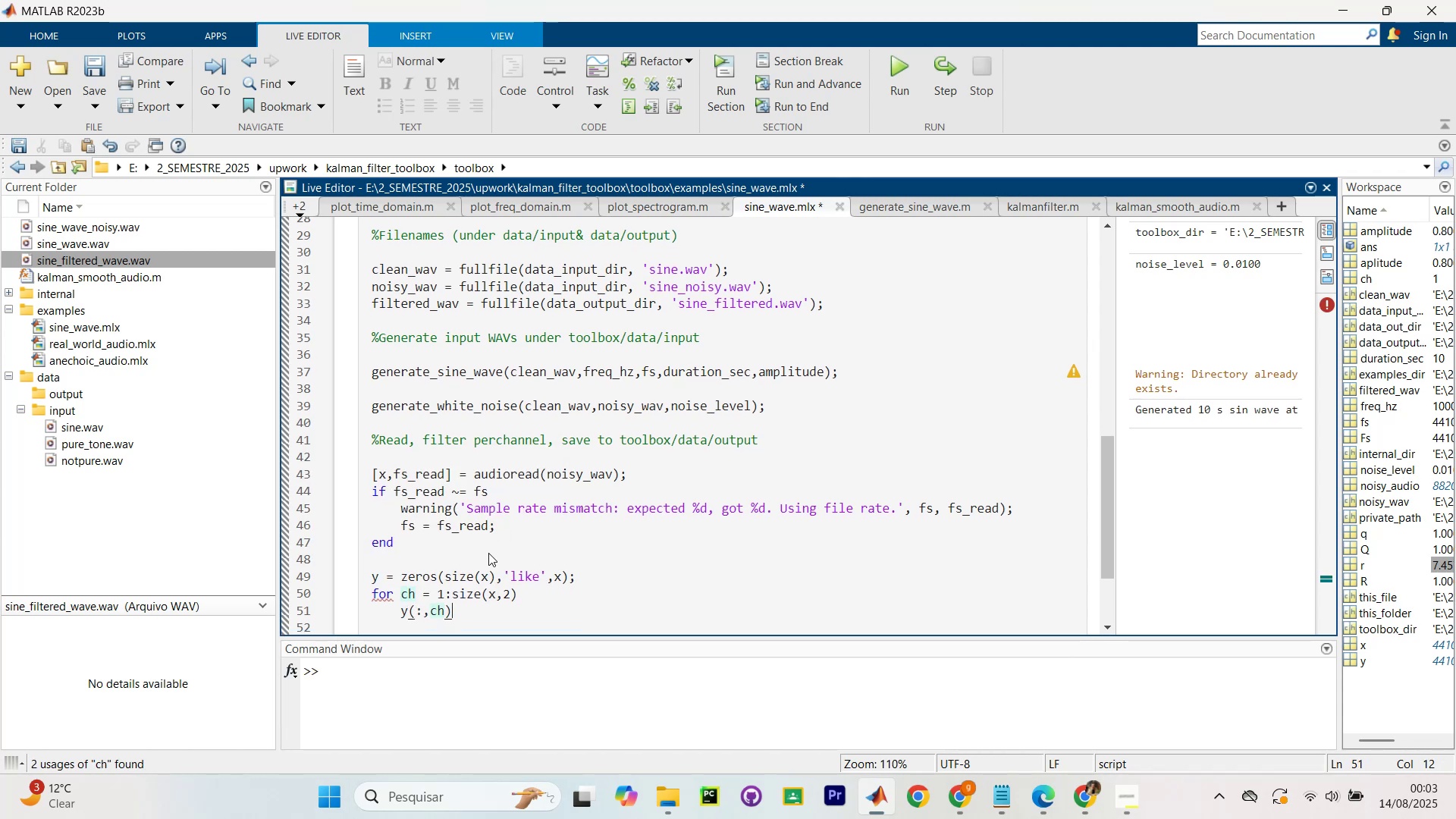 
type( = kalman)smoo)
key(Backspace)
key(Backspace)
key(Backspace)
key(Backspace)
key(Backspace)
type(_smooth)
 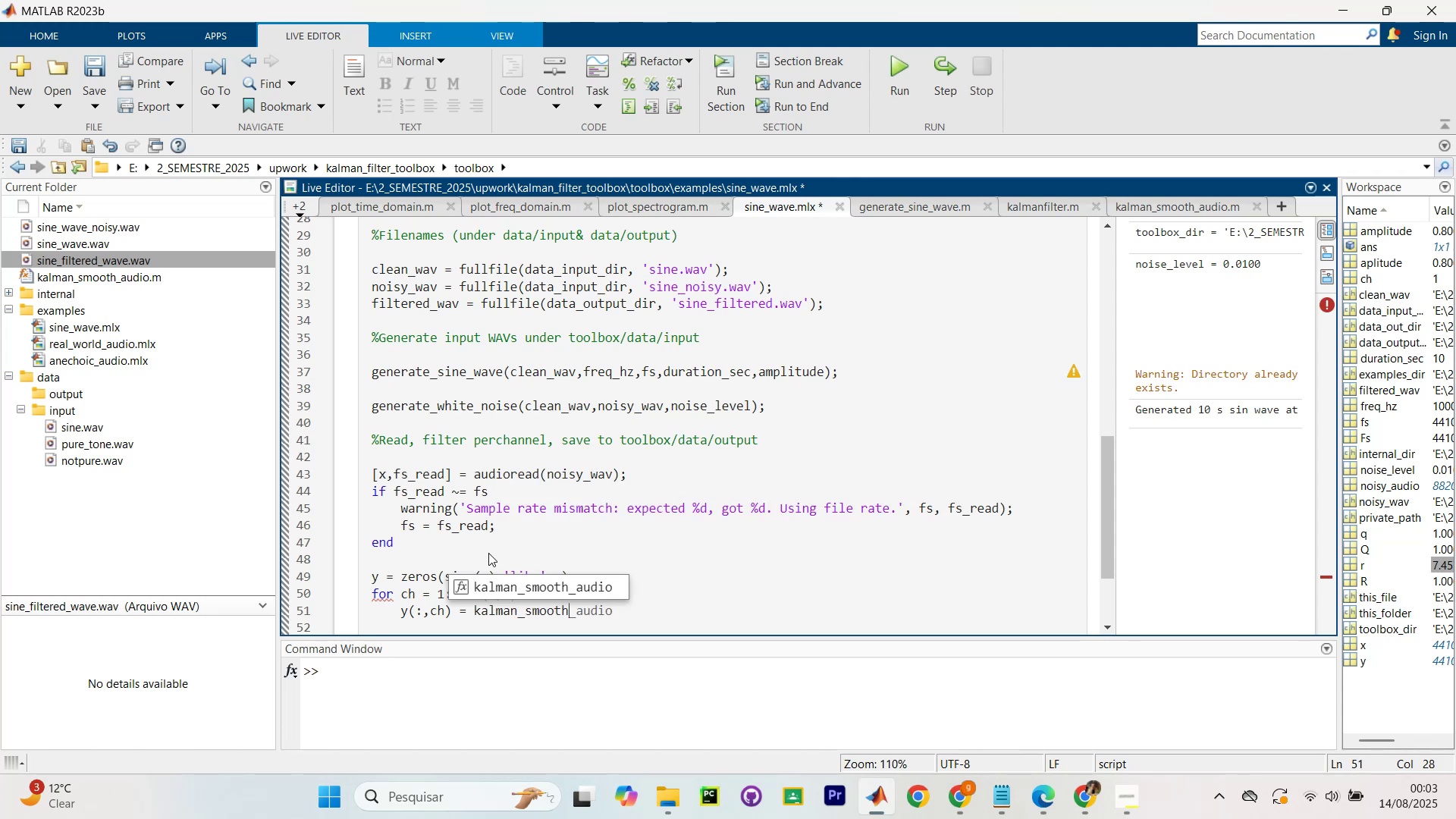 
key(ArrowRight)
 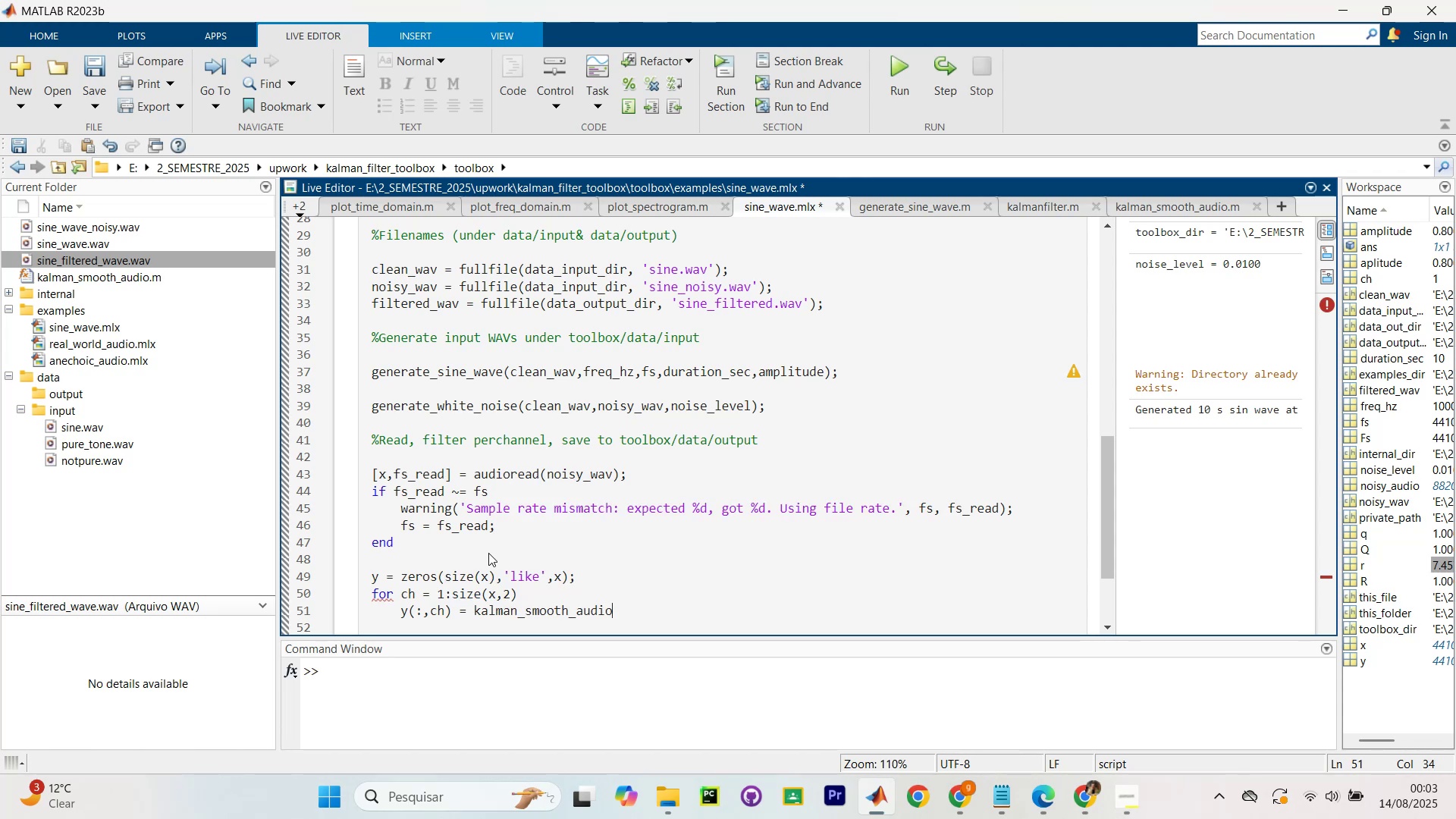 
type((x(?,cj)
key(Backspace)
type(h)
 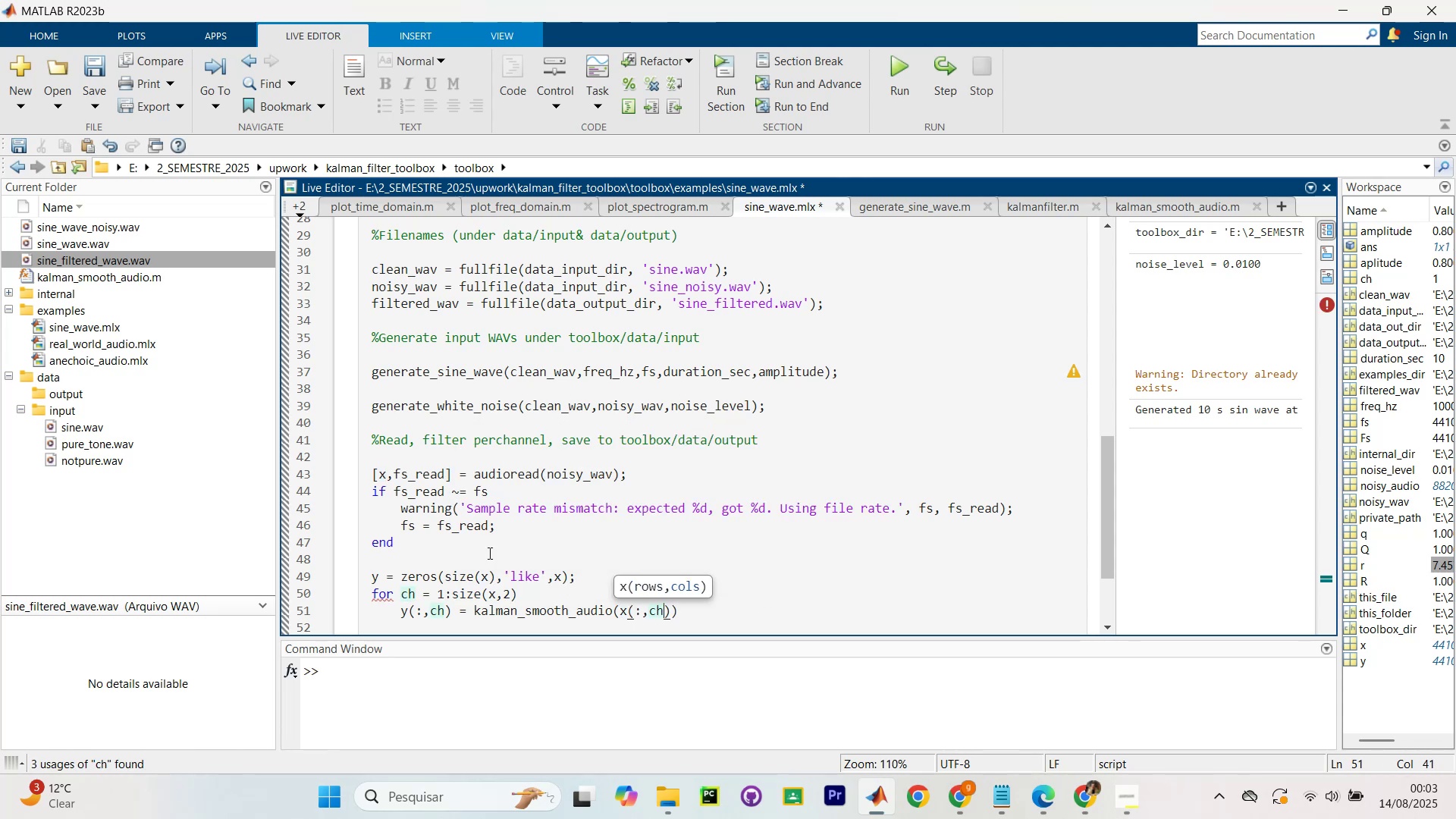 
key(ArrowRight)
 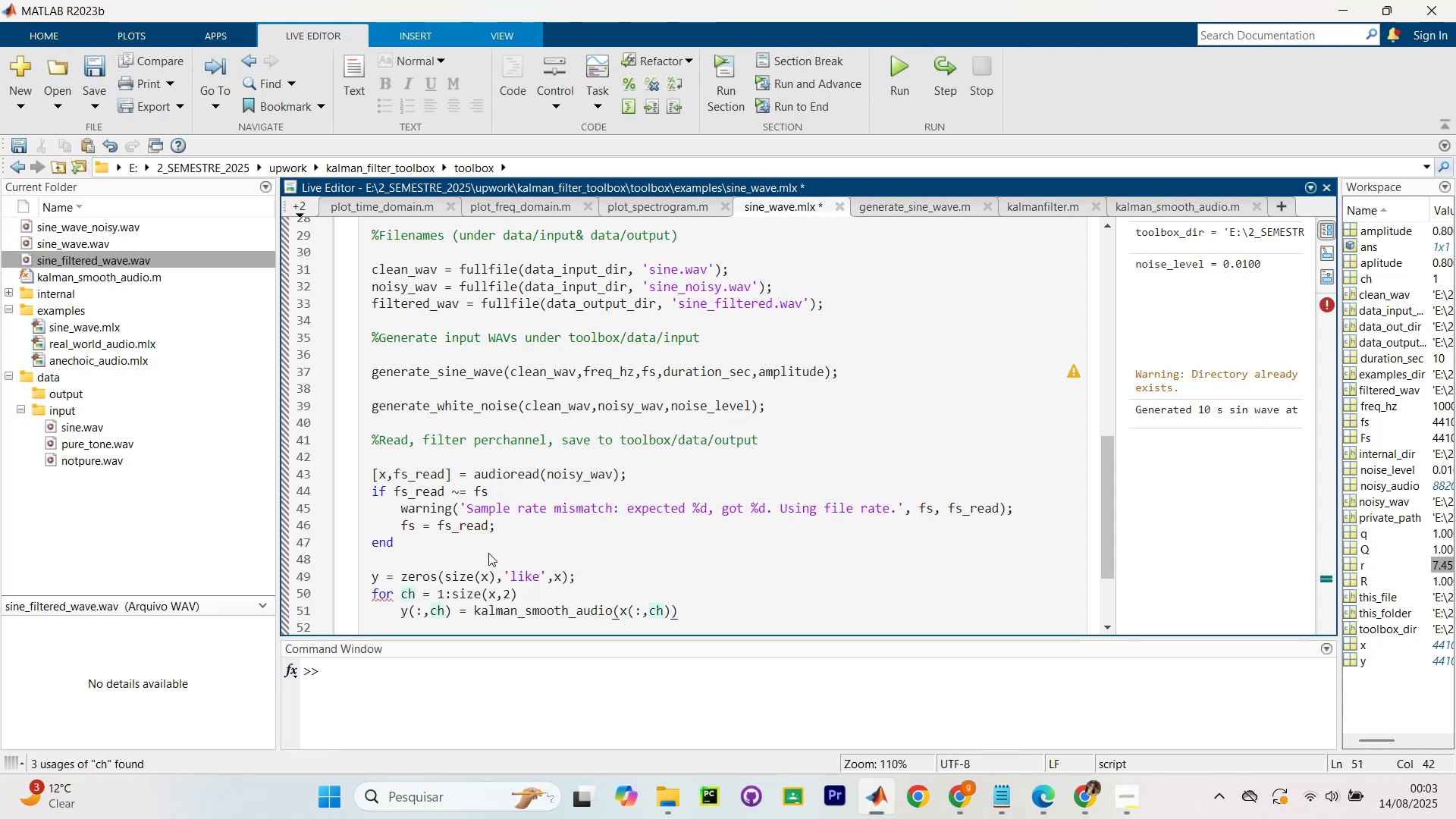 
type(,fs,Q,R)
 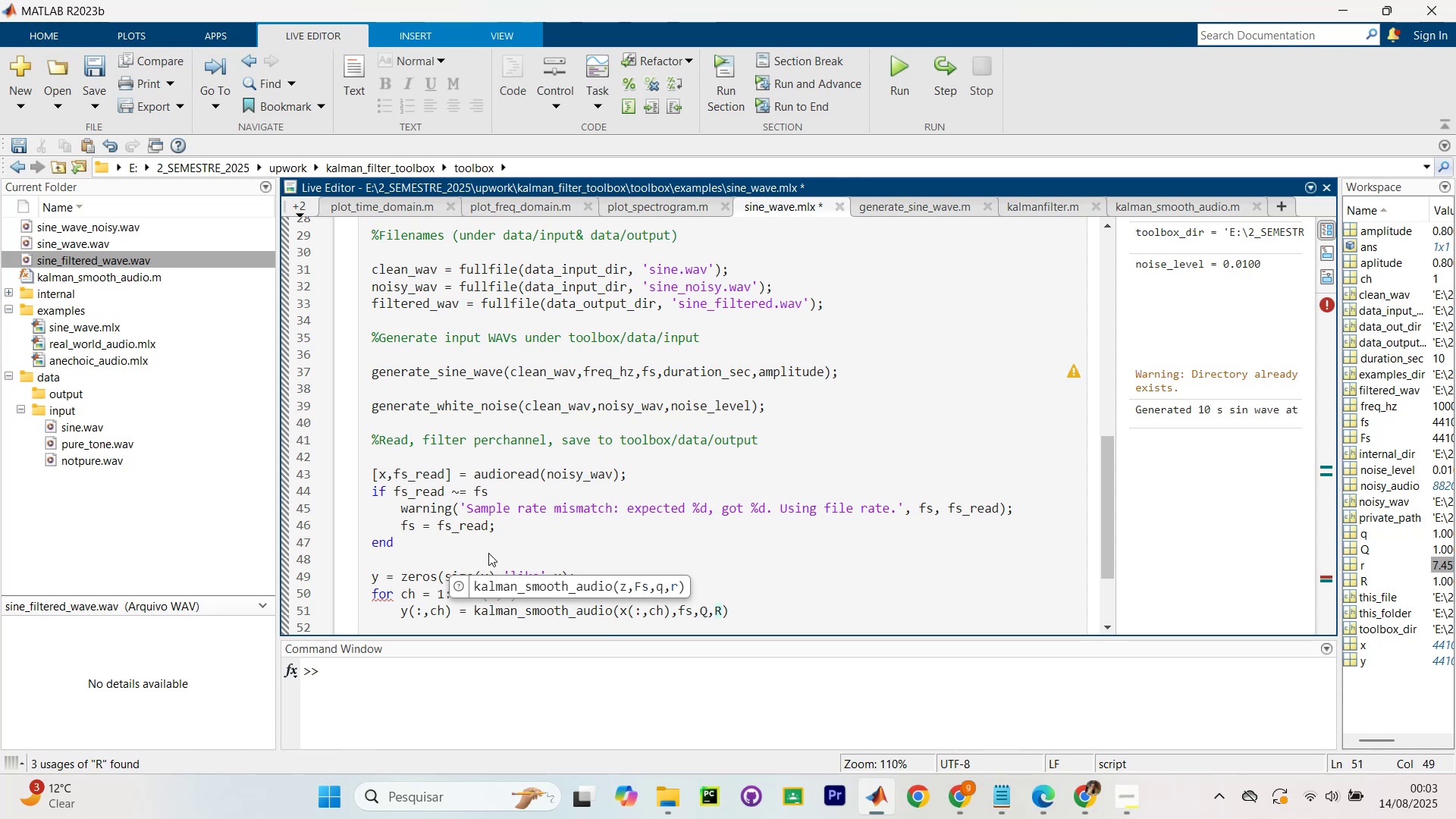 
key(ArrowRight)
 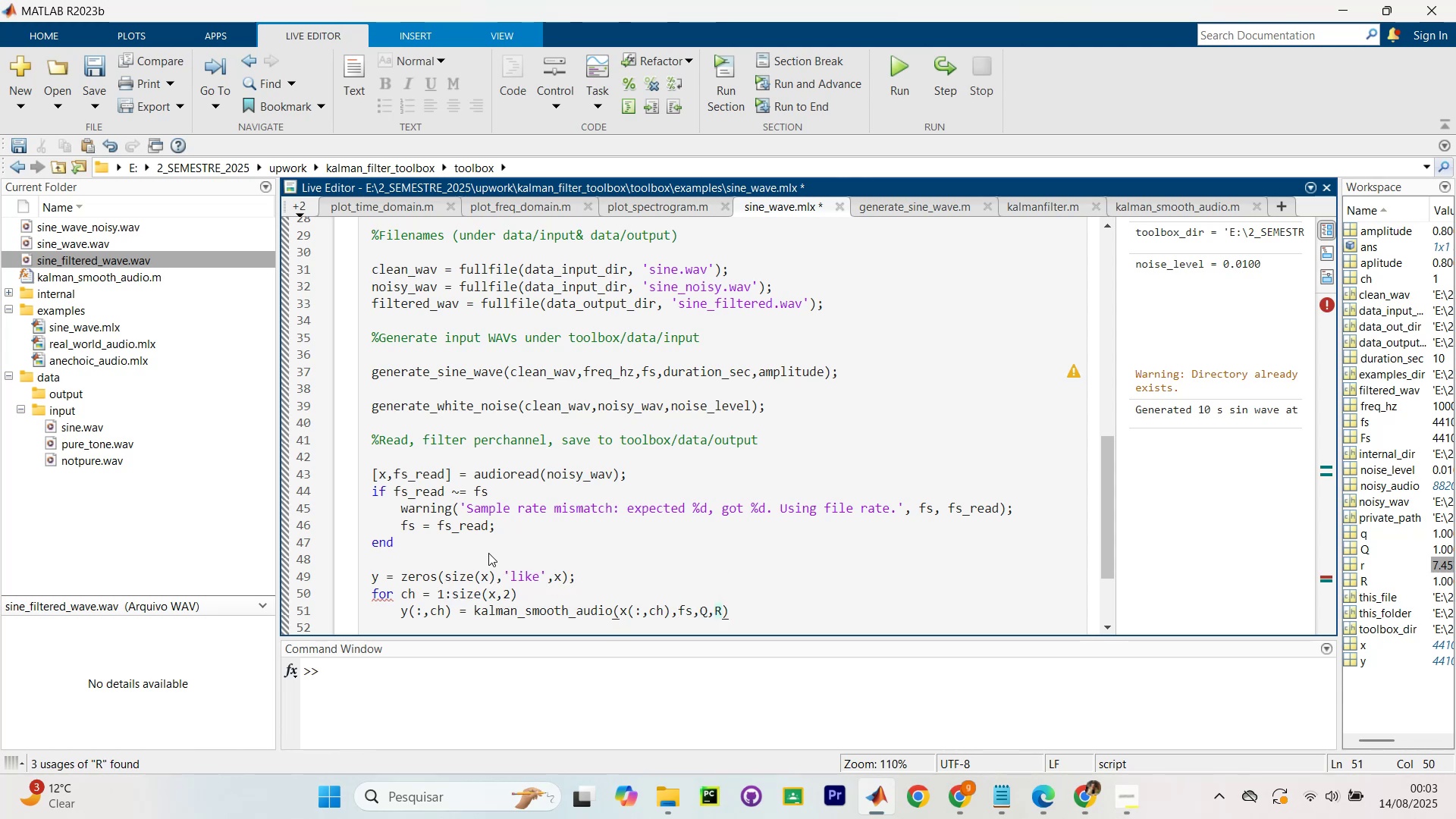 
key(Slash)
 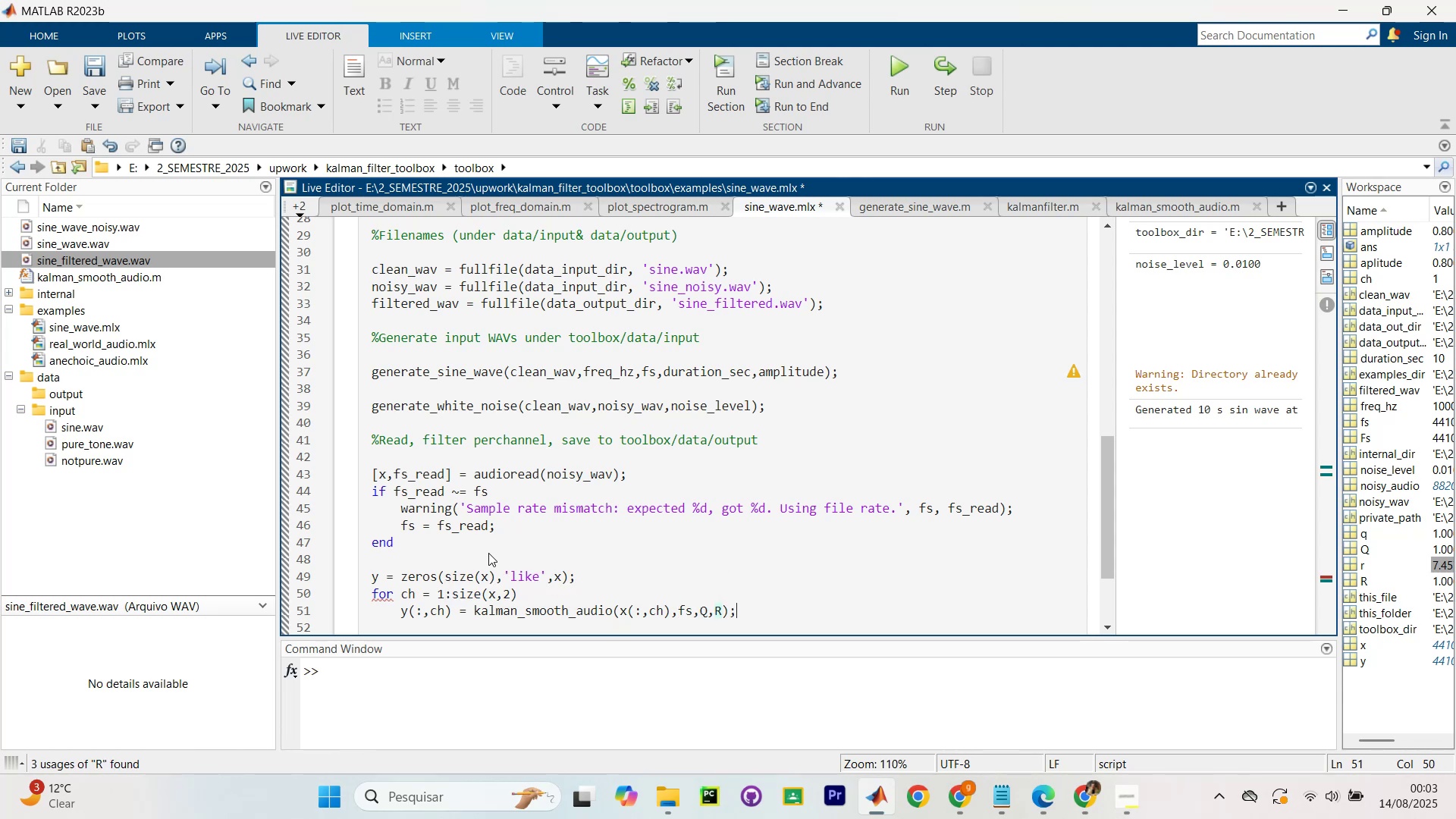 
key(Enter)
 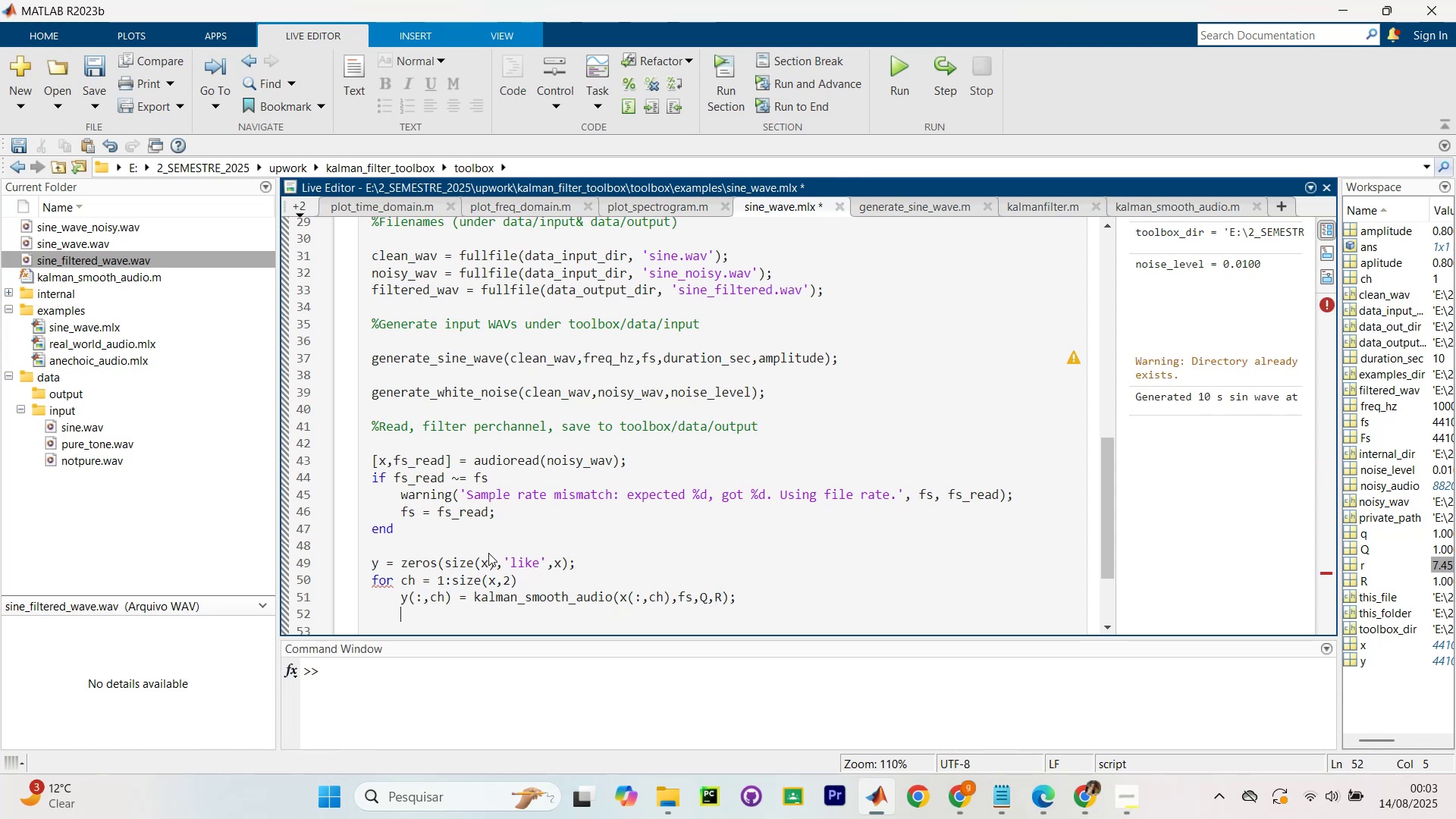 
type(end)
 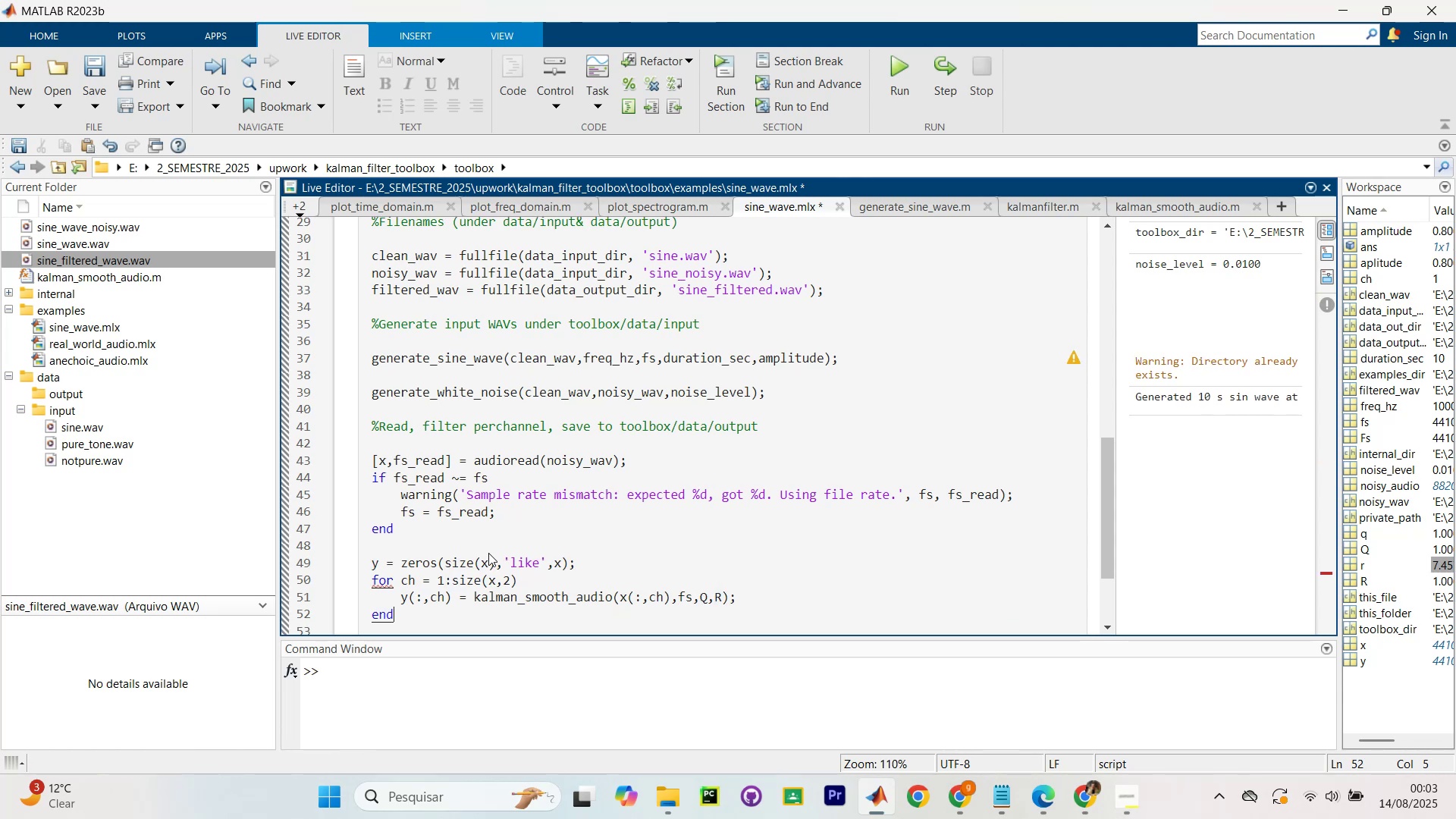 
key(Enter)
 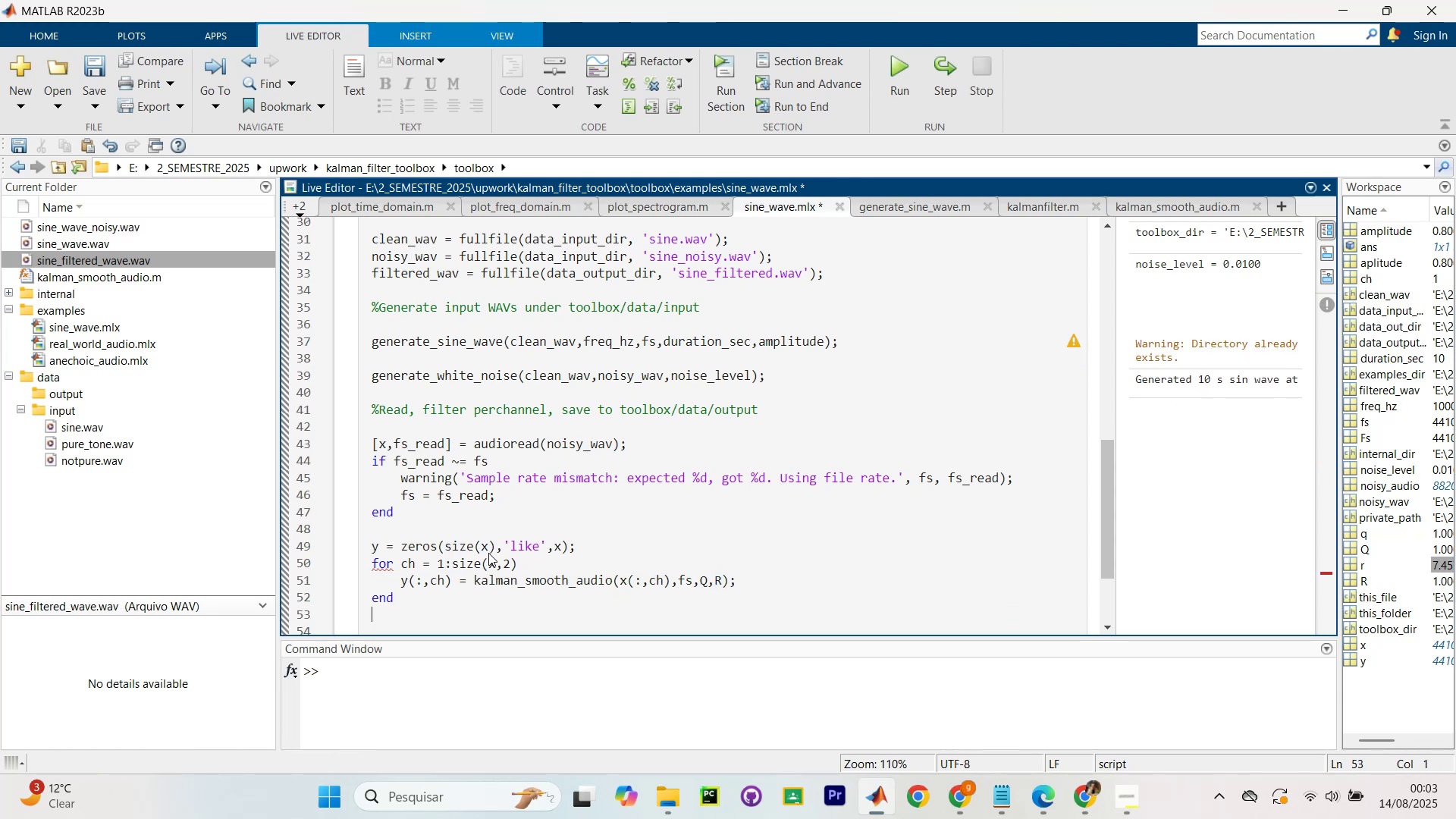 
key(Control+Enter)
 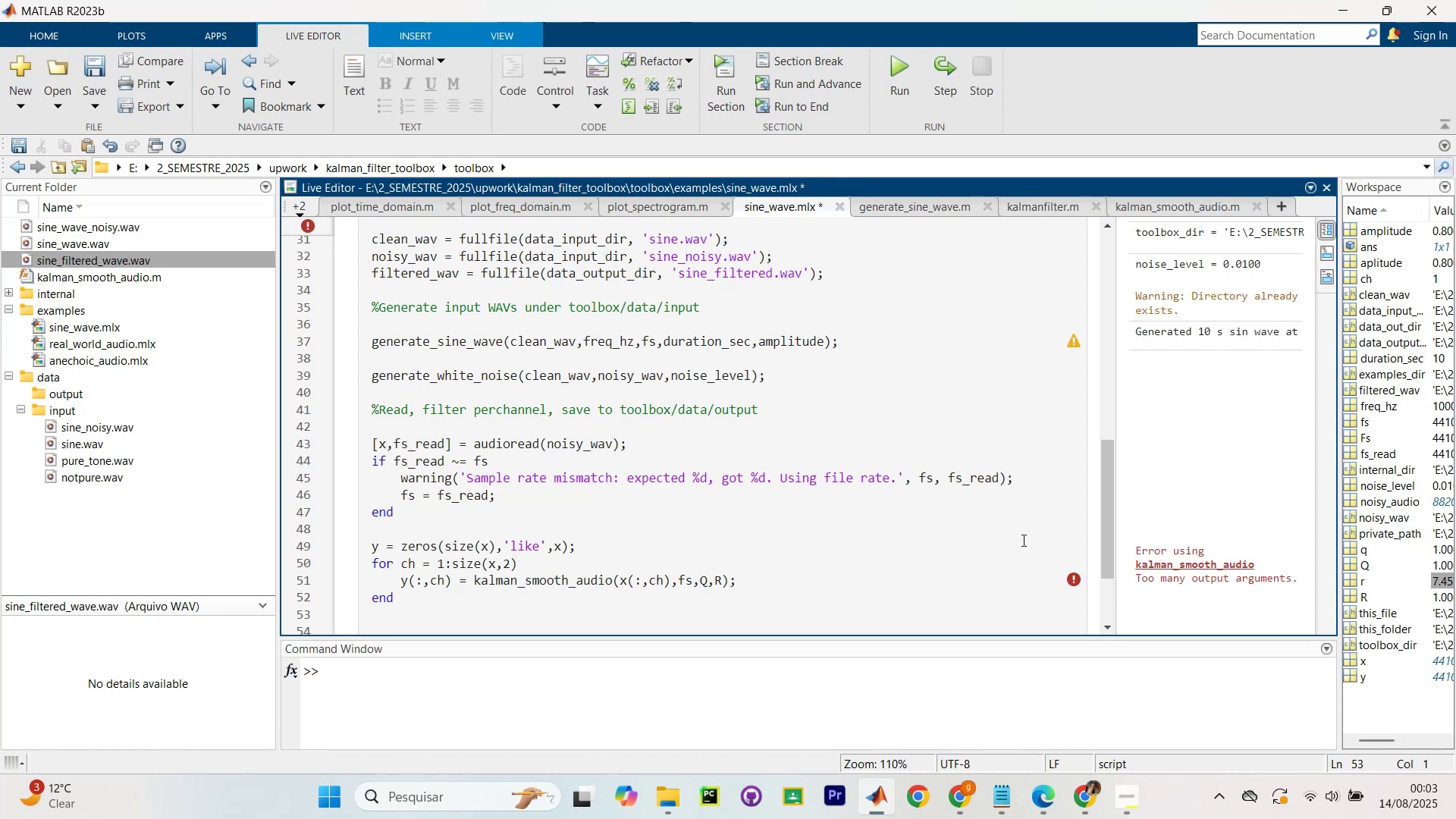 
wait(9.3)
 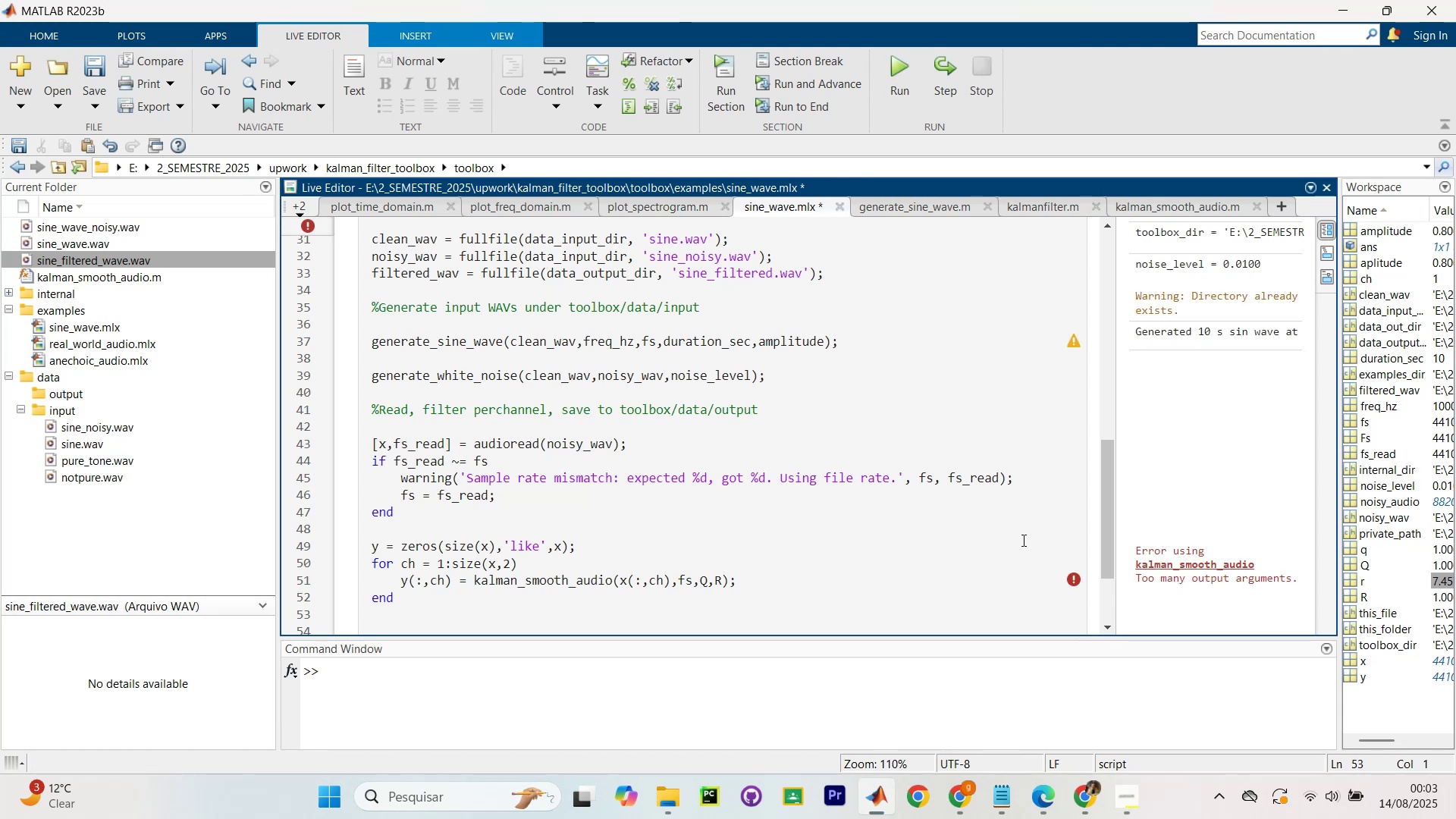 
mouse_move([679, 587])
 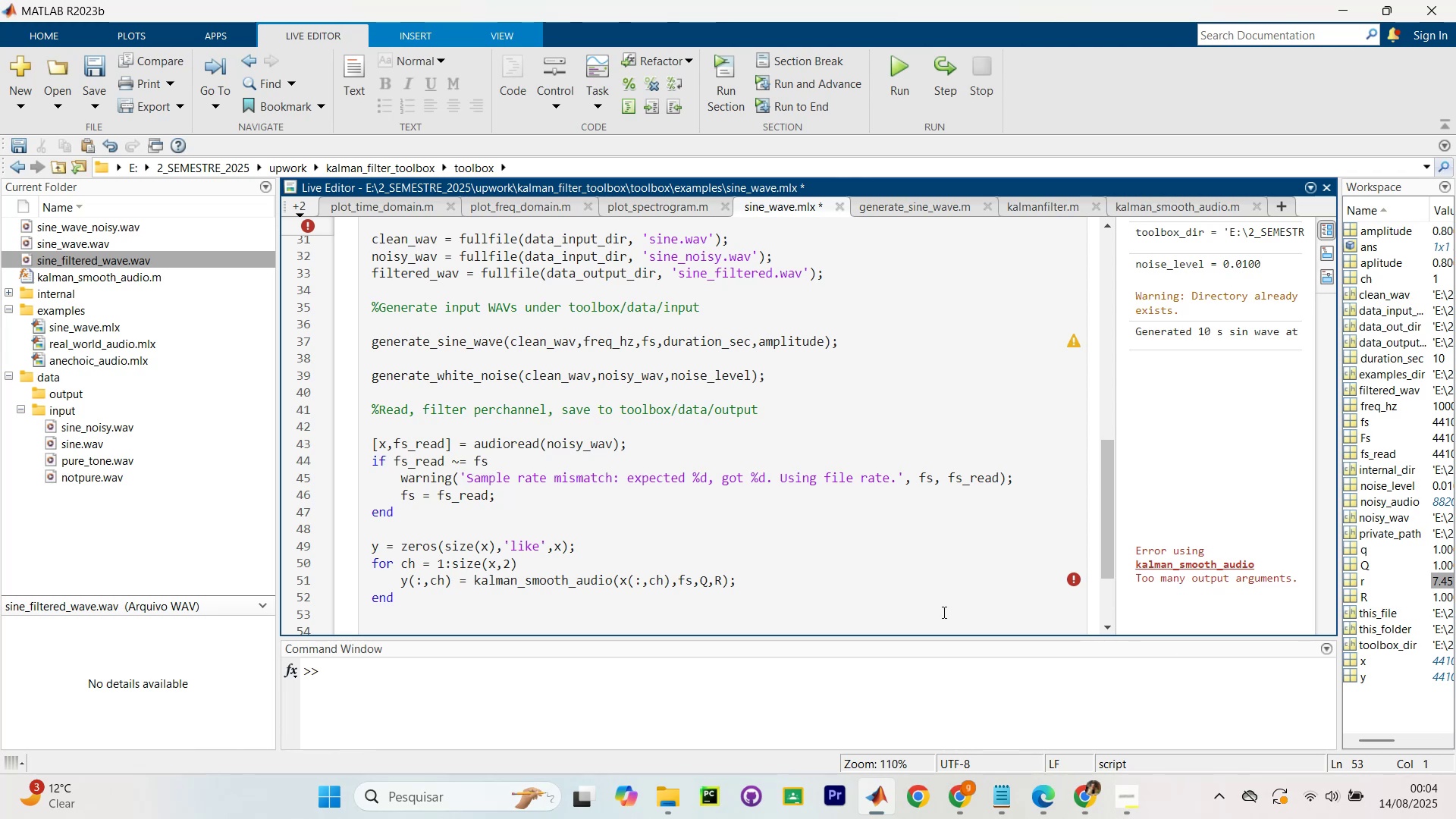 
wait(18.62)
 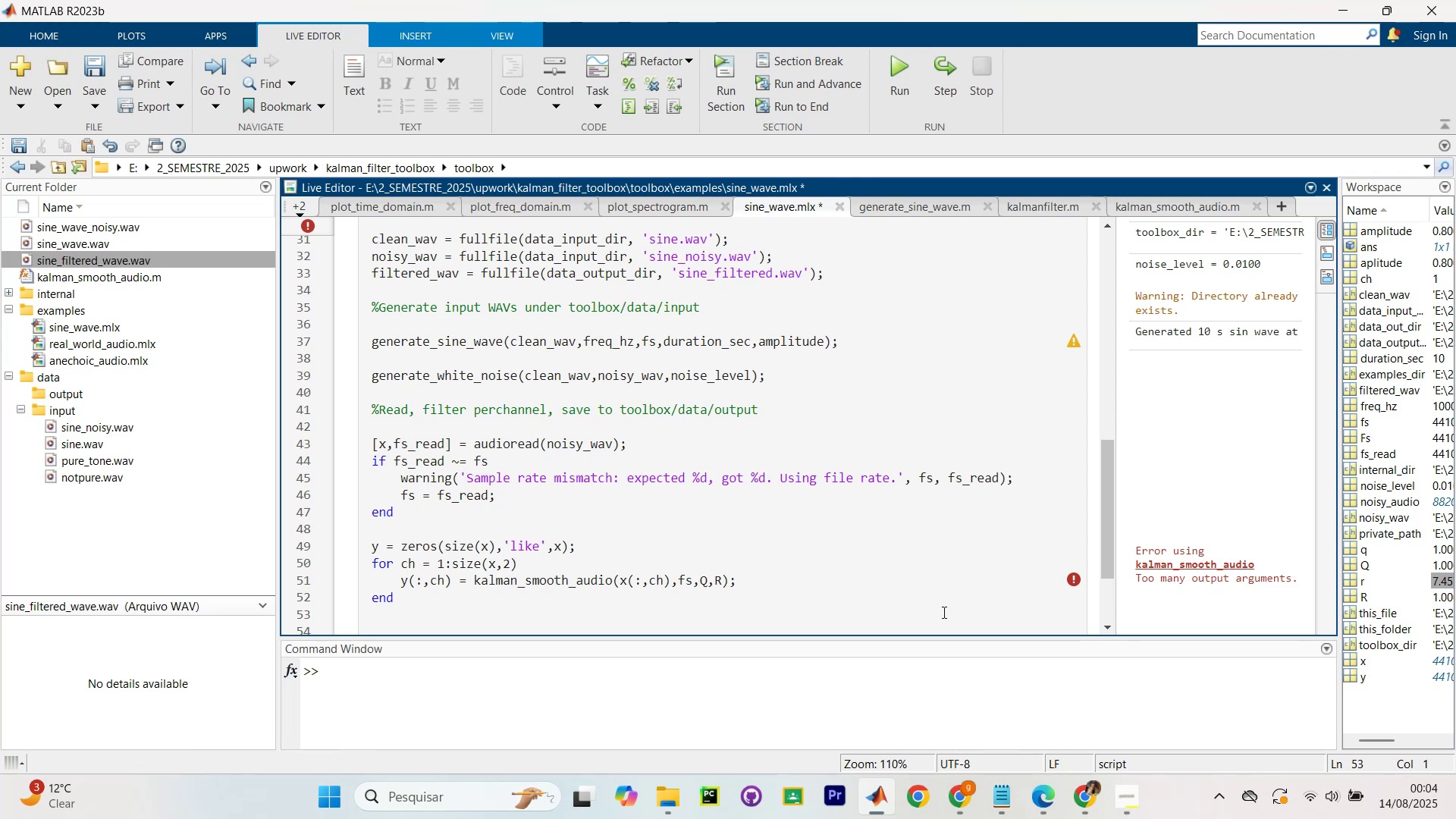 
left_click([1172, 200])
 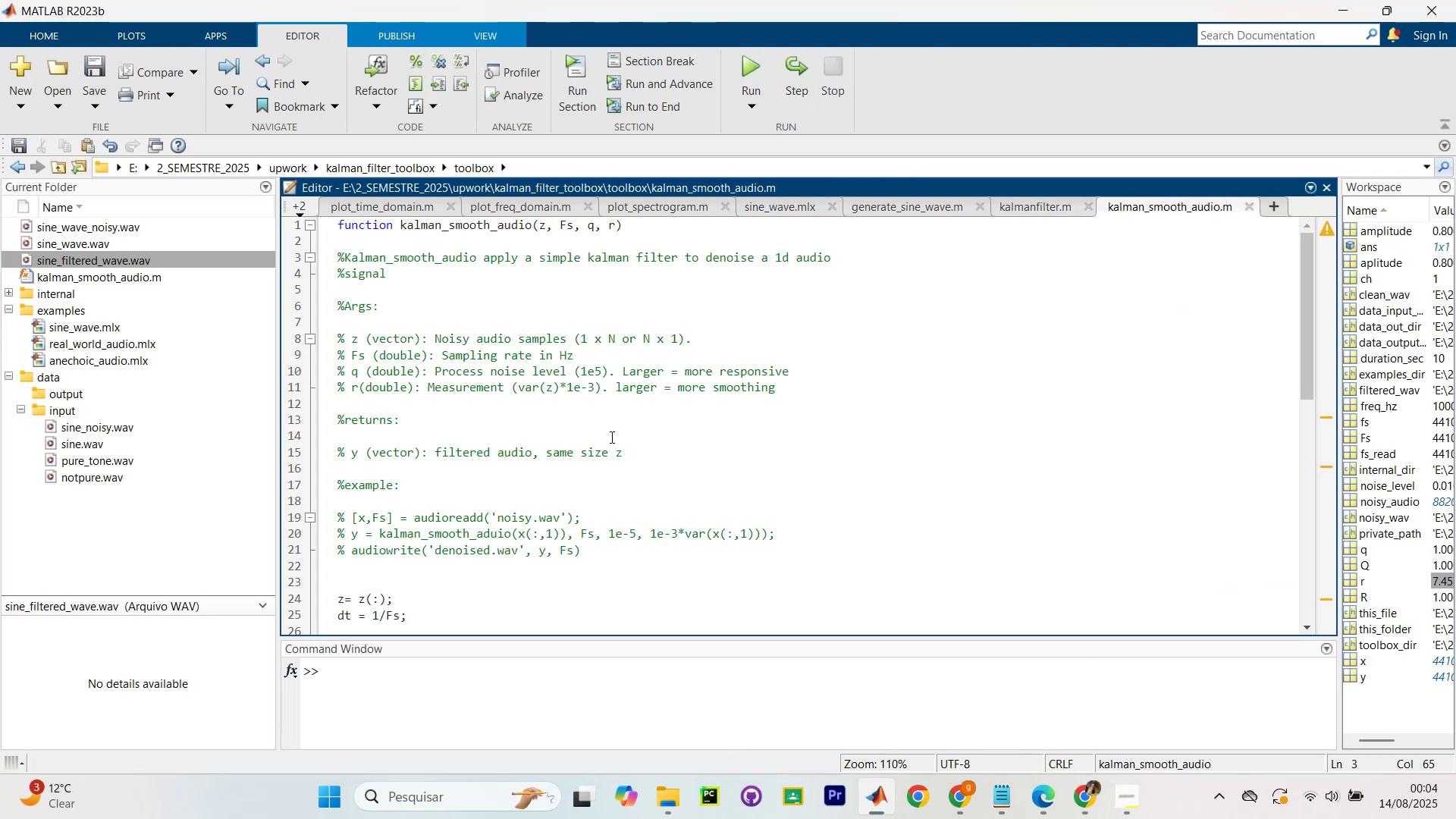 
scroll: coordinate [610, 483], scroll_direction: up, amount: 1.0
 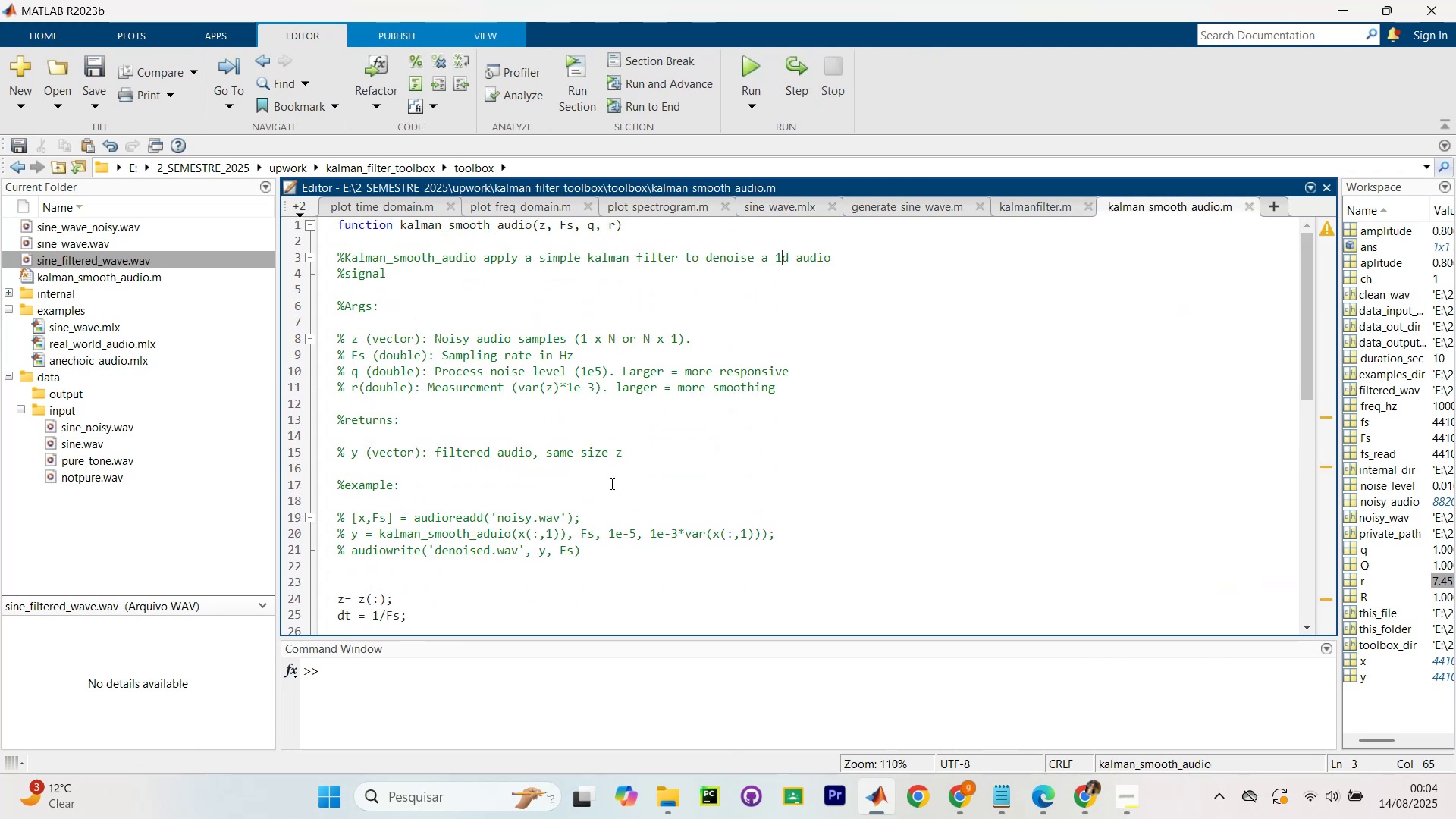 
scroll: coordinate [610, 483], scroll_direction: down, amount: 8.0
 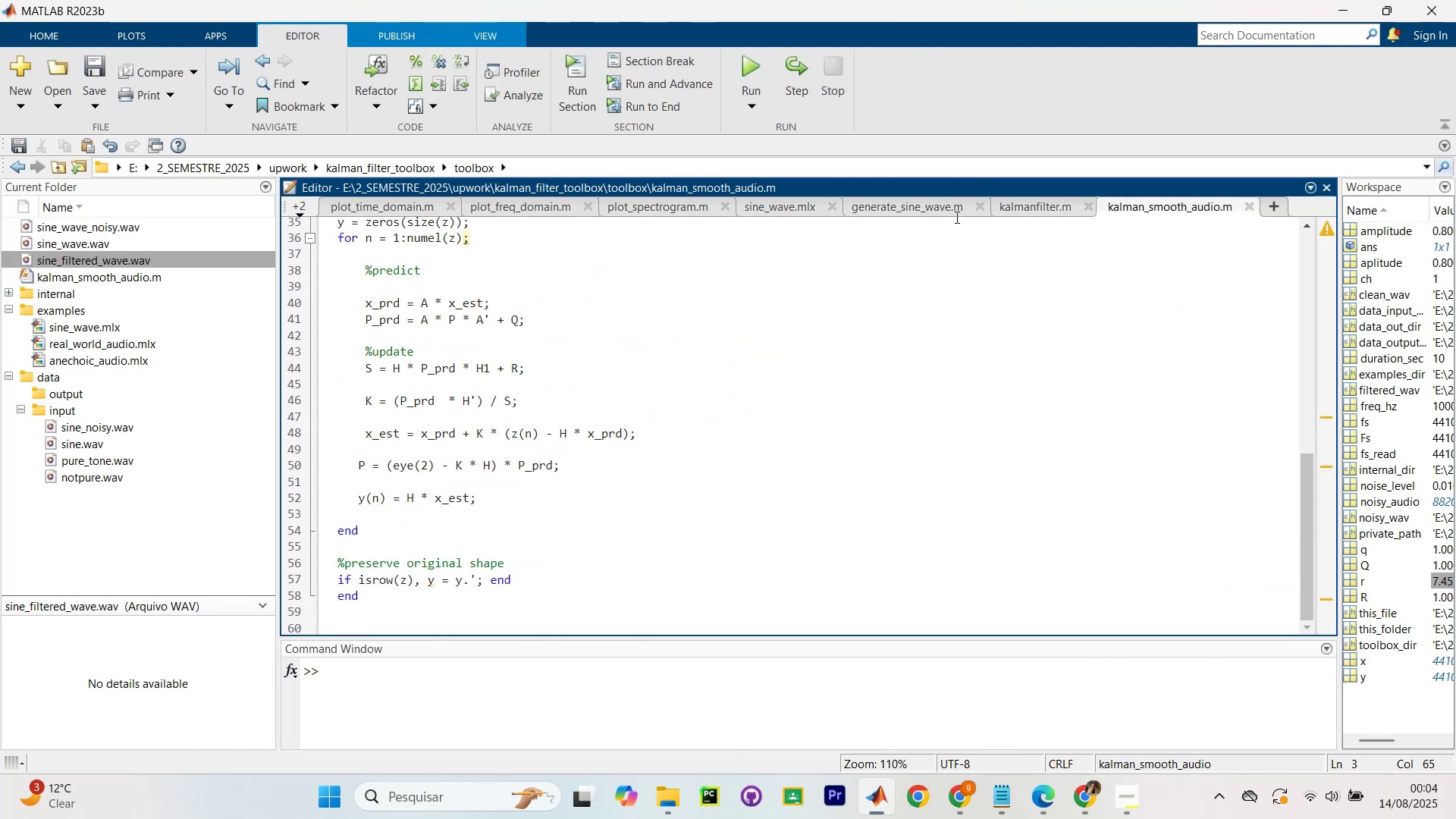 
left_click([948, 218])
 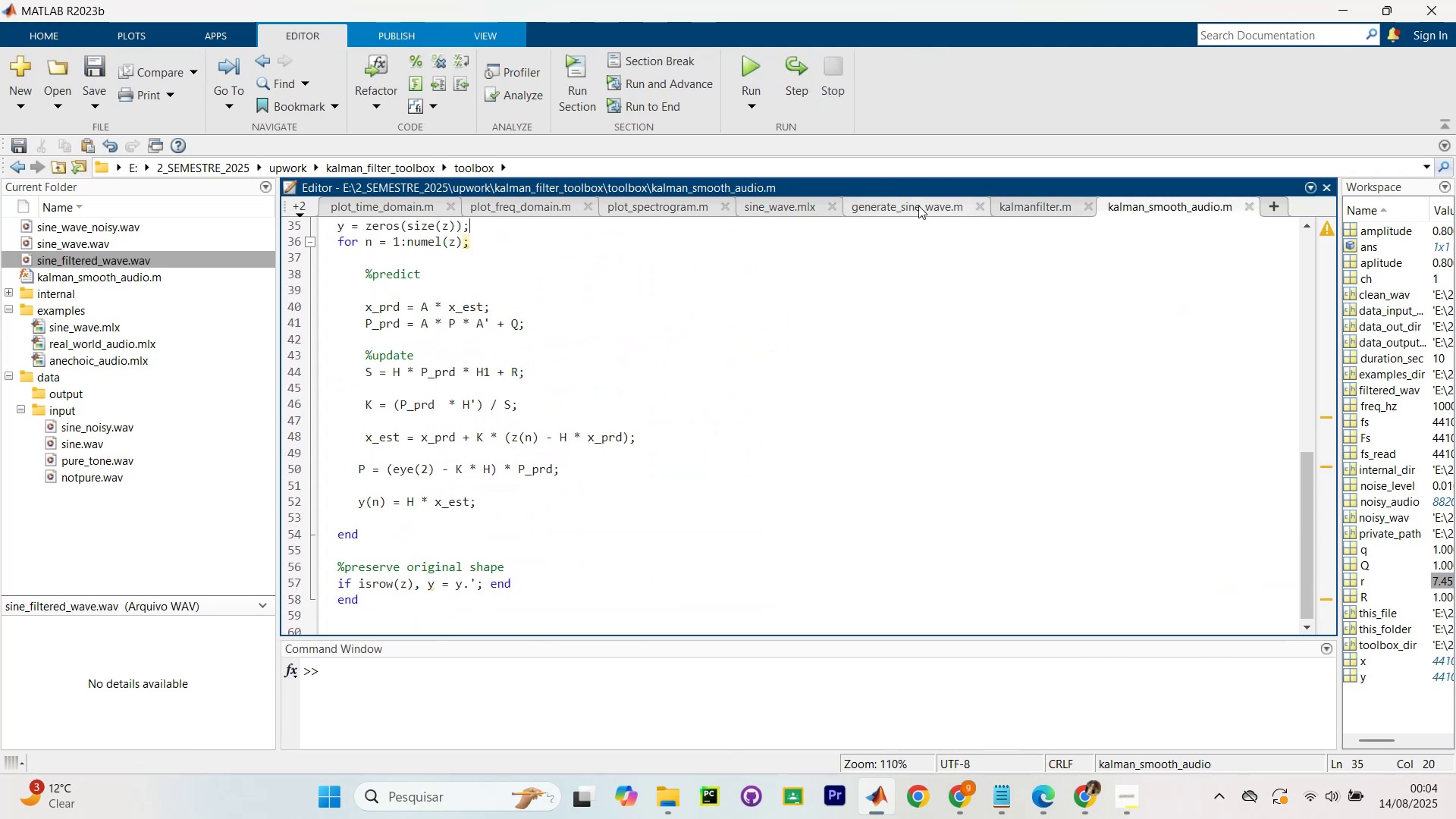 
left_click([917, 205])
 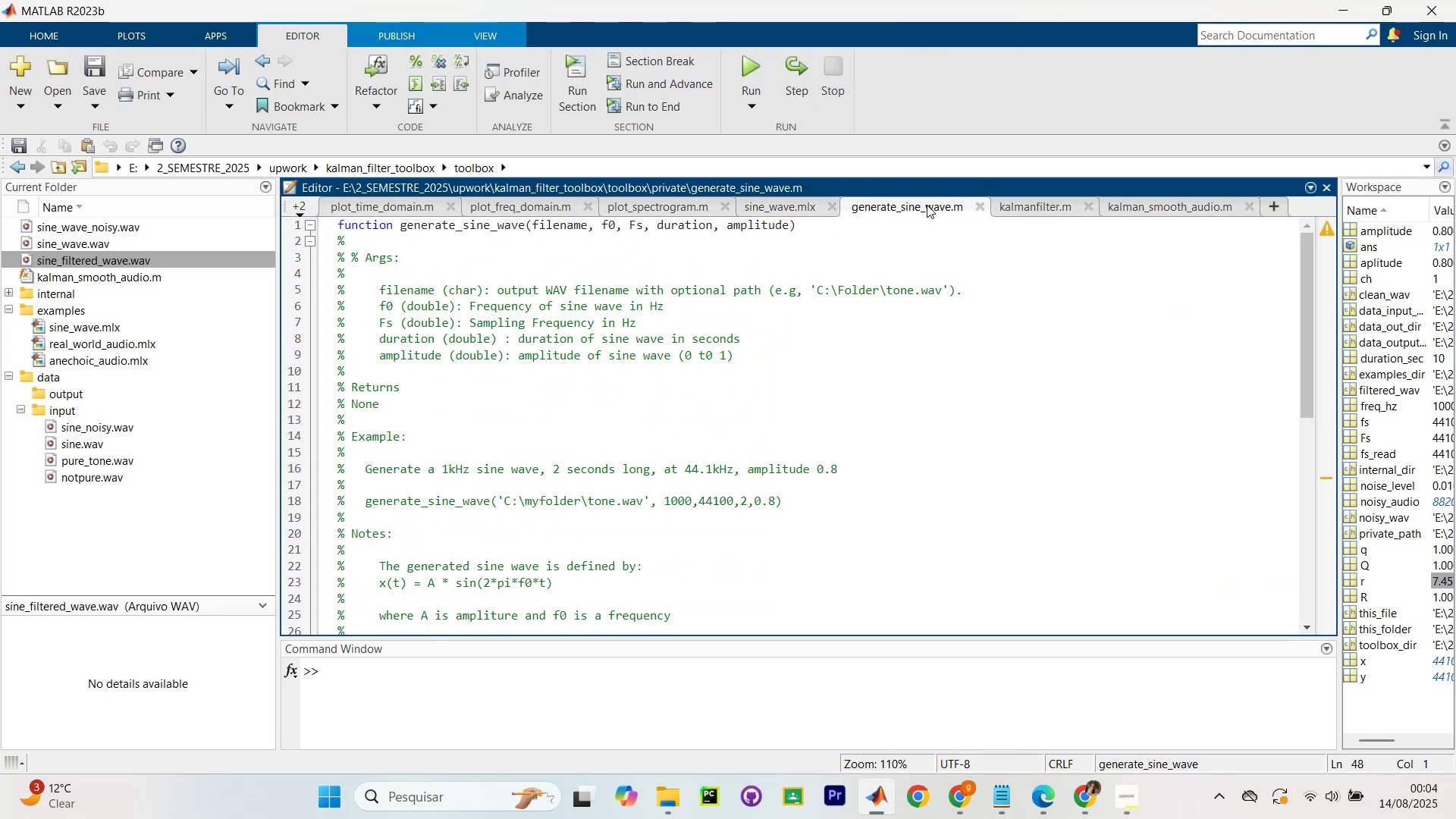 
left_click([773, 205])
 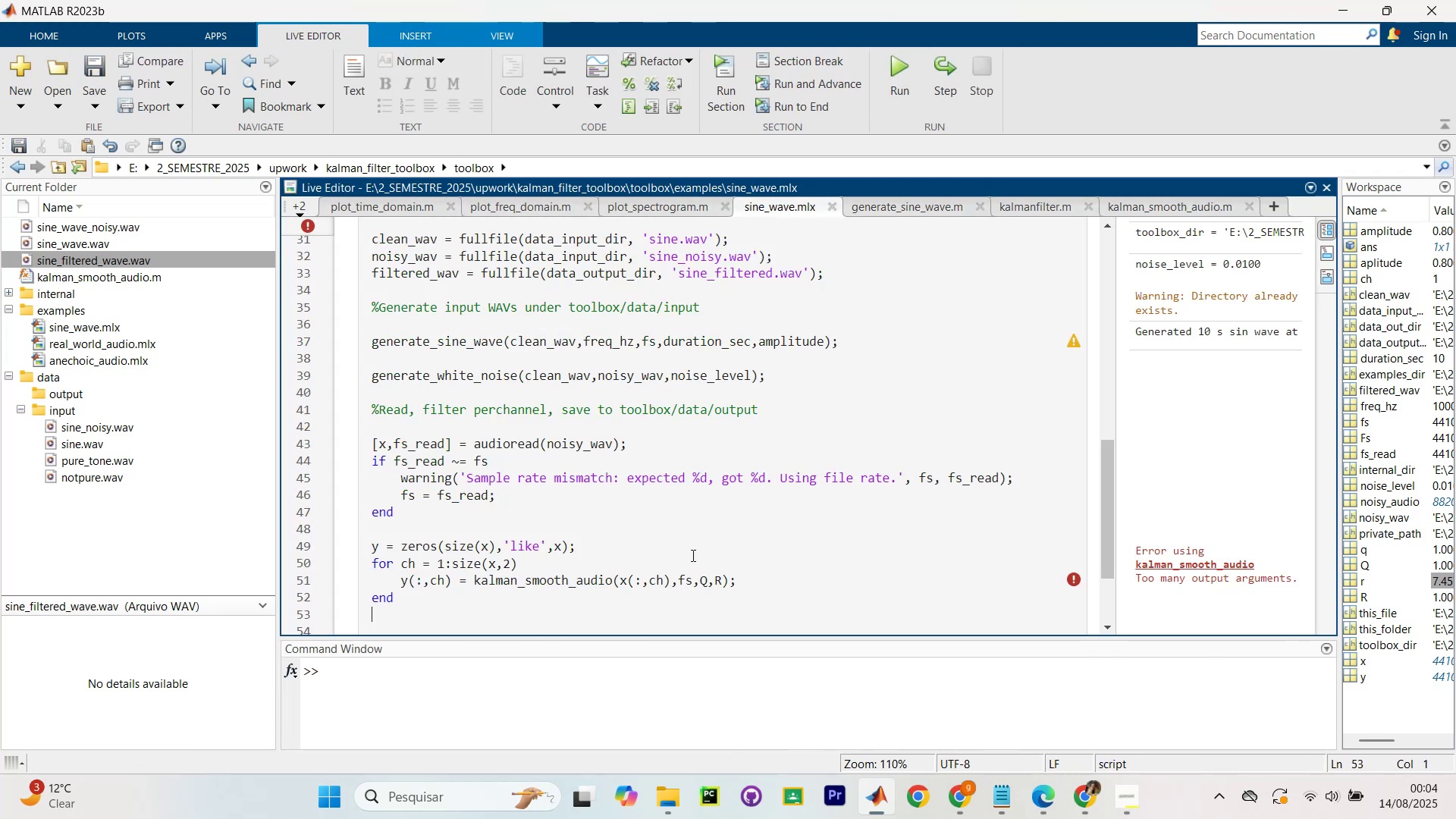 
scroll: coordinate [692, 555], scroll_direction: down, amount: 32.0
 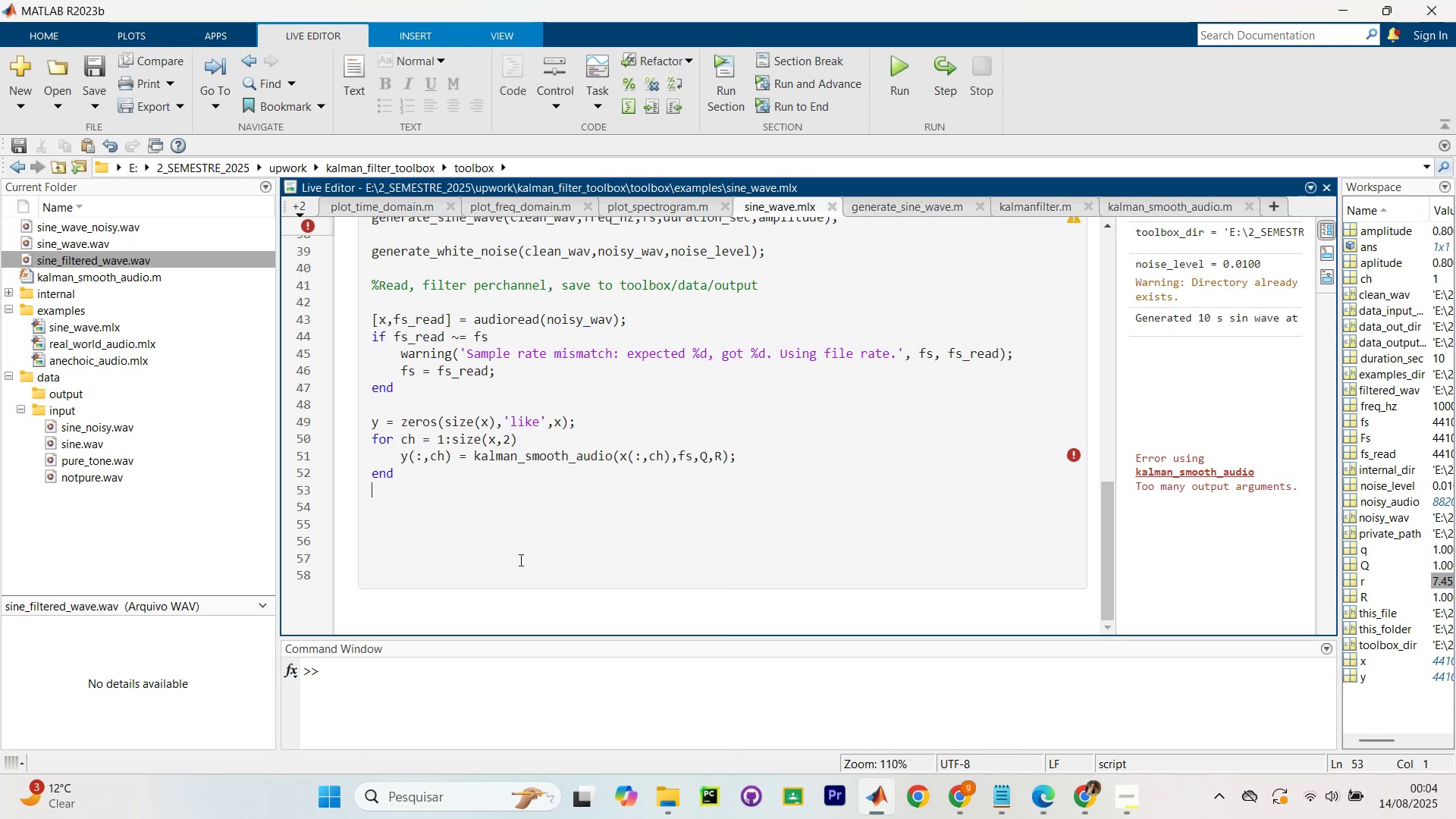 
key(Enter)
 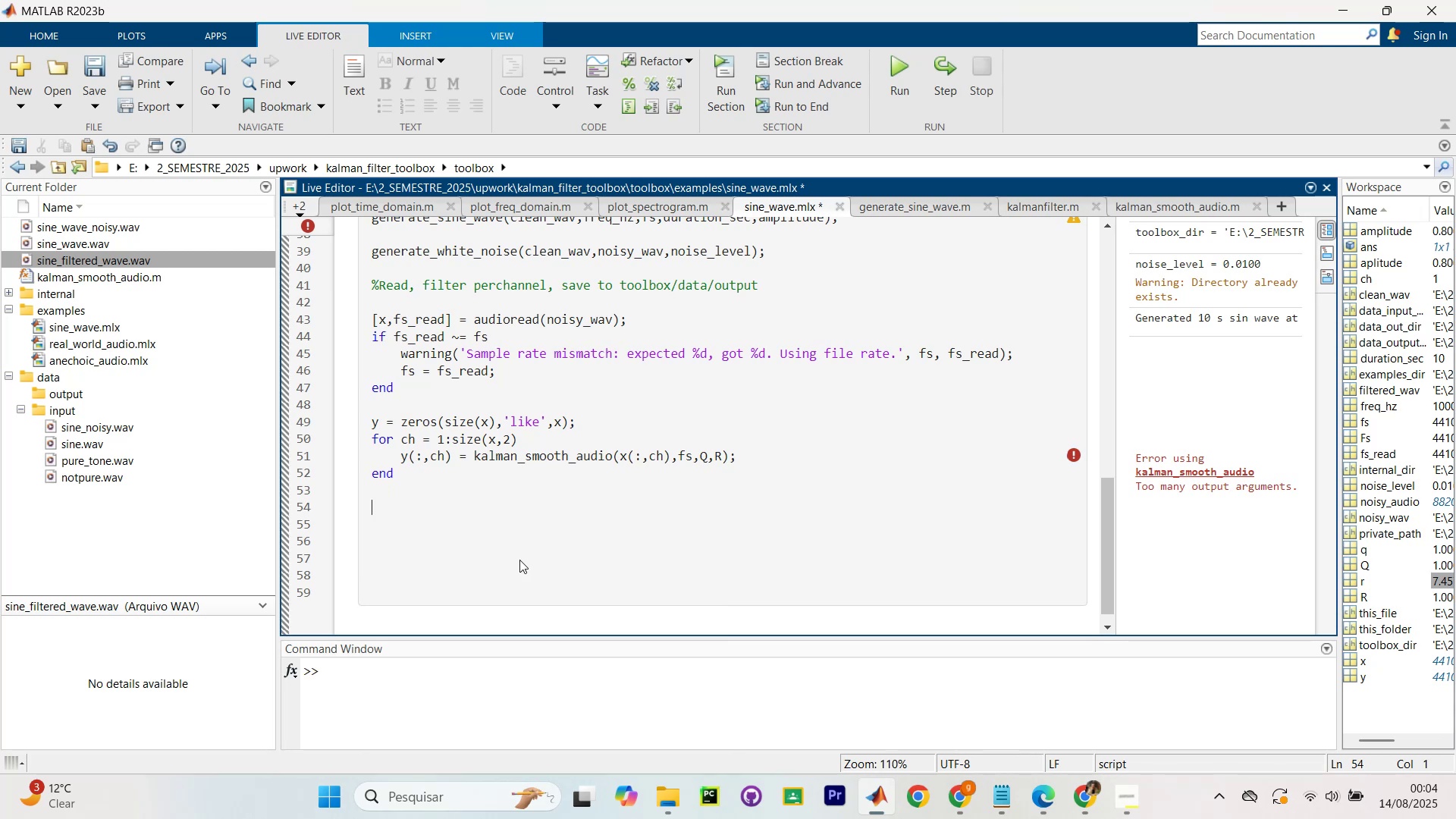 
wait(5.38)
 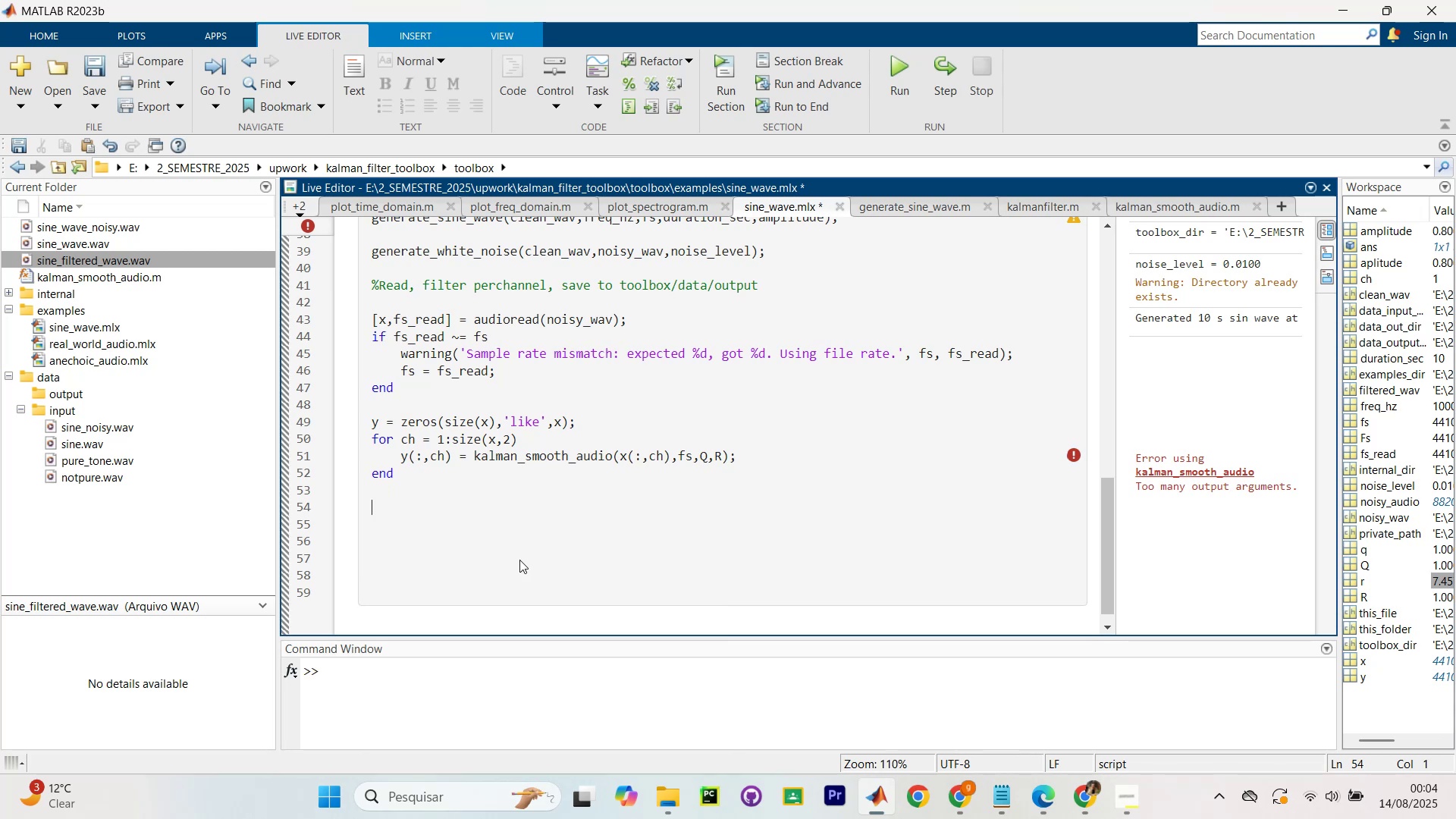 
type(audiowrite(filtered))
key(Backspace)
type(_Wav)
key(Backspace)
key(Backspace)
key(Backspace)
key(Backspace)
type(_wav,y,fs)/)
 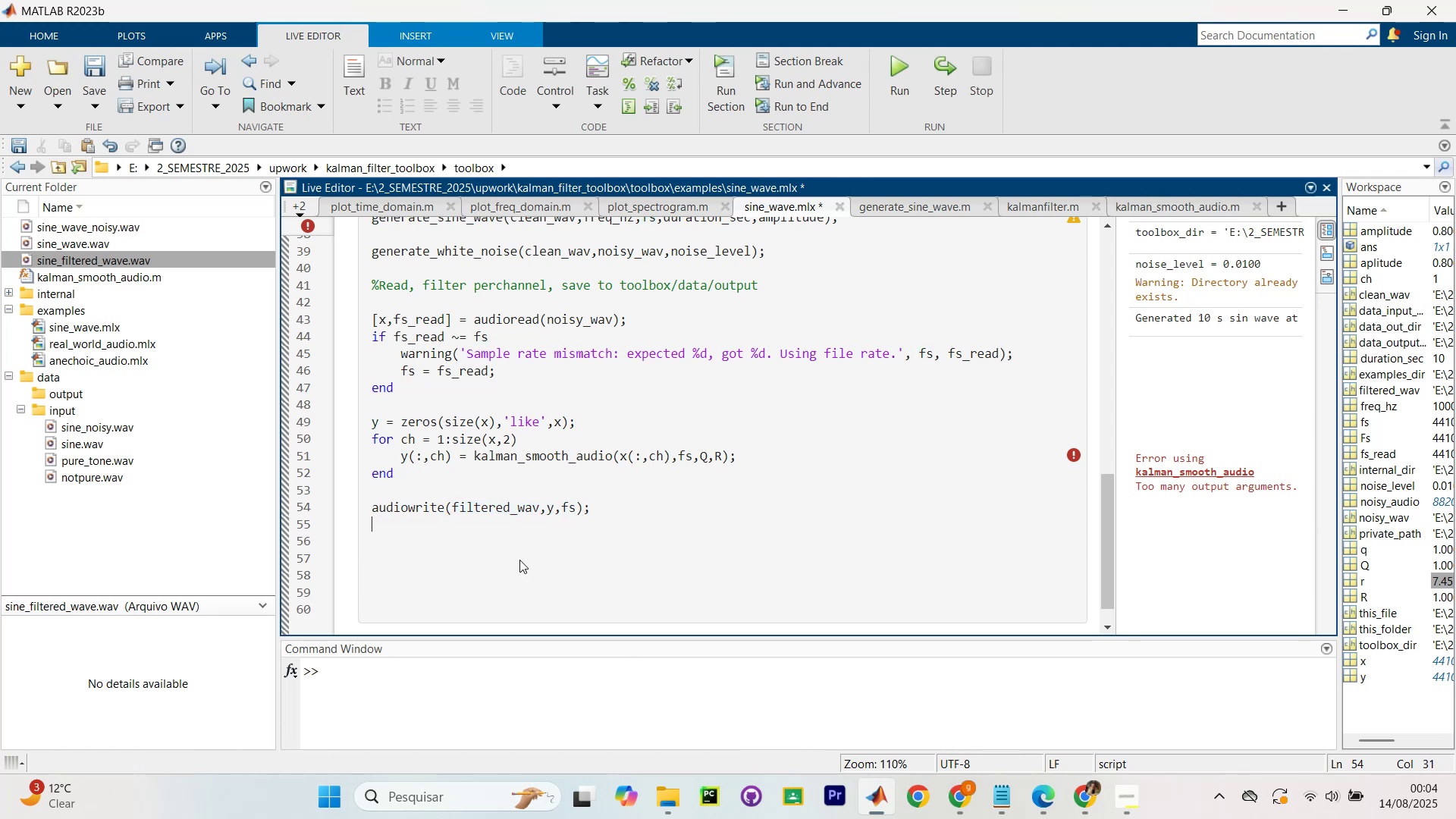 
 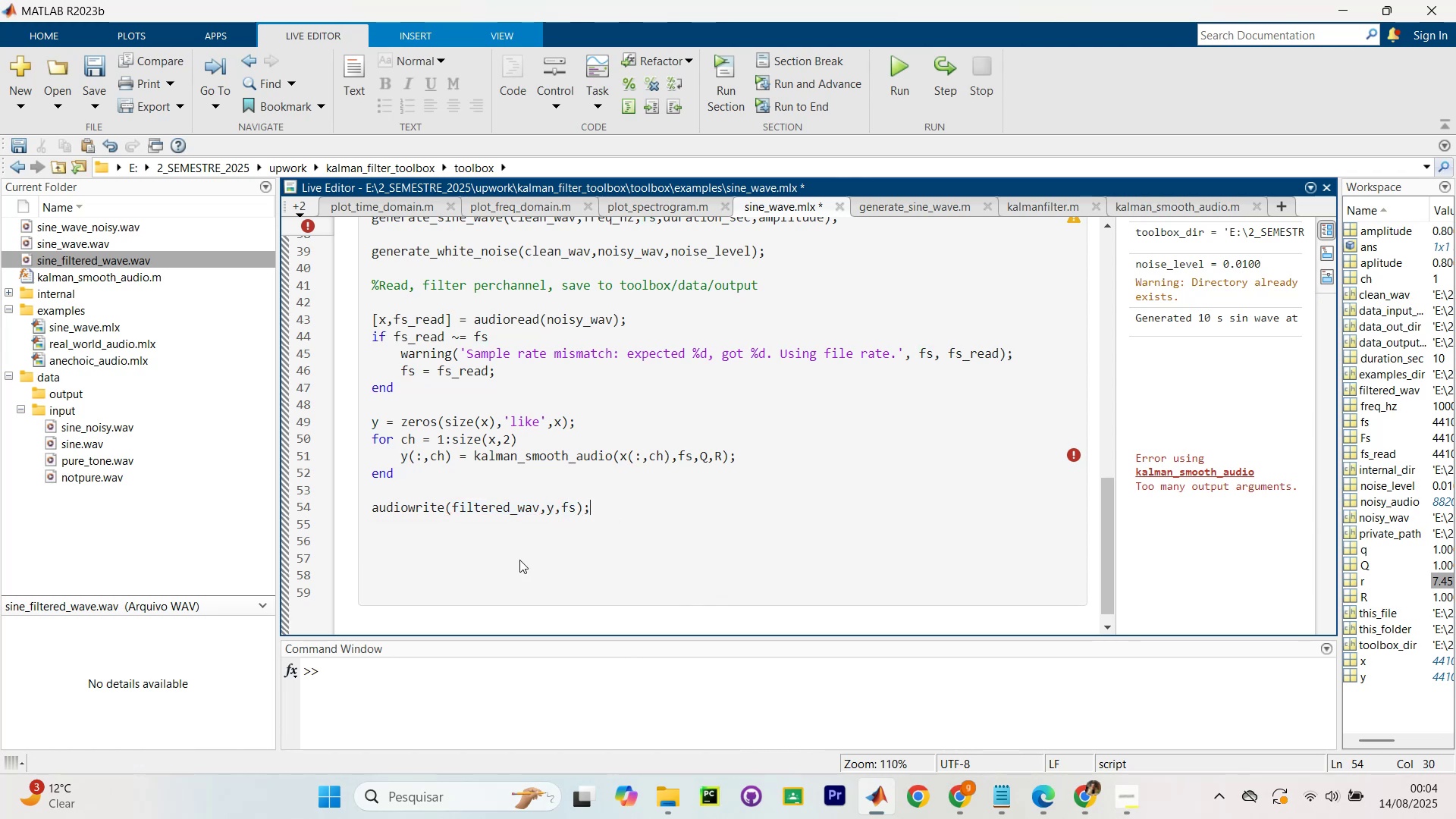 
key(Enter)
 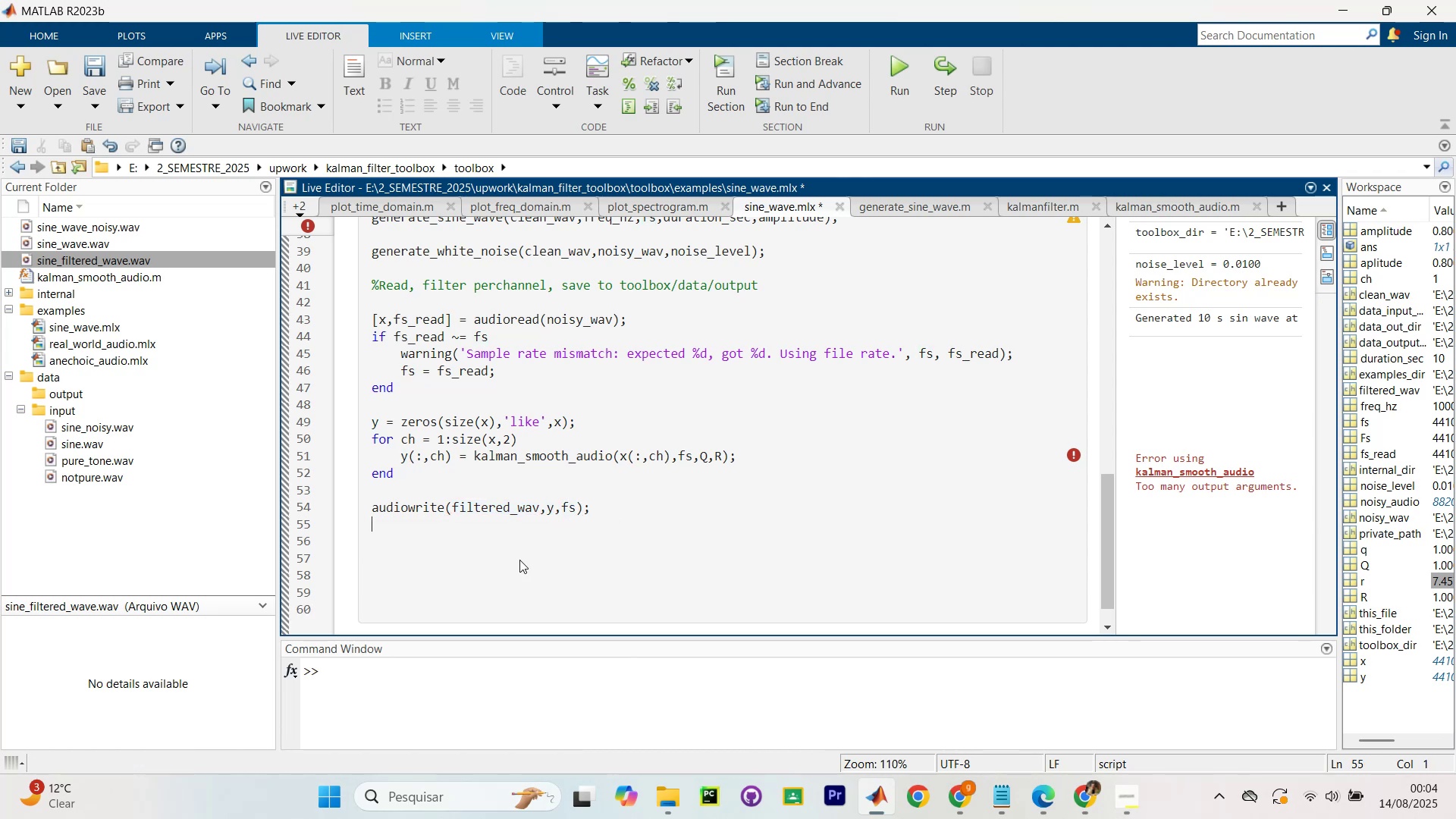 
key(Enter)
 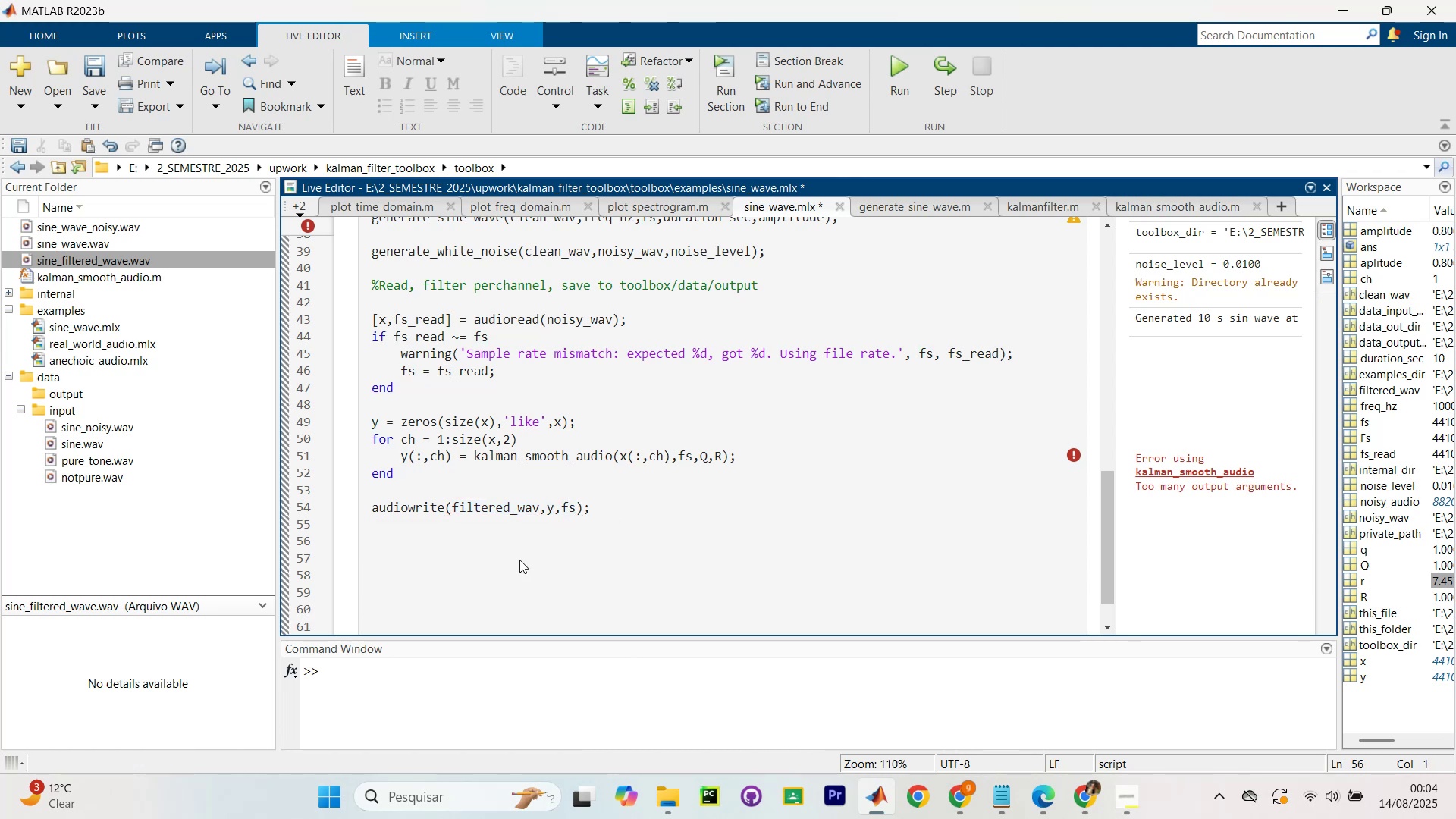 
type(% plot )
key(Backspace)
type(? time domain (single channel for )
key(Backspace)
type(vi)
key(Backspace)
key(Backspace)
type( visibility))
 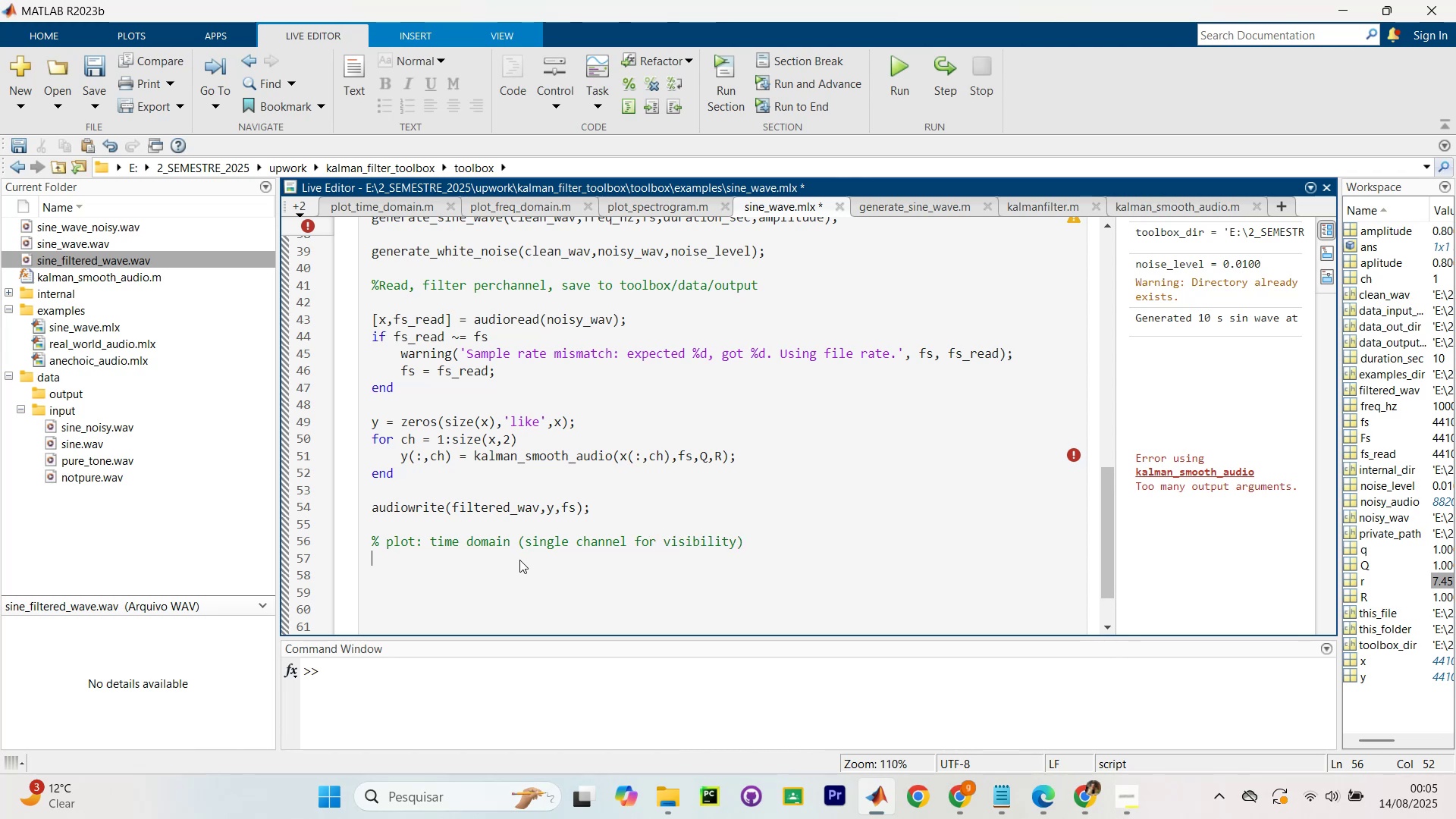 
 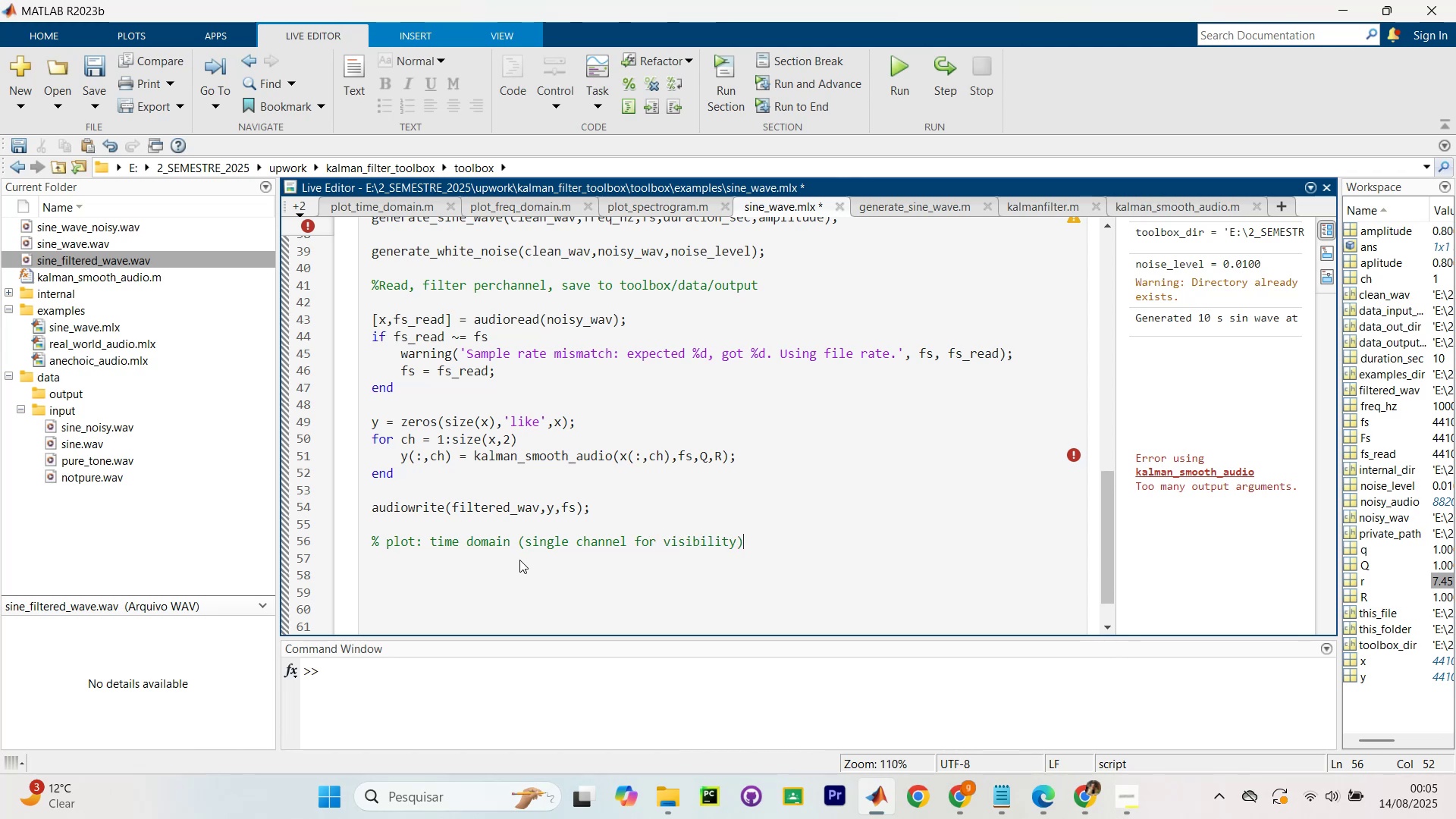 
key(Enter)
 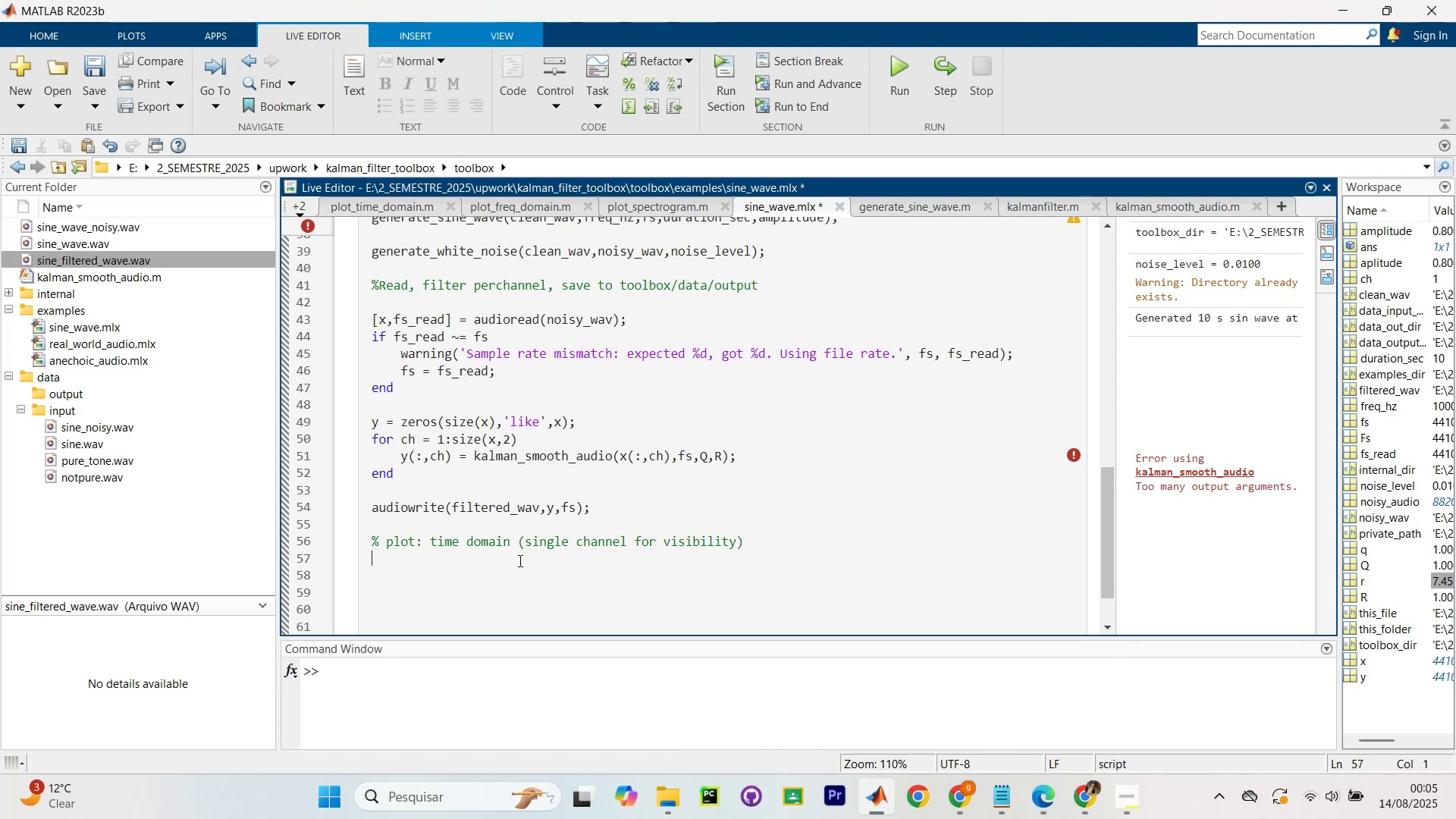 
key(Enter)
 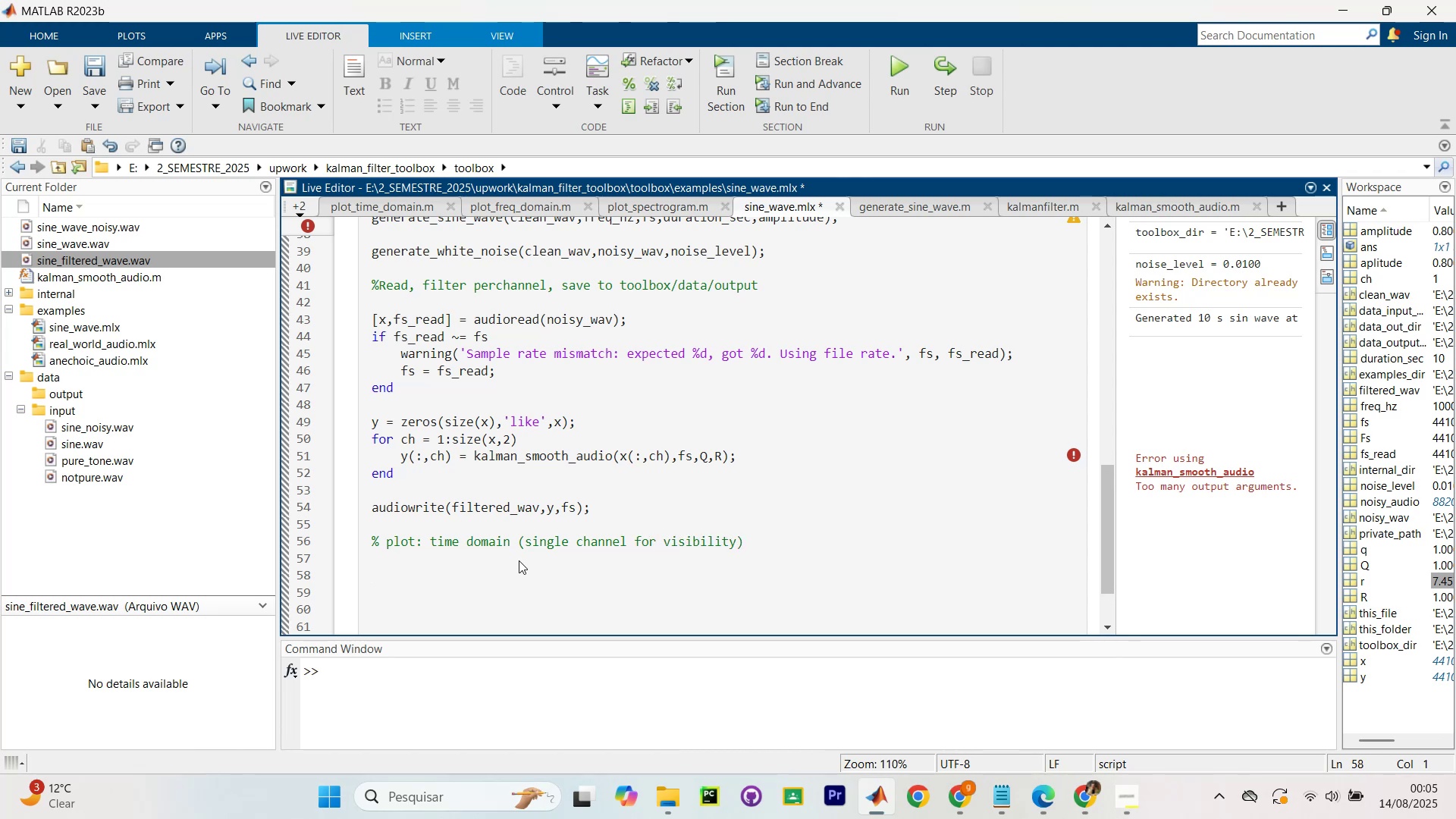 
type(figure(`Na)
 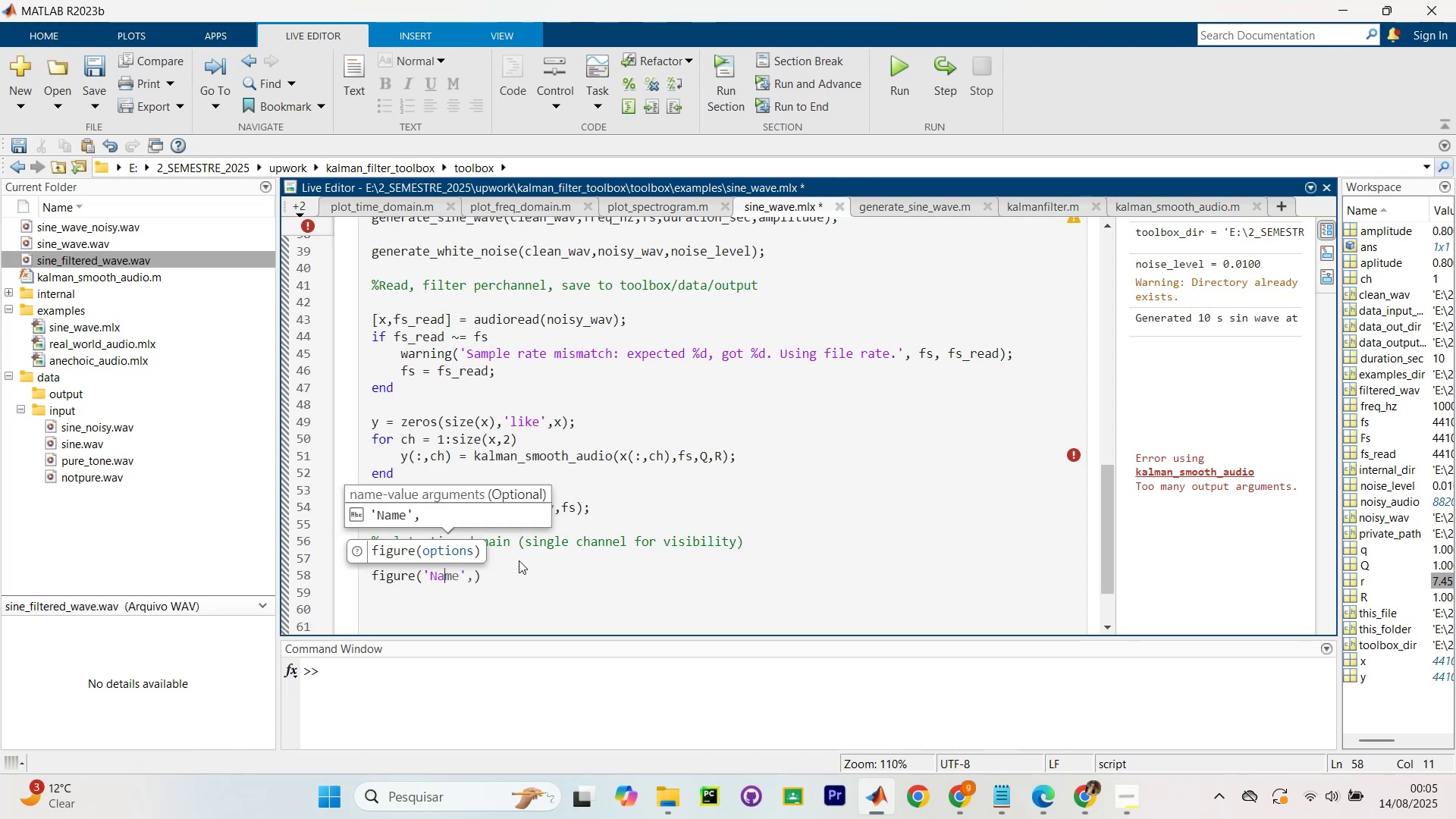 
key(ArrowRight)
 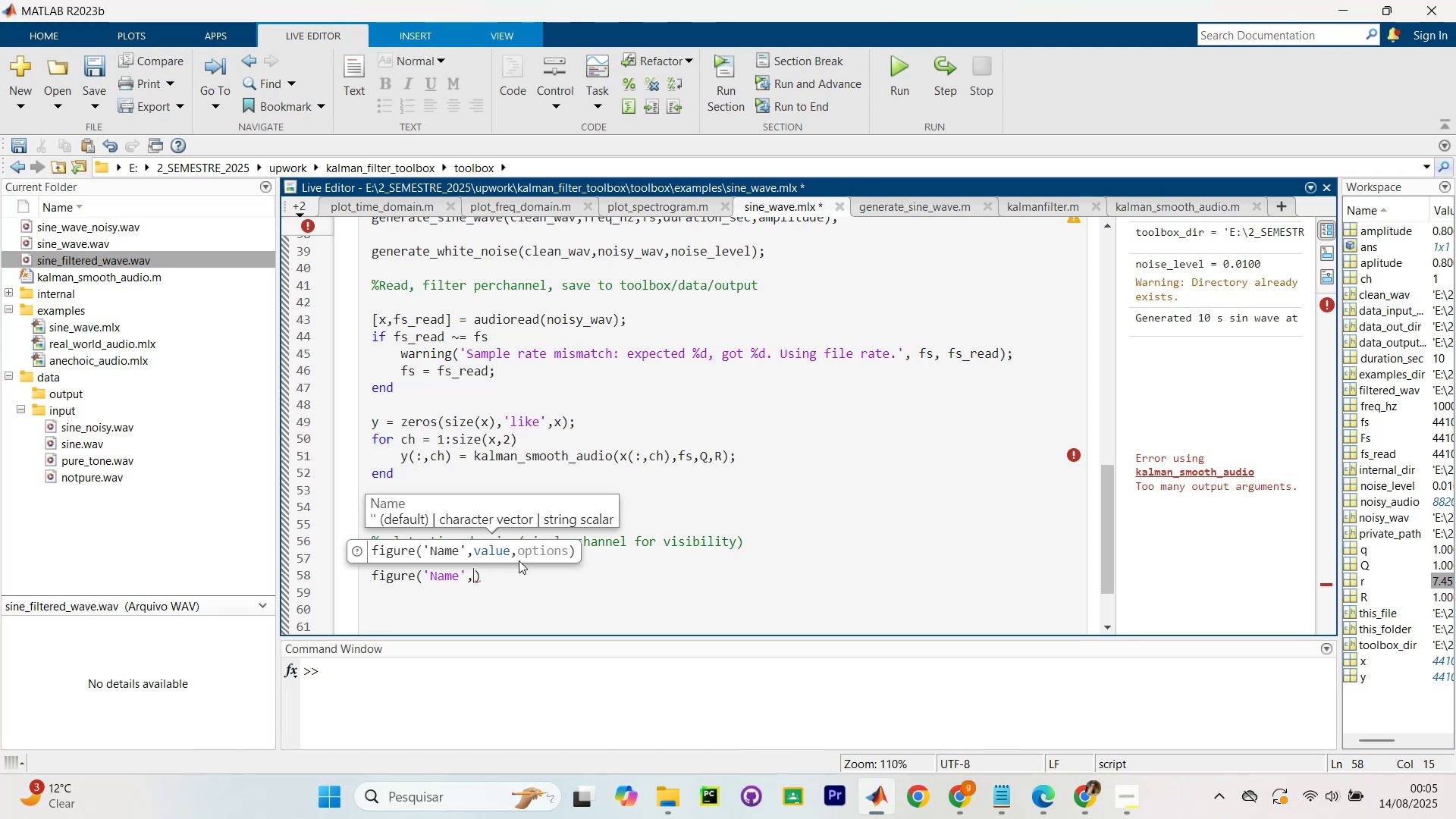 
wait(11.33)
 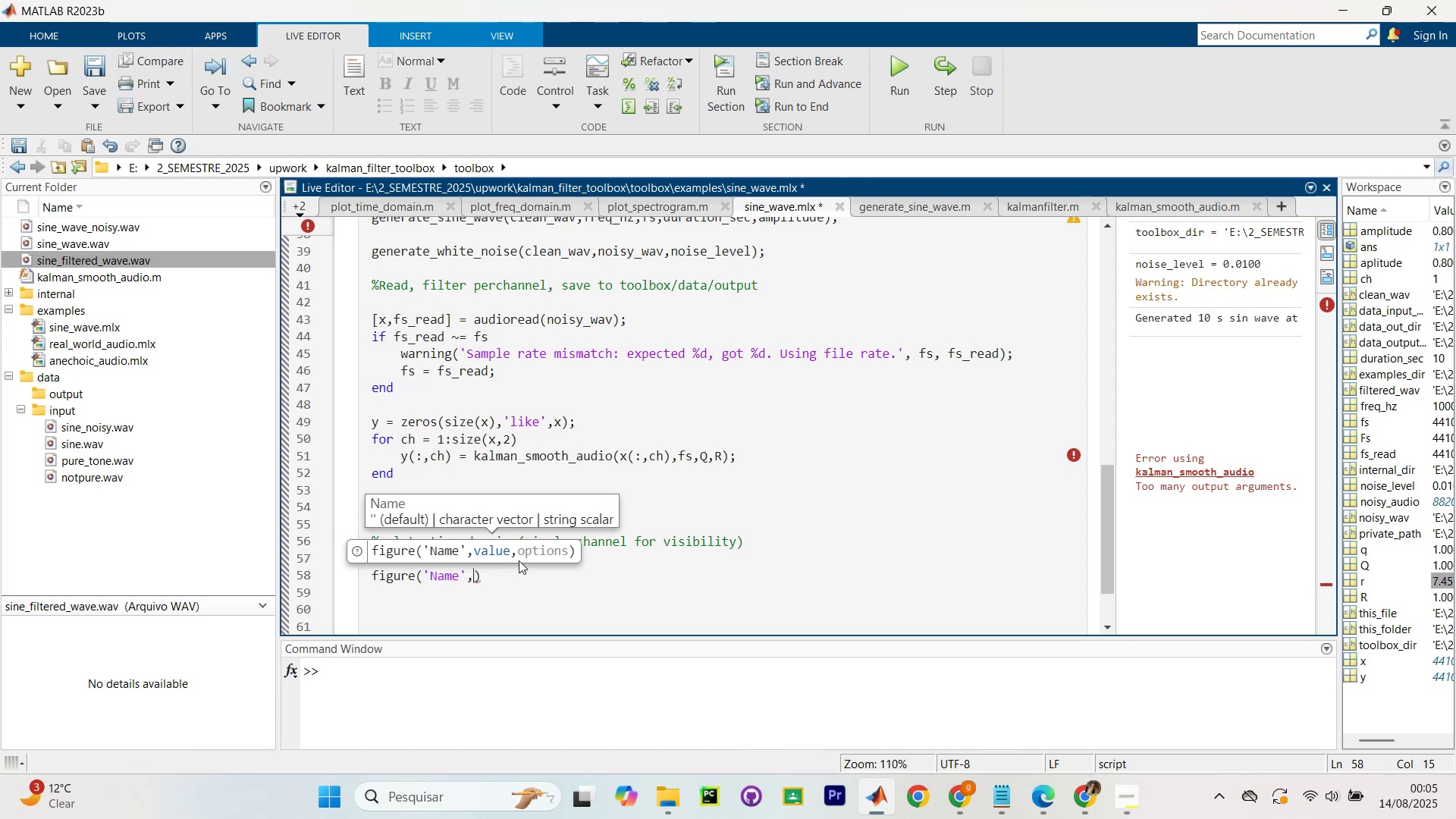 
type( `l)
key(Backspace)
type(k)
key(Backspace)
type(Kla)
key(Backspace)
key(Backspace)
type(alman Audio Denoising)
 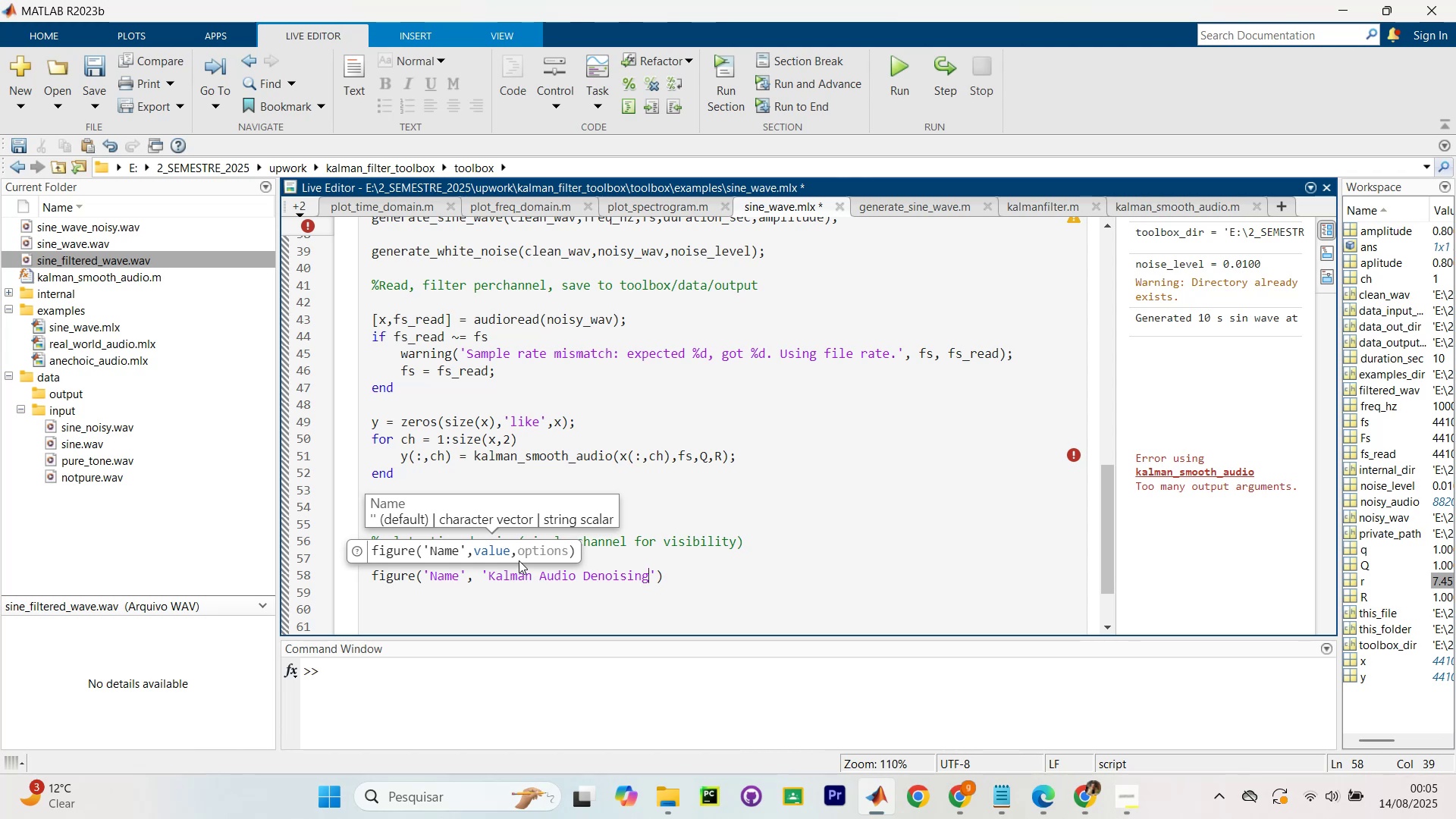 
key(ArrowRight)
 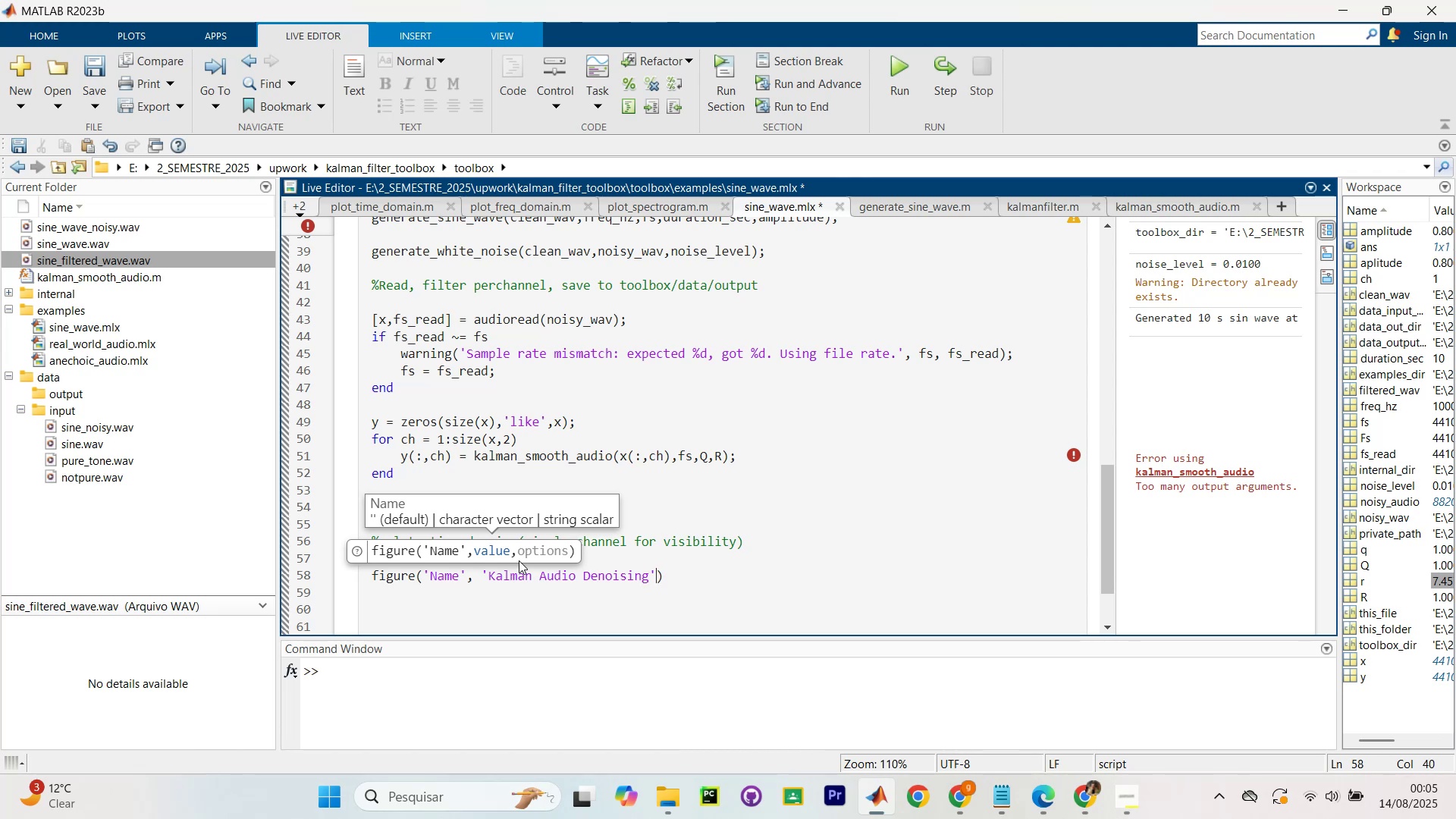 
type(, Numbe)
key(Backspace)
key(Backspace)
key(Backspace)
key(Backspace)
type(`)
key(Backspace)
key(Backspace)
type(`nUMBER)
key(Backspace)
key(Backspace)
key(Backspace)
key(Backspace)
key(Backspace)
key(Backspace)
type(Numberti)
key(Backspace)
key(Backspace)
type(T)
 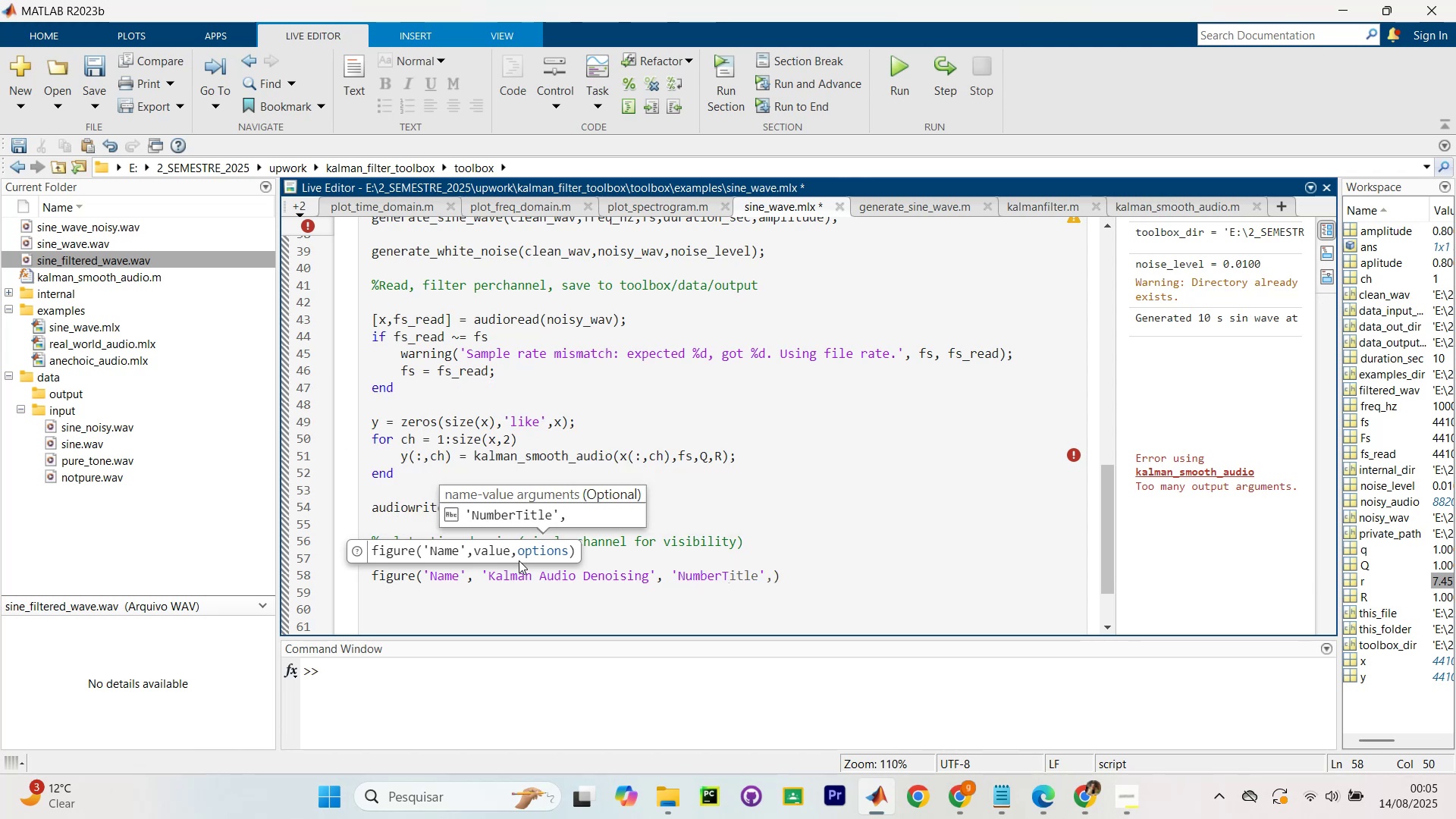 
key(ArrowRight)
 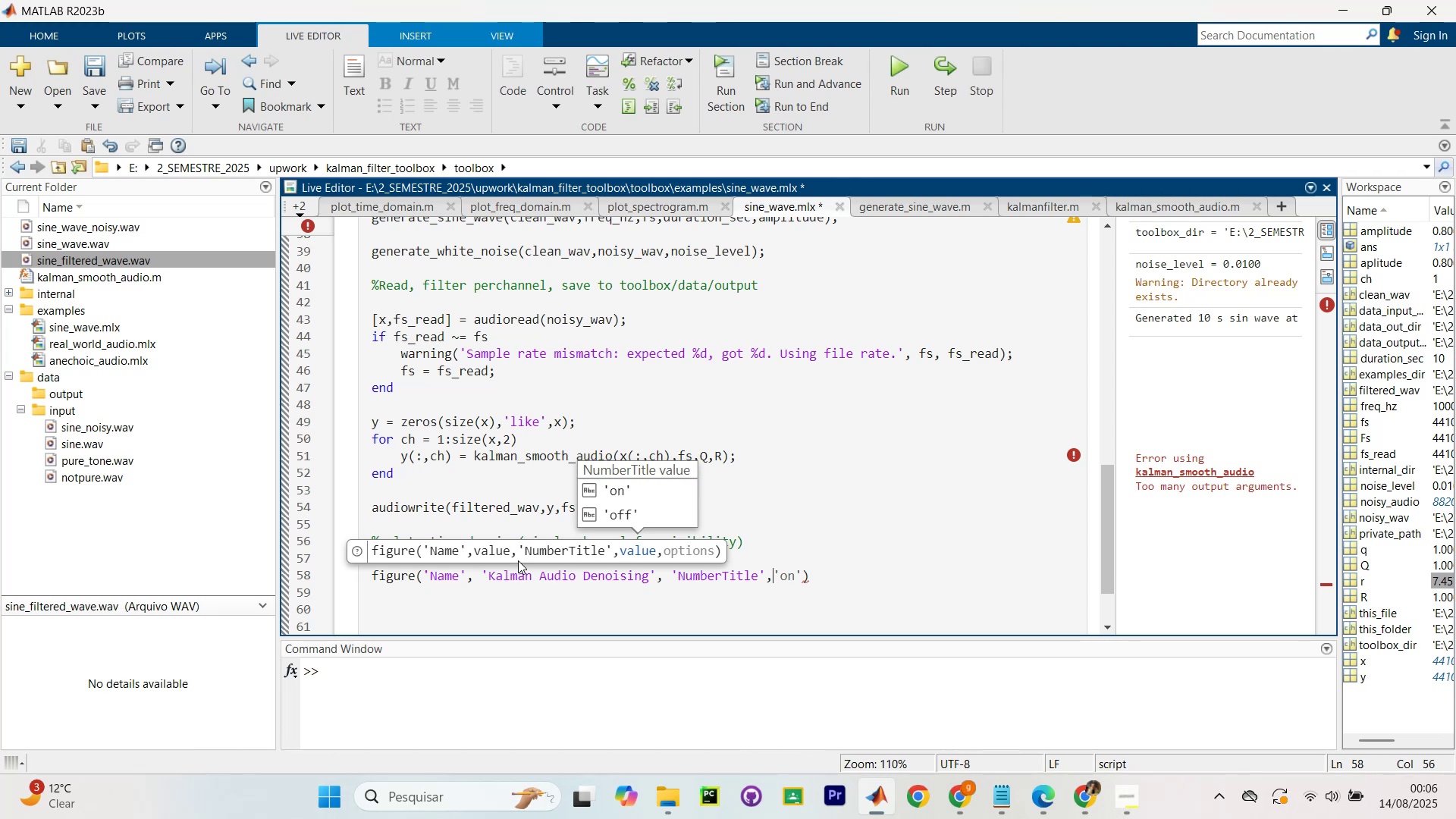 
key(ArrowRight)
 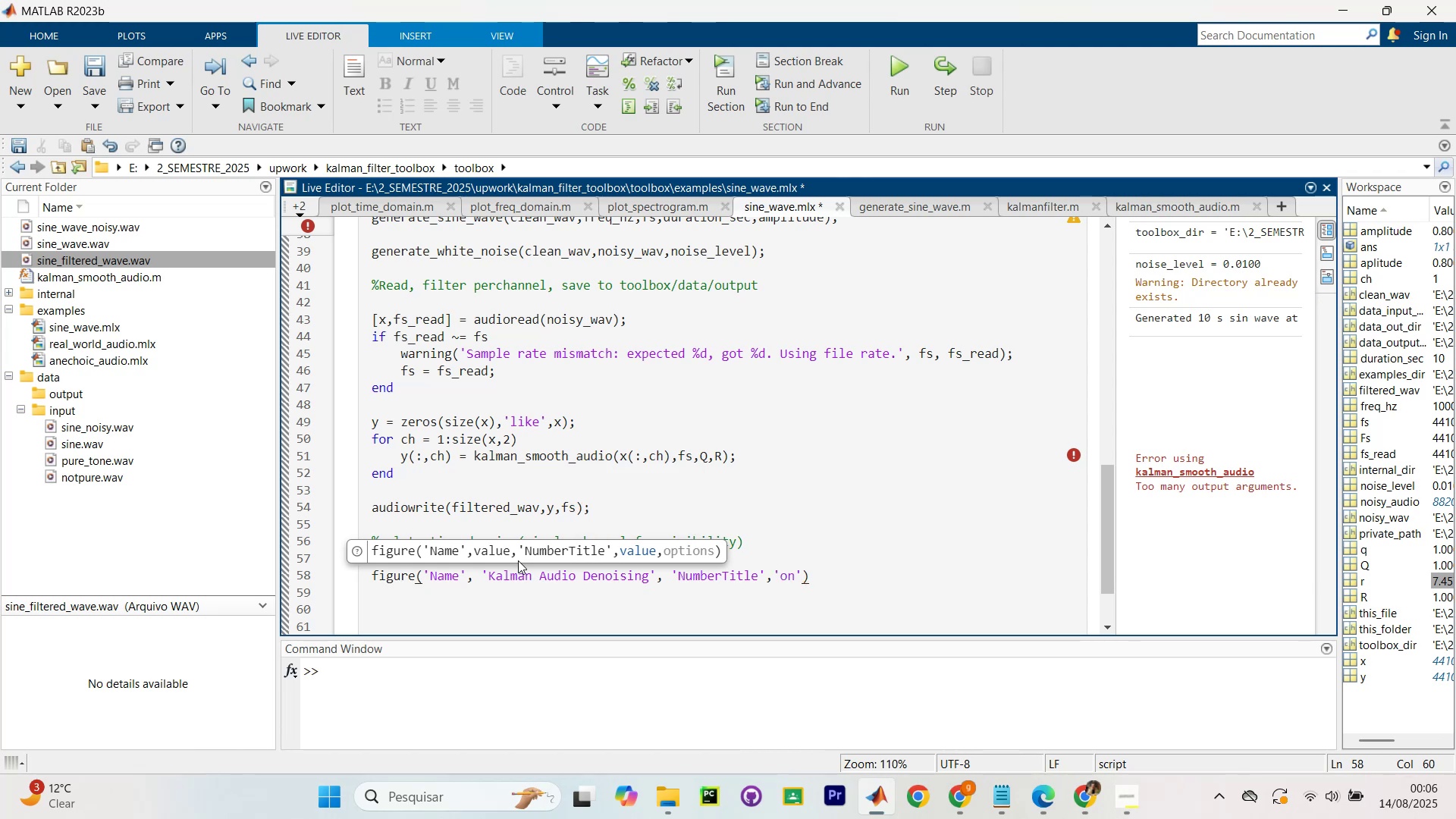 
key(Backspace)
type(ff)
key(Backspace)
key(Backspace)
key(Backspace)
type(ff`)
 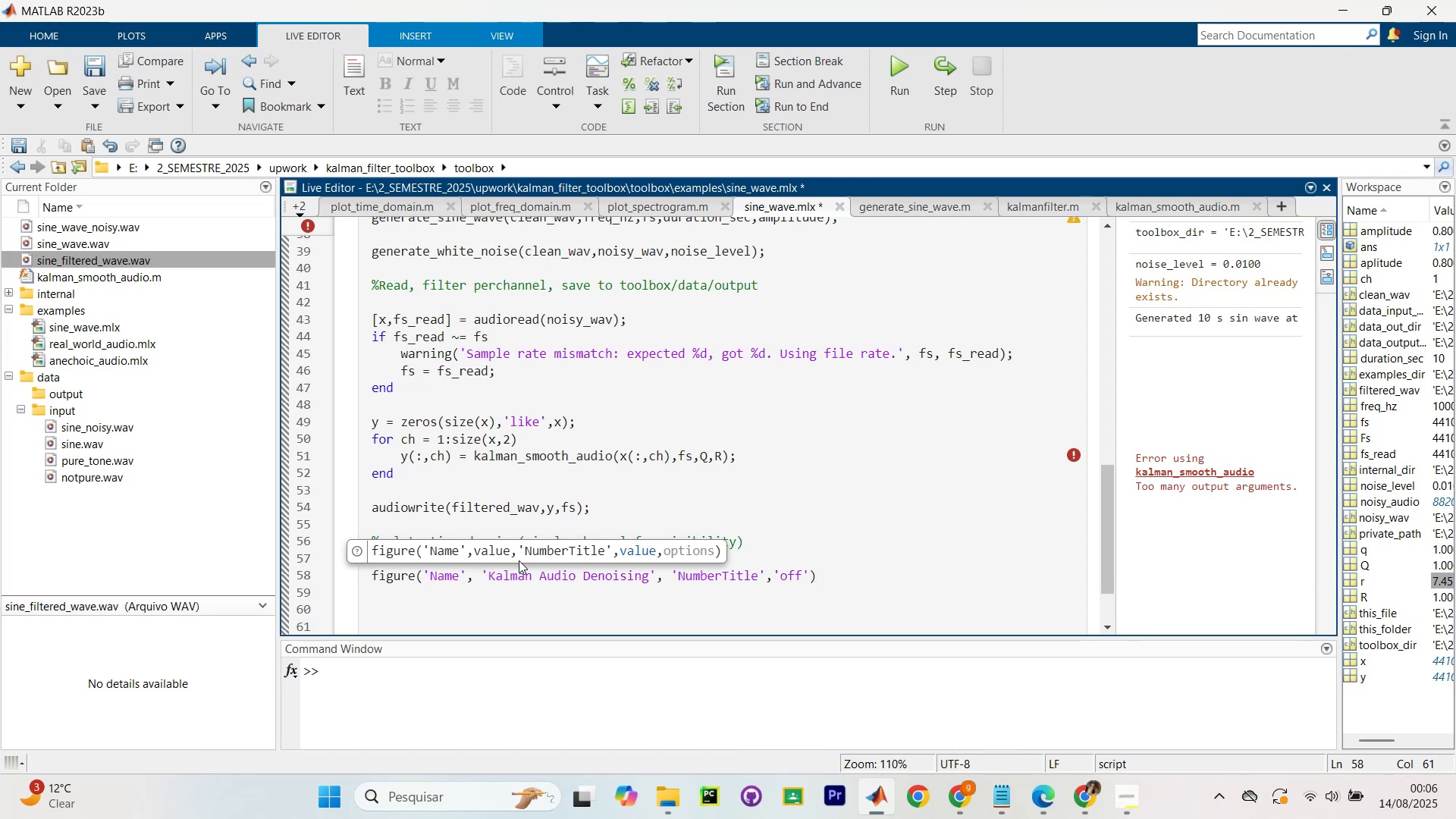 
key(ArrowRight)
 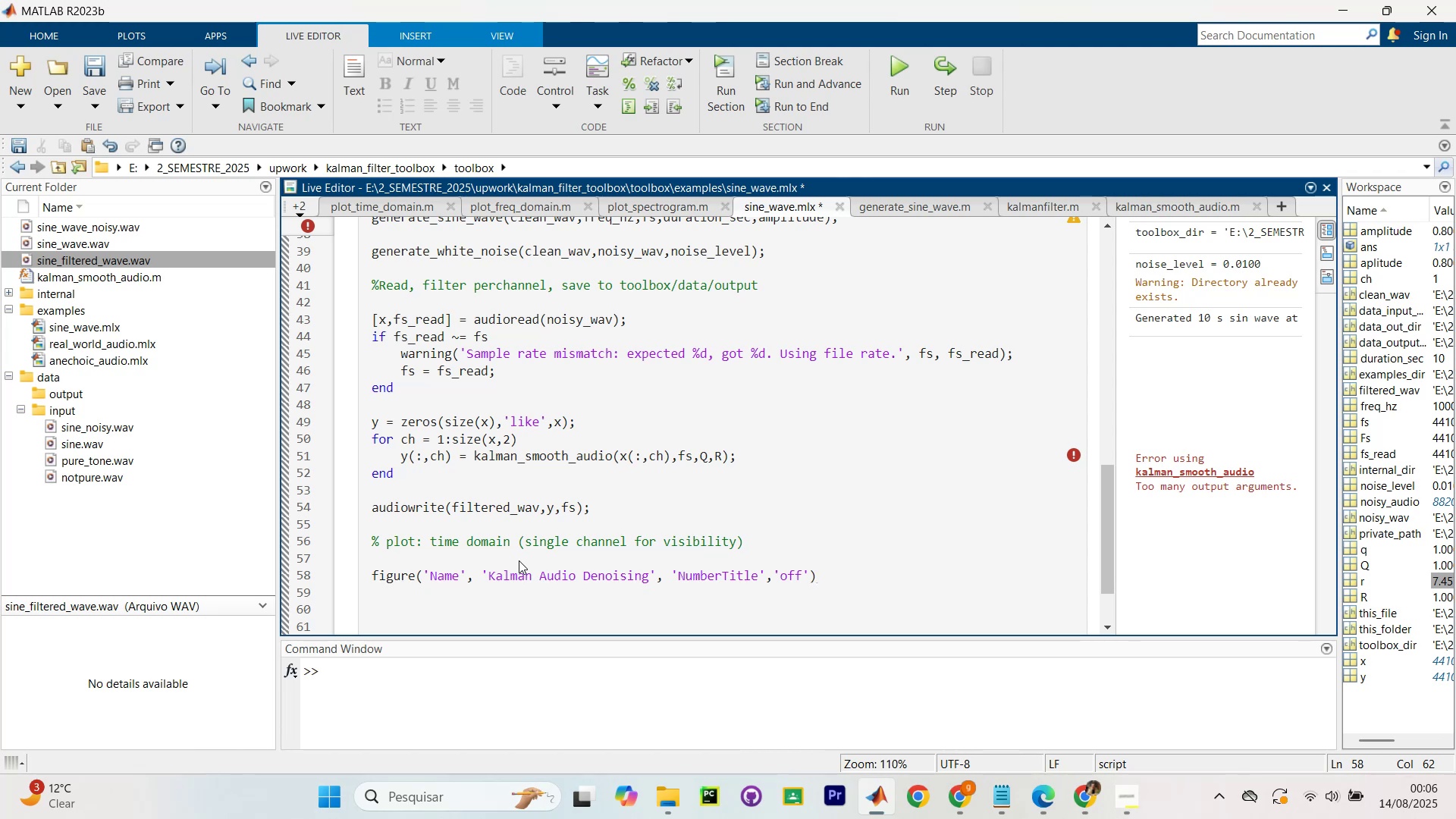 
wait(5.68)
 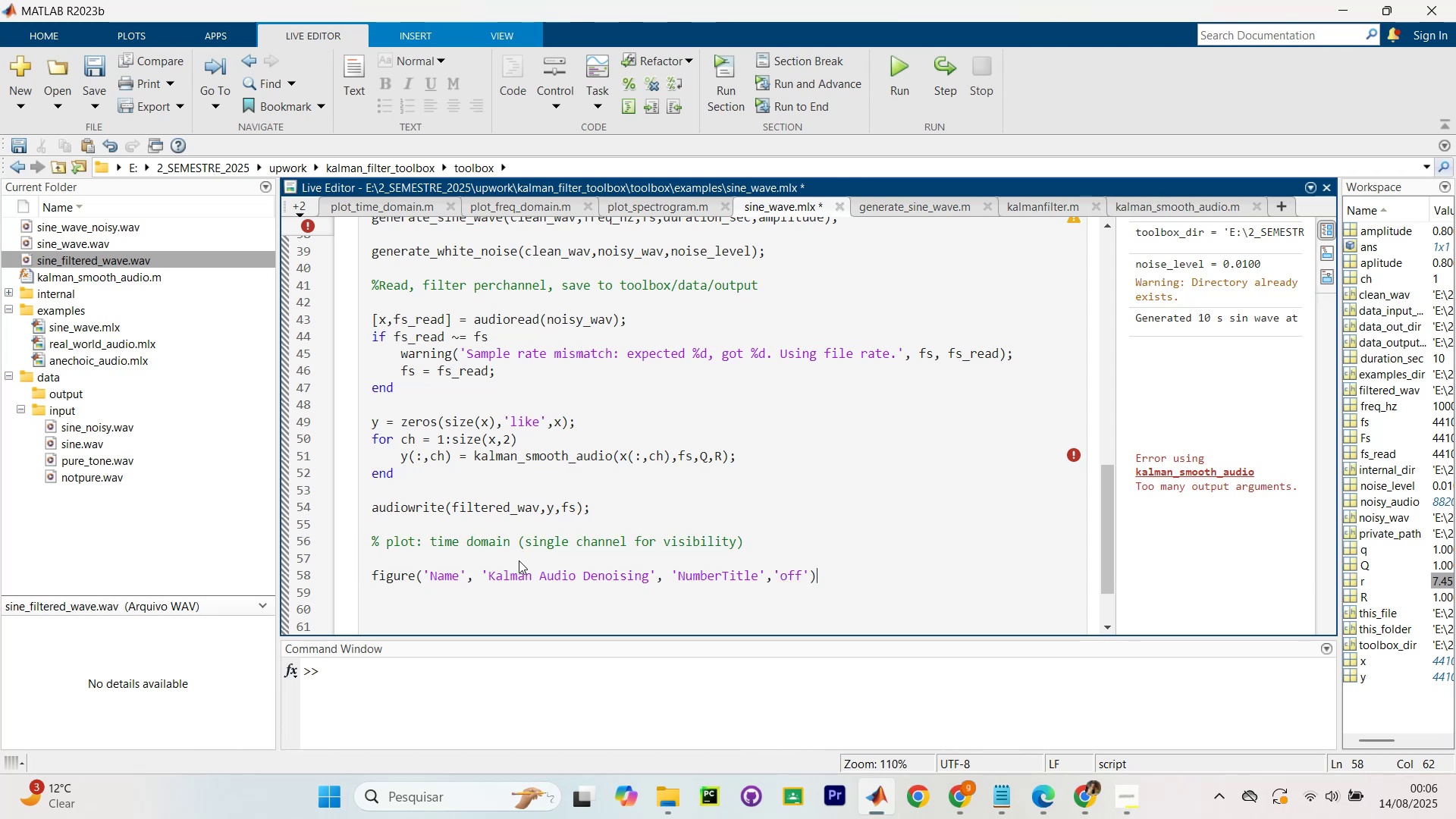 
key(Slash)
 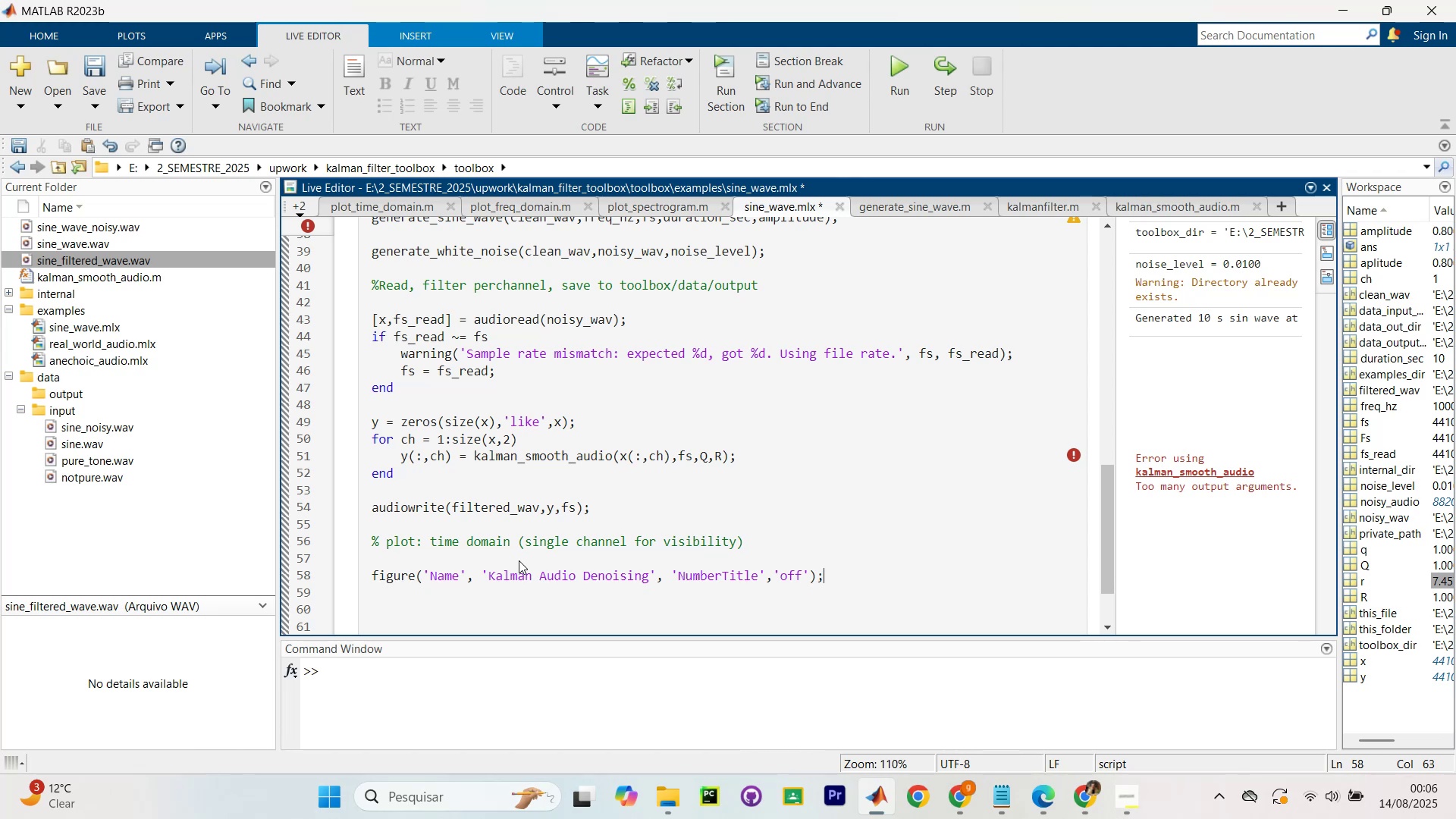 
key(Enter)
 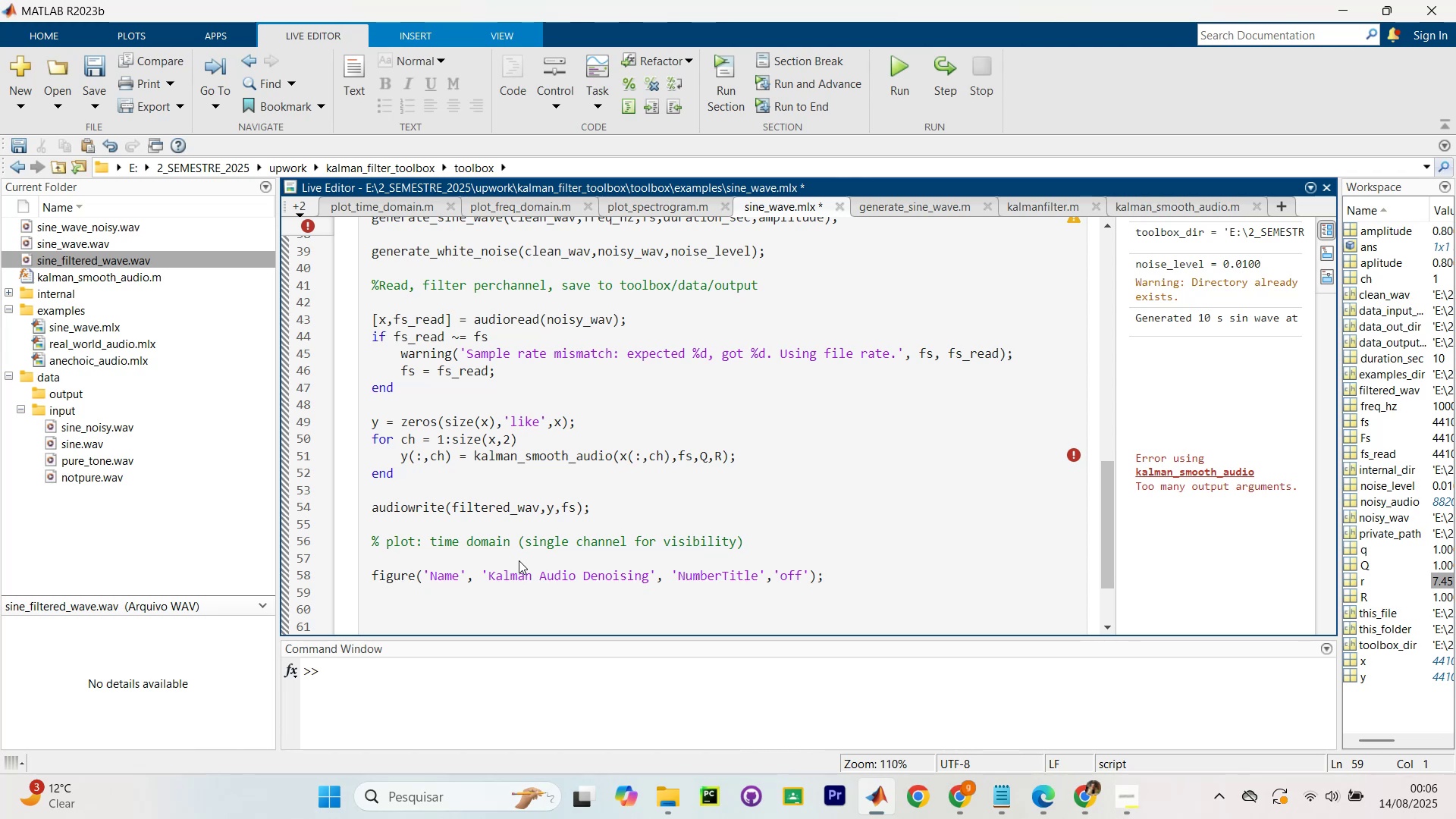 
type(subplot(3,1,1)
 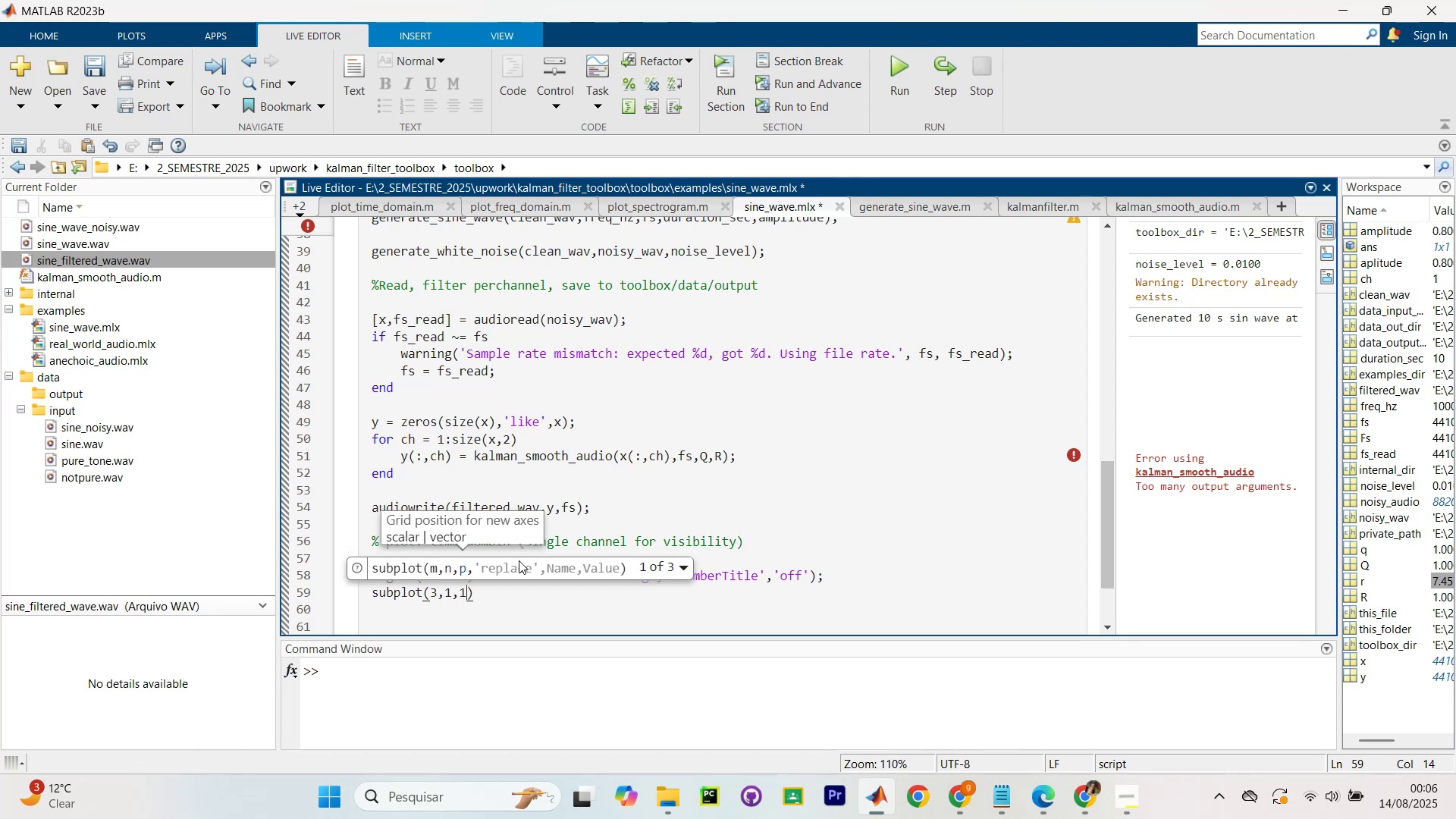 
key(ArrowRight)
 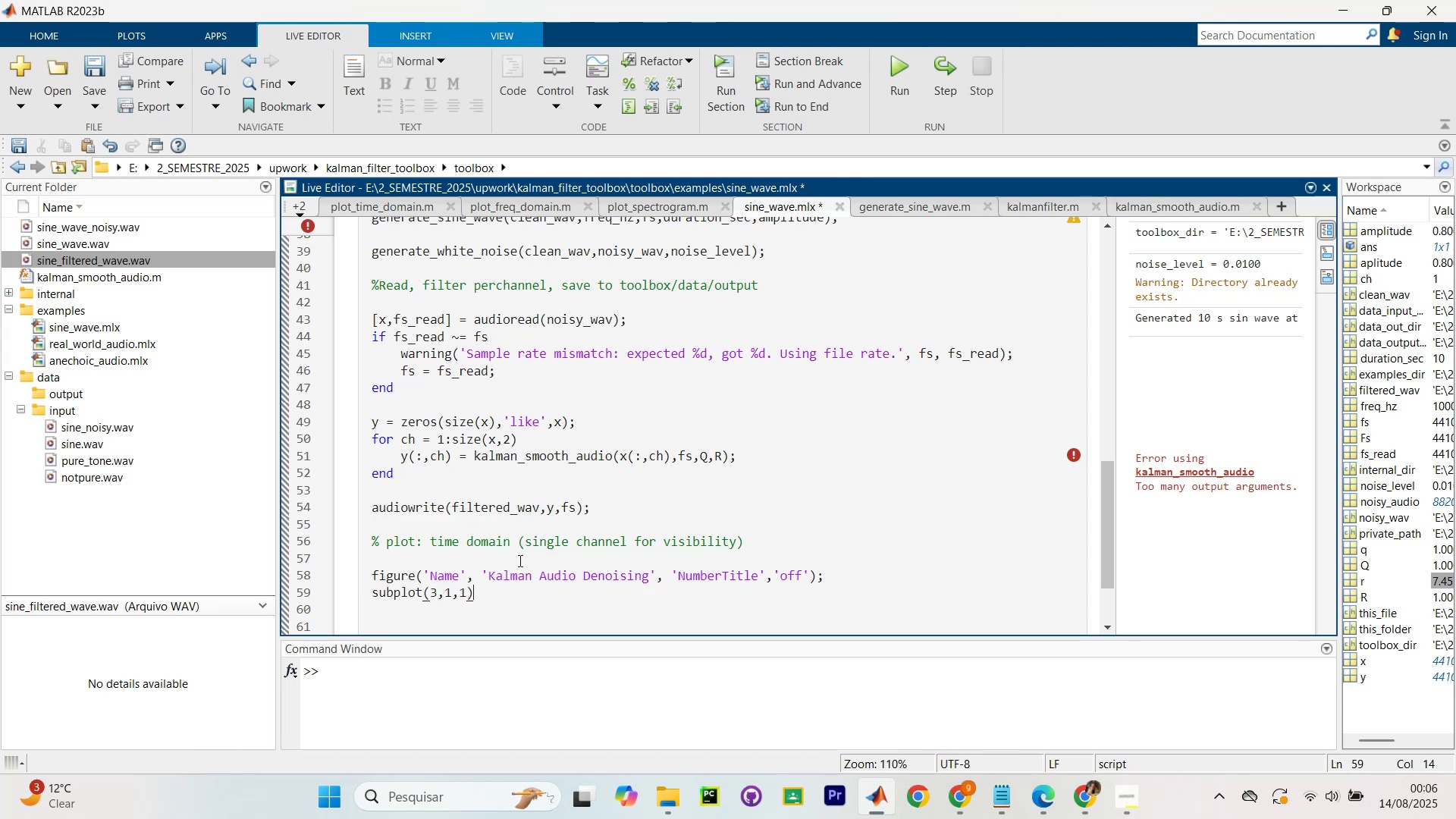 
type(/ plot(x(?,1)
 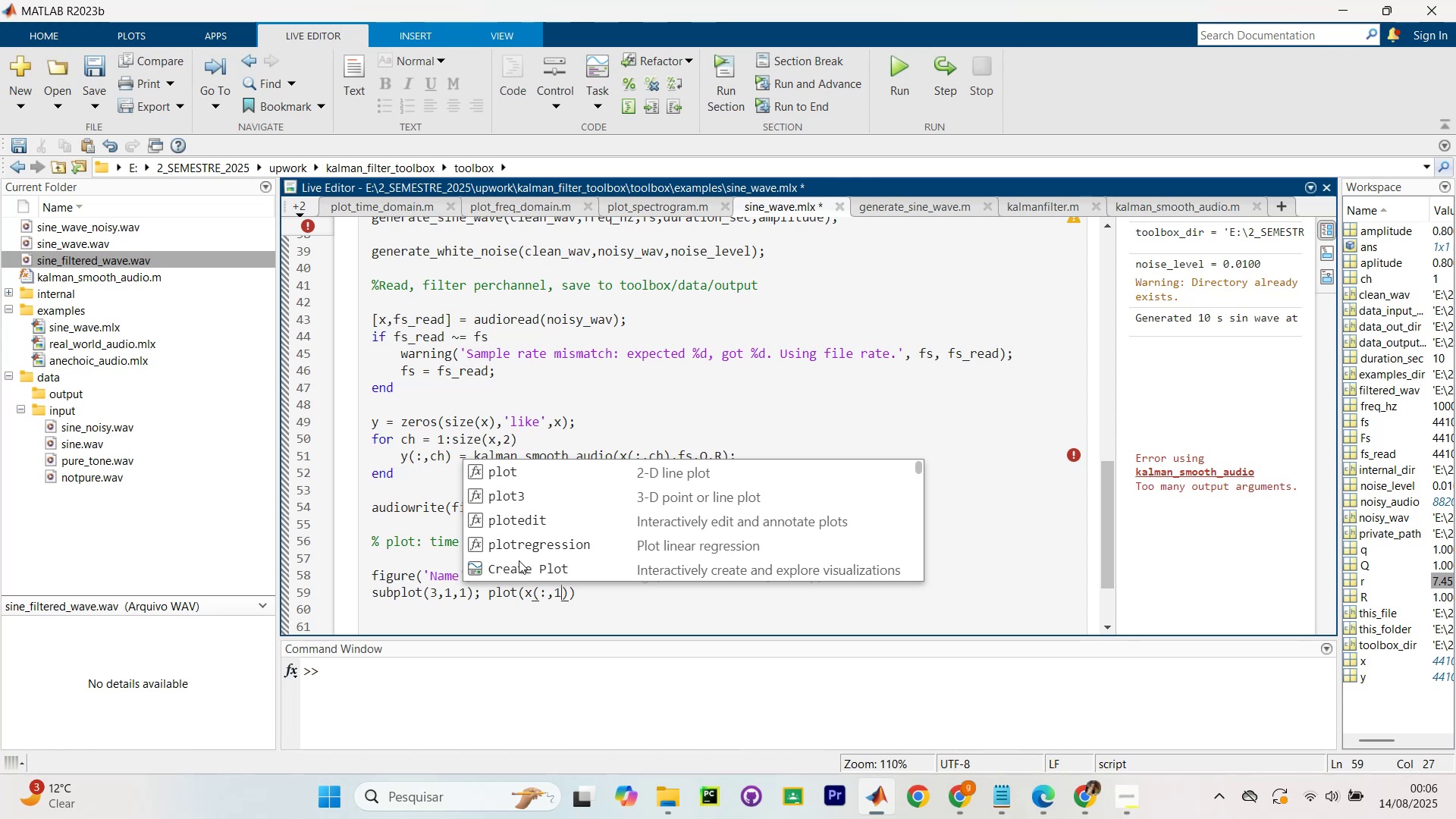 
key(ArrowRight)
 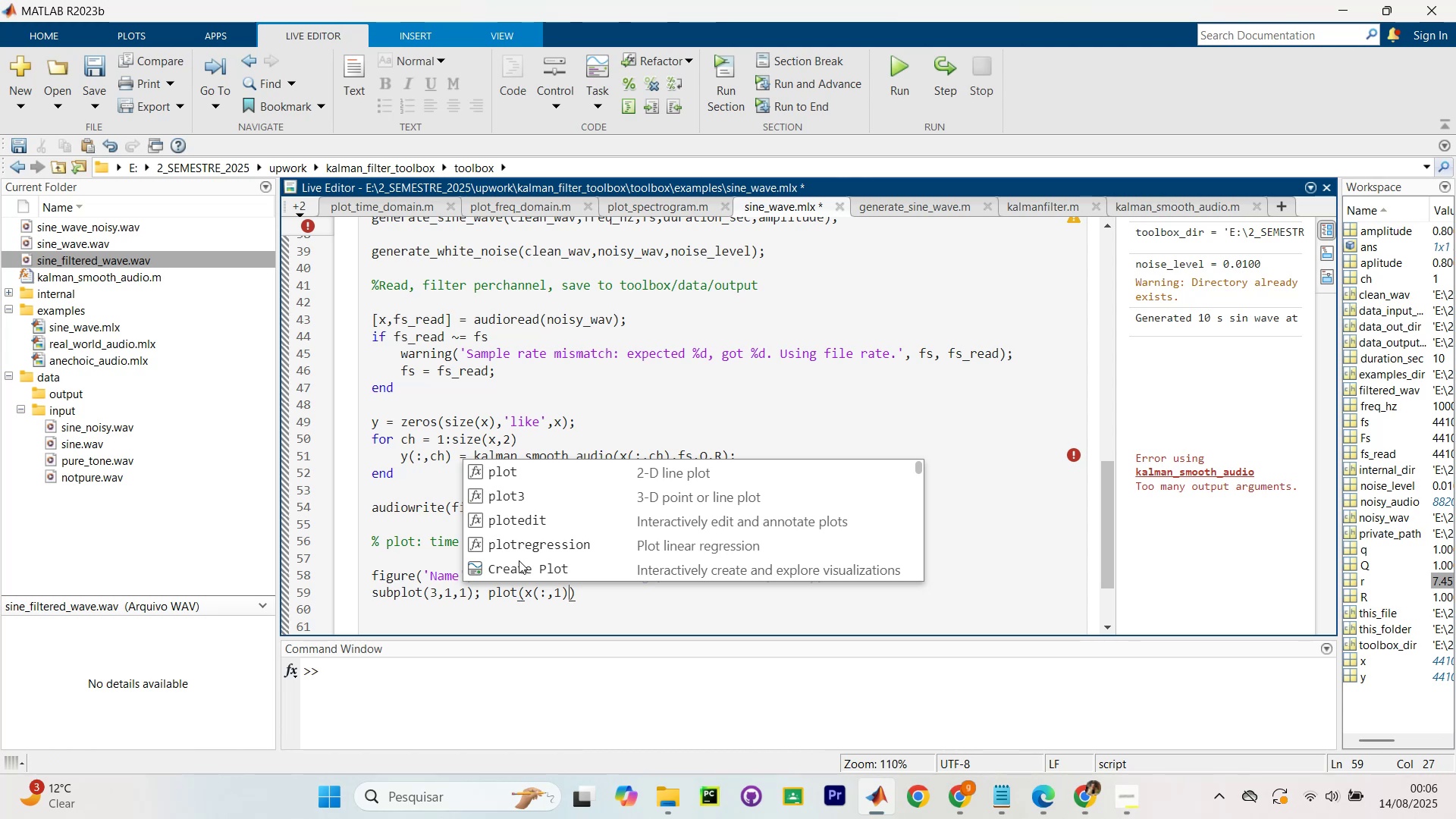 
key(ArrowRight)
 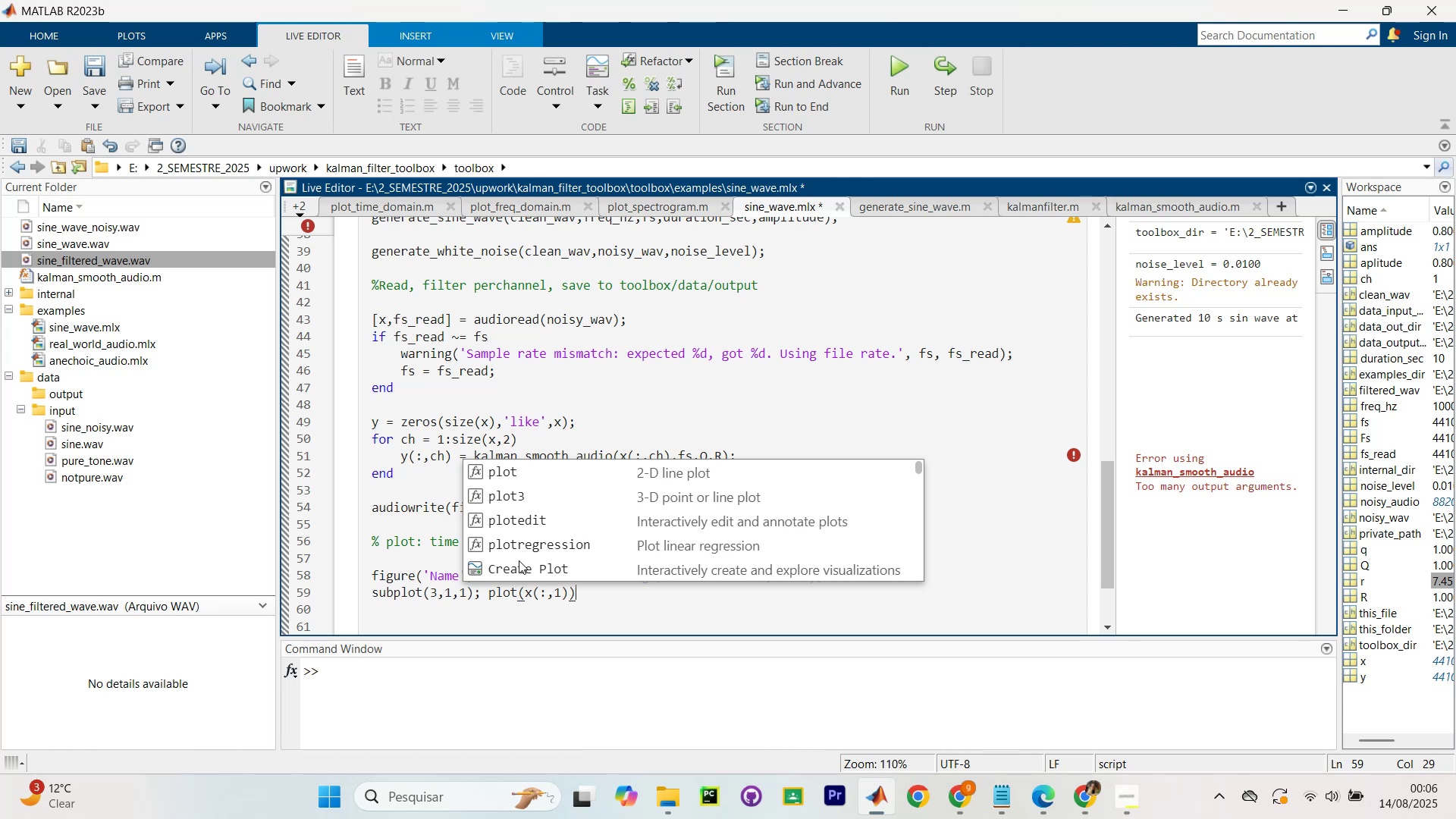 
type(/ drif)
key(Backspace)
key(Backspace)
key(Backspace)
key(Backspace)
type(gridd o)
key(Backspace)
key(Backspace)
key(Backspace)
type( on/)
 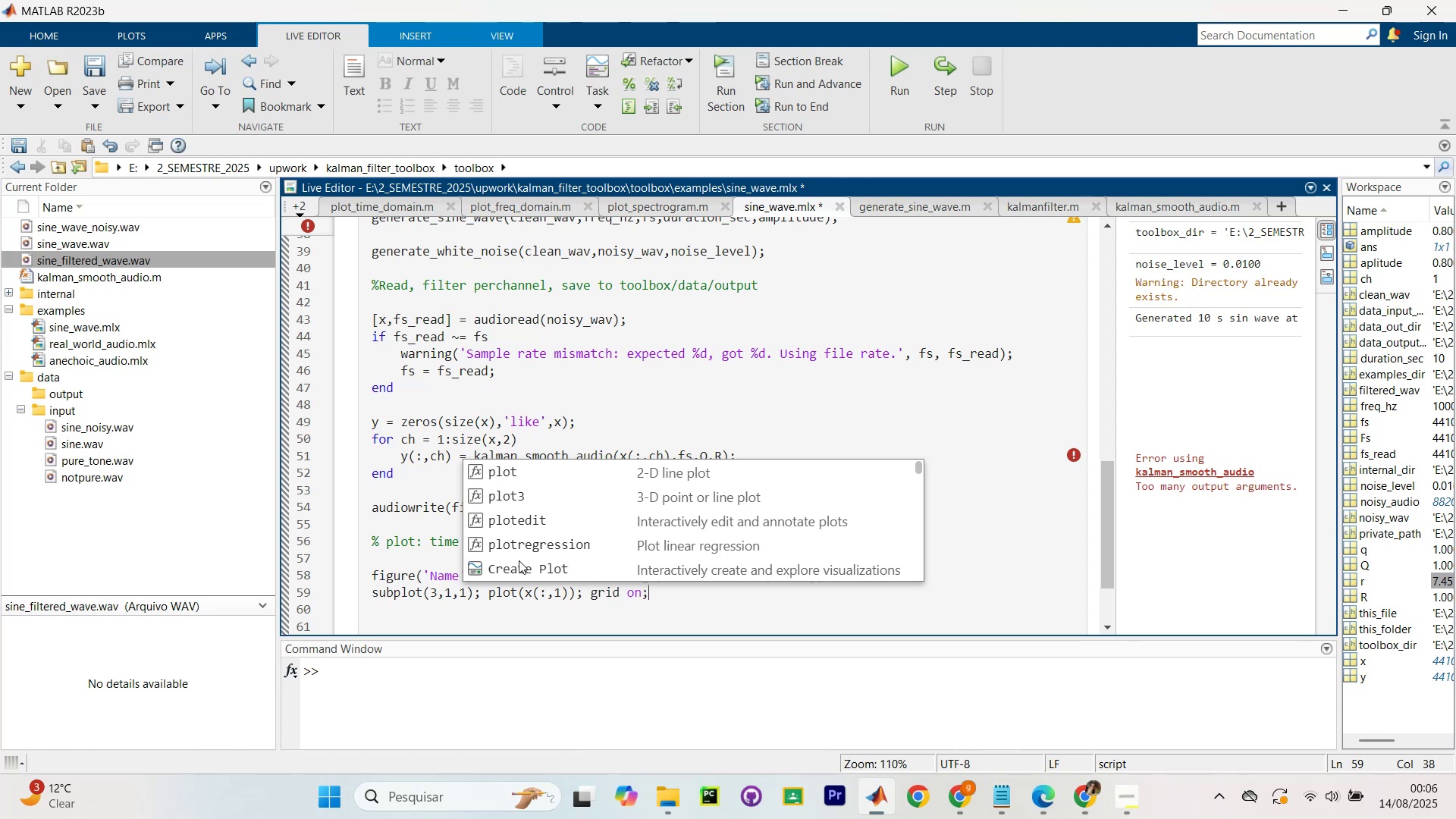 
key(Enter)
 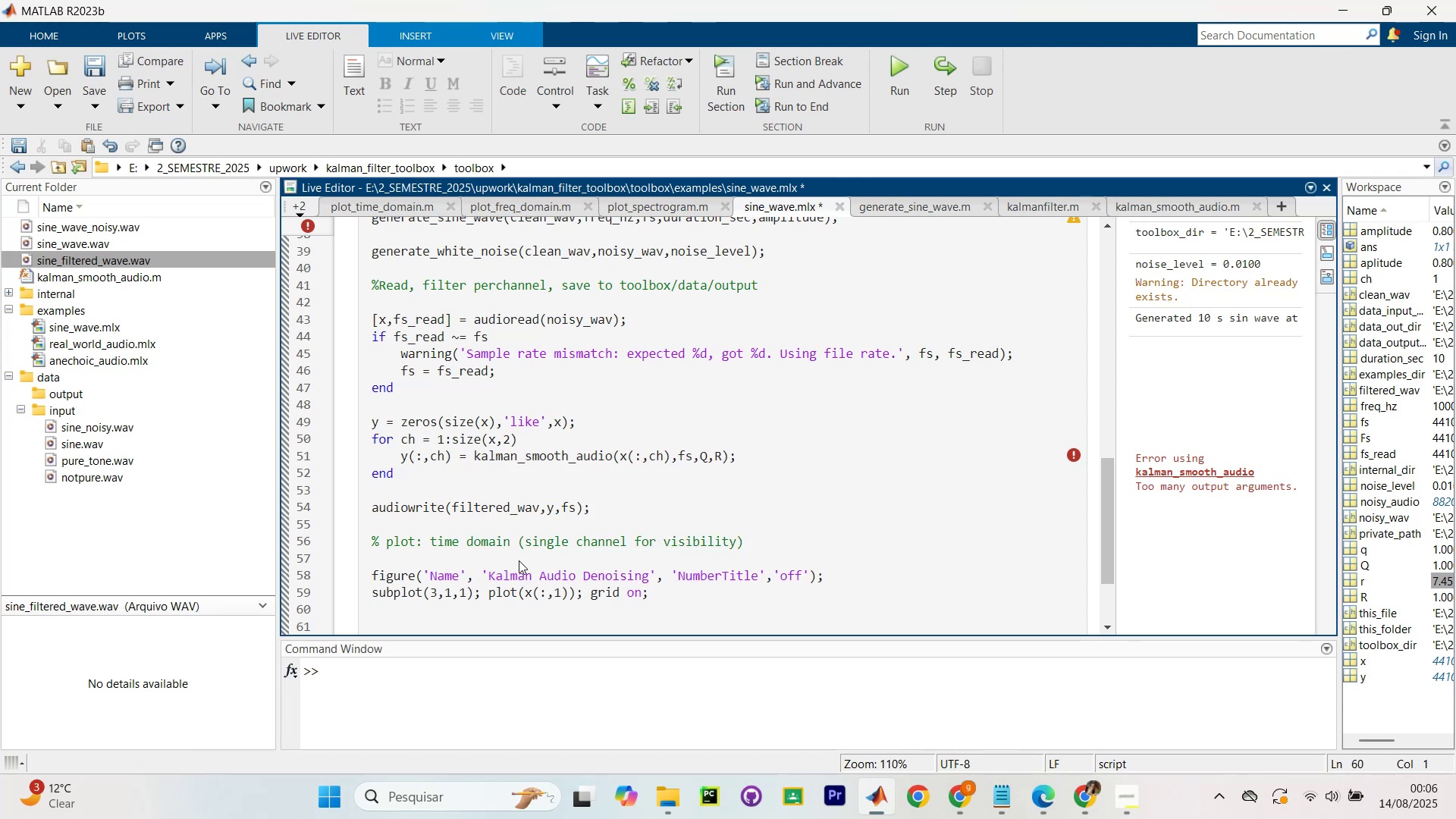 
type(title(`Noisy )
key(Backspace)
type( (Left channnell)
key(Backspace)
 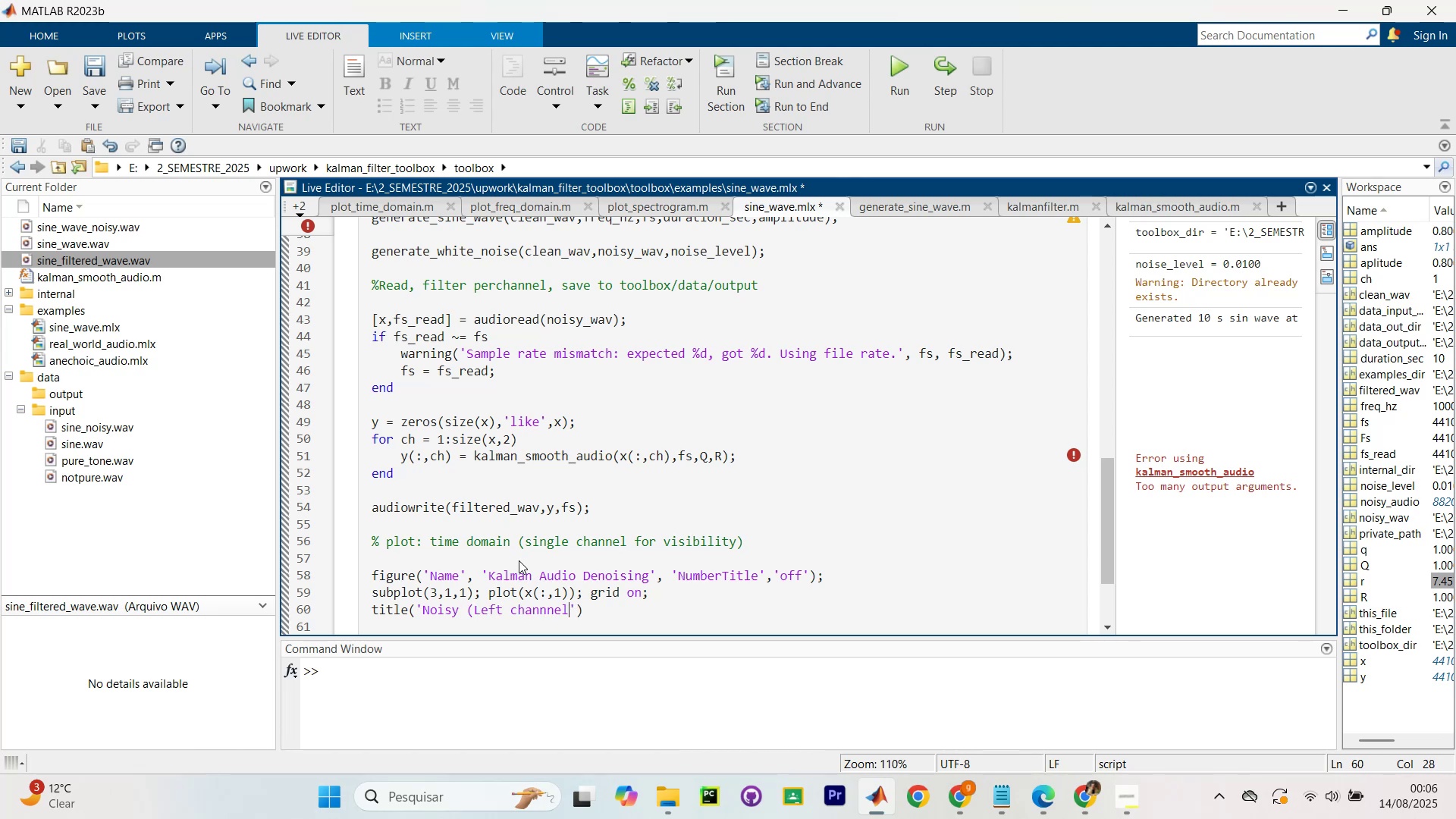 
key(Control+Enter)
 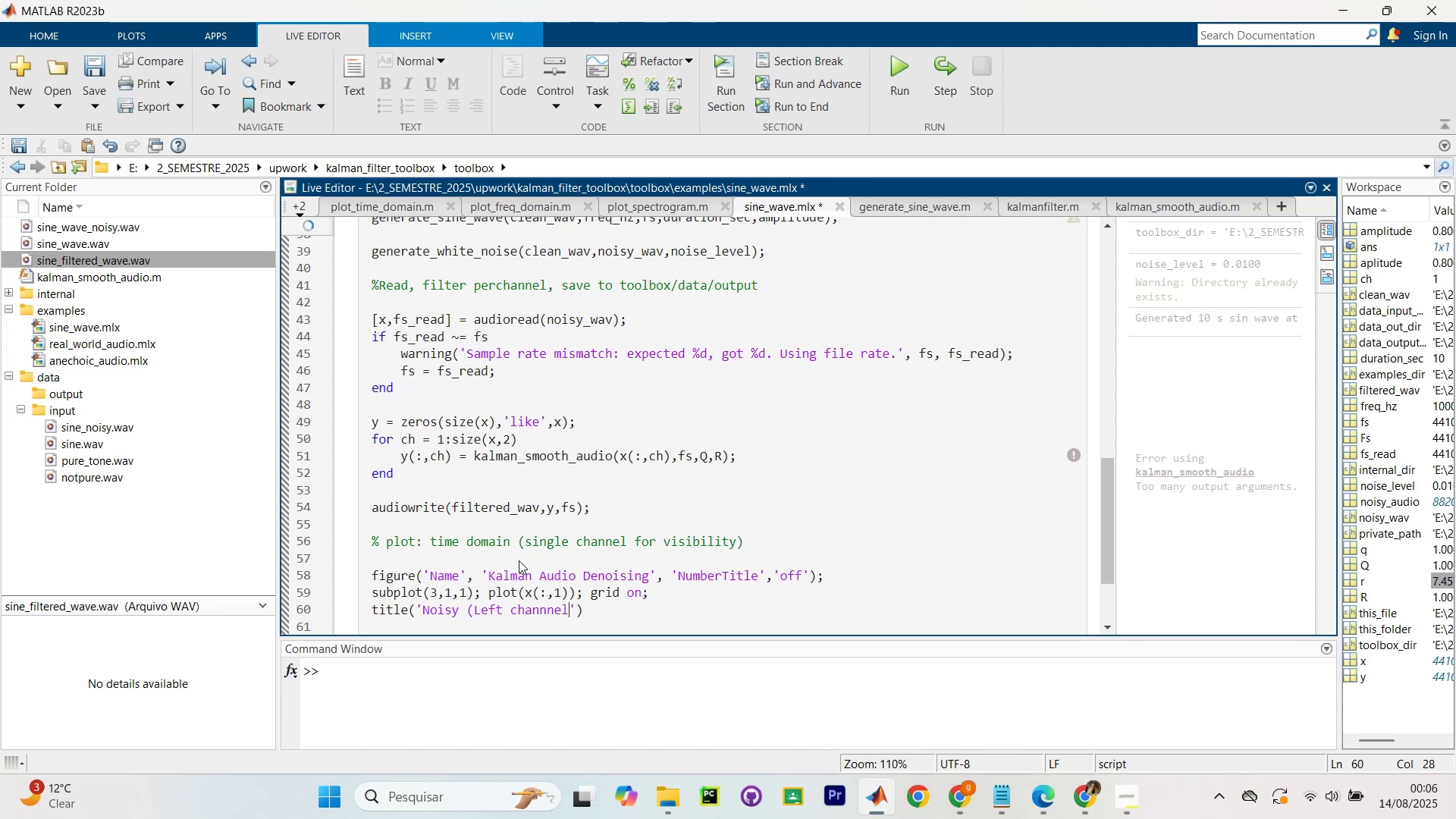 
key(ArrowRight)
 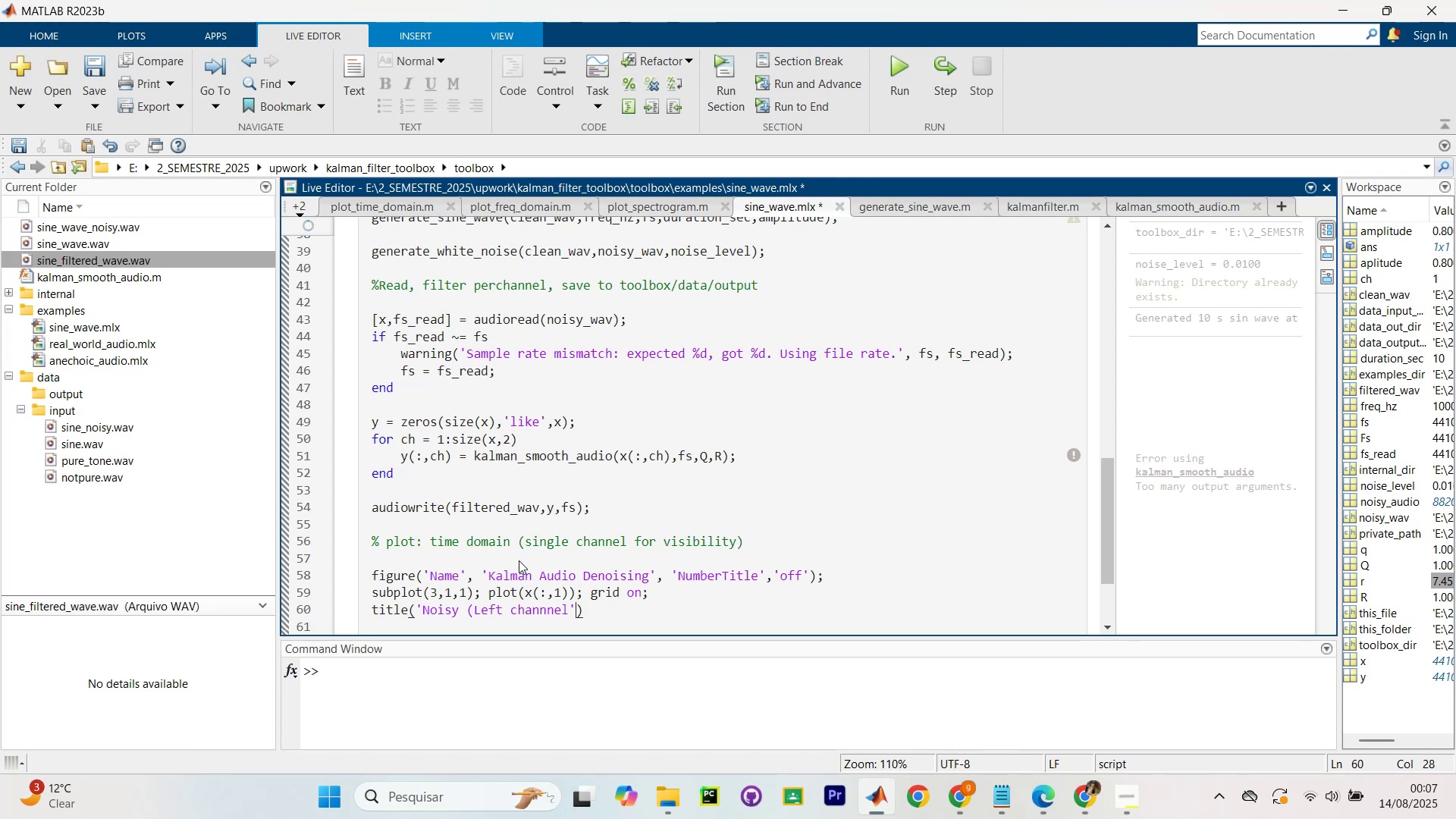 
key(ArrowRight)
 